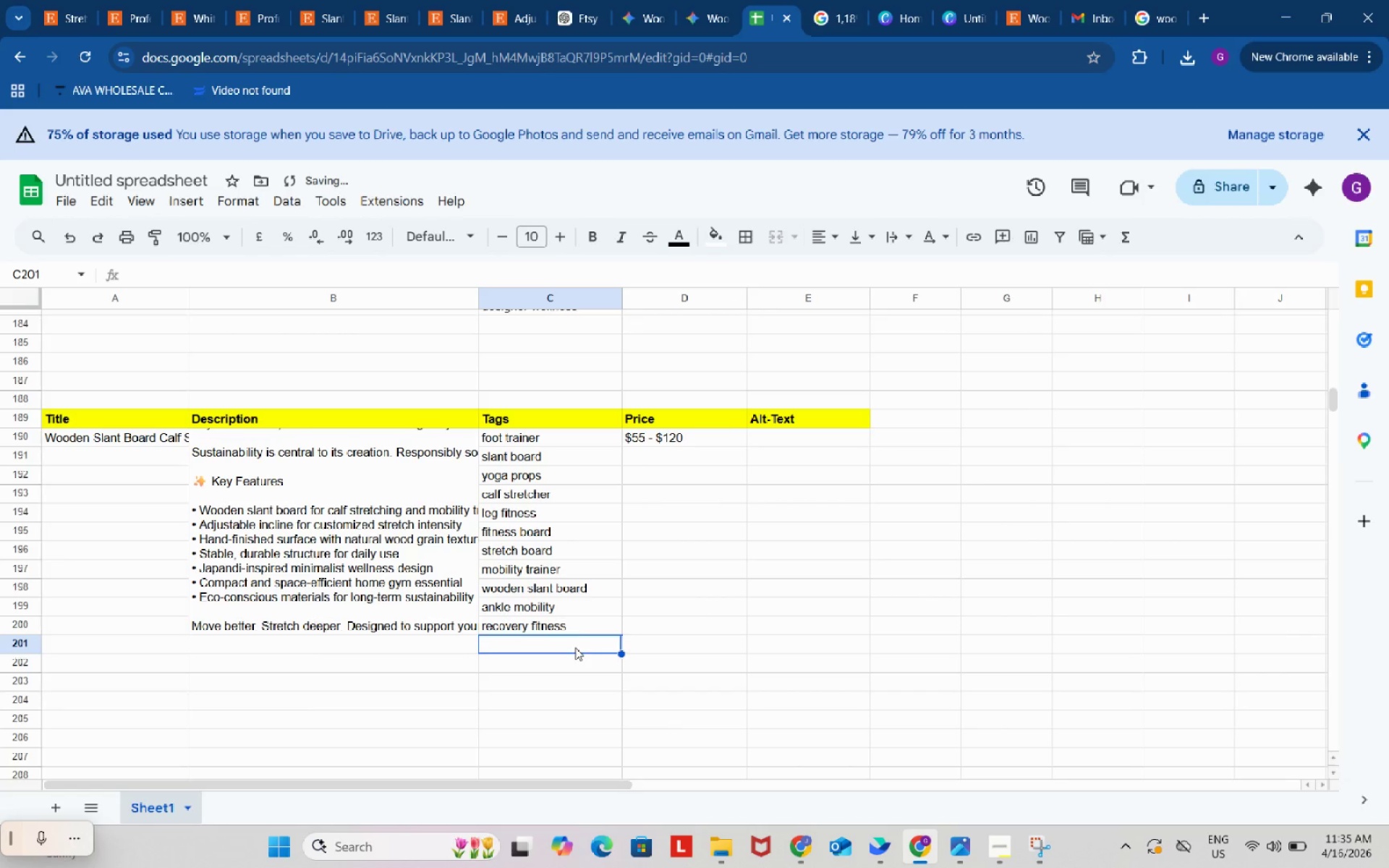 
key(Control+ControlLeft)
 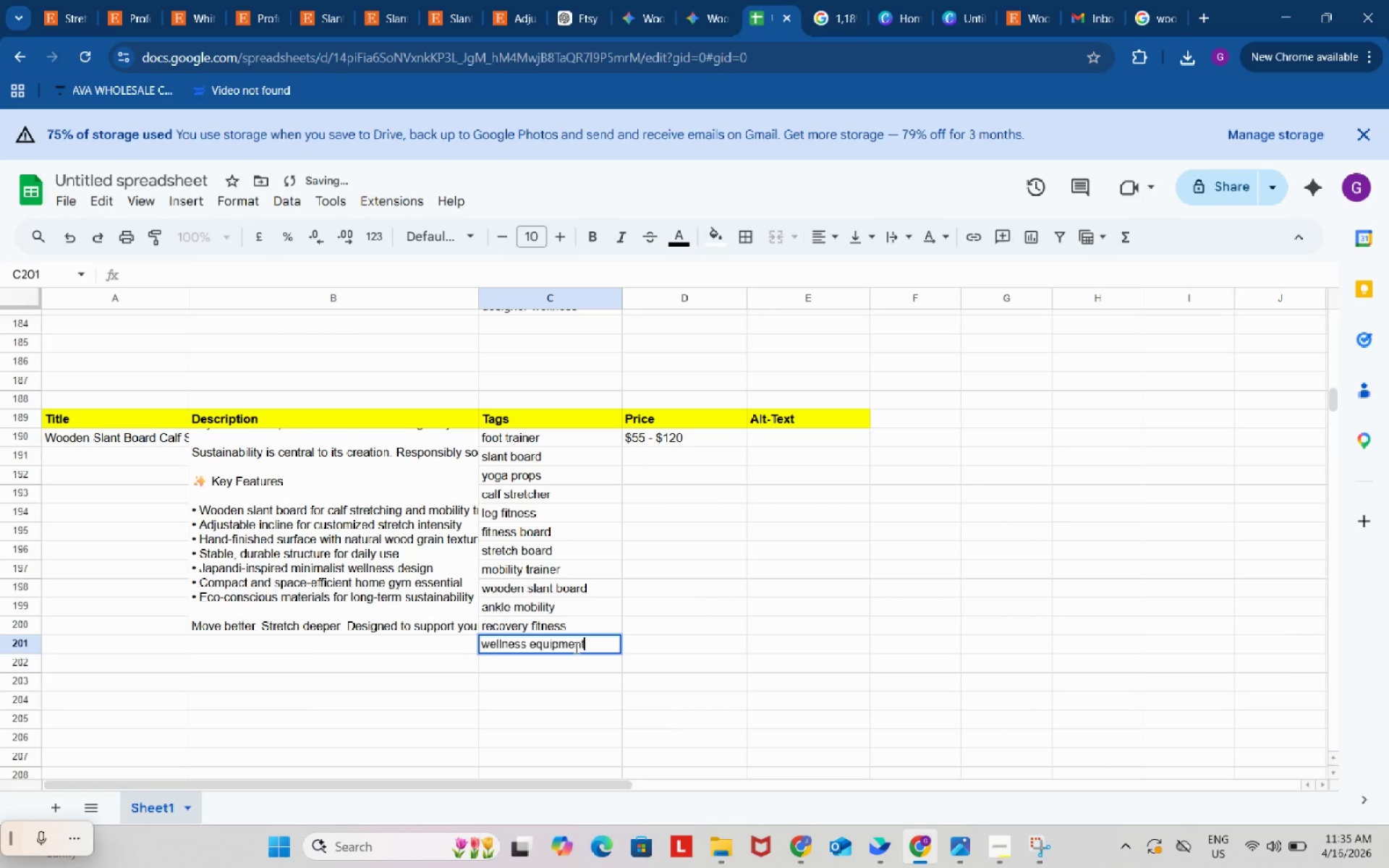 
key(Control+V)
 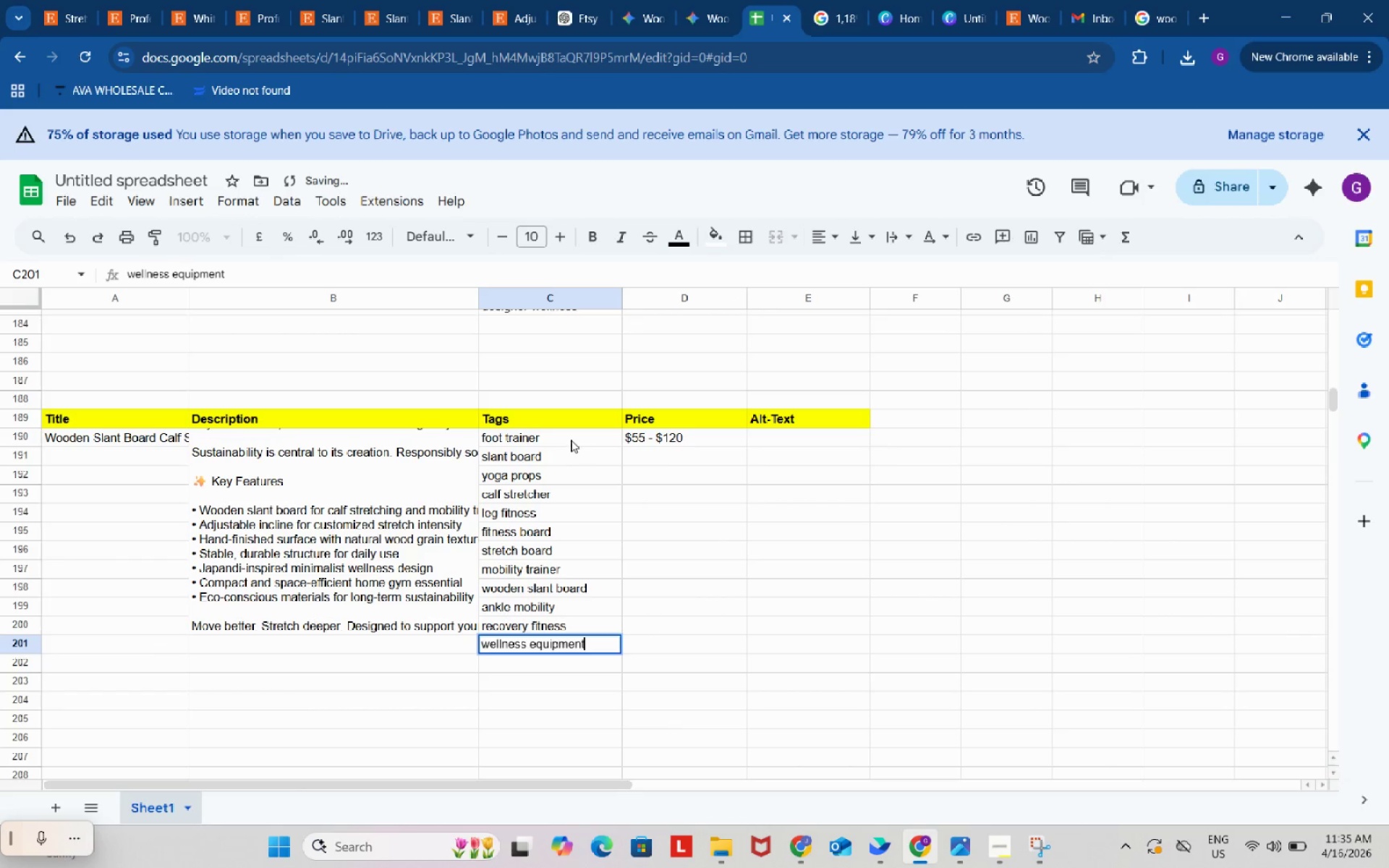 
left_click_drag(start_coordinate=[571, 436], to_coordinate=[577, 644])
 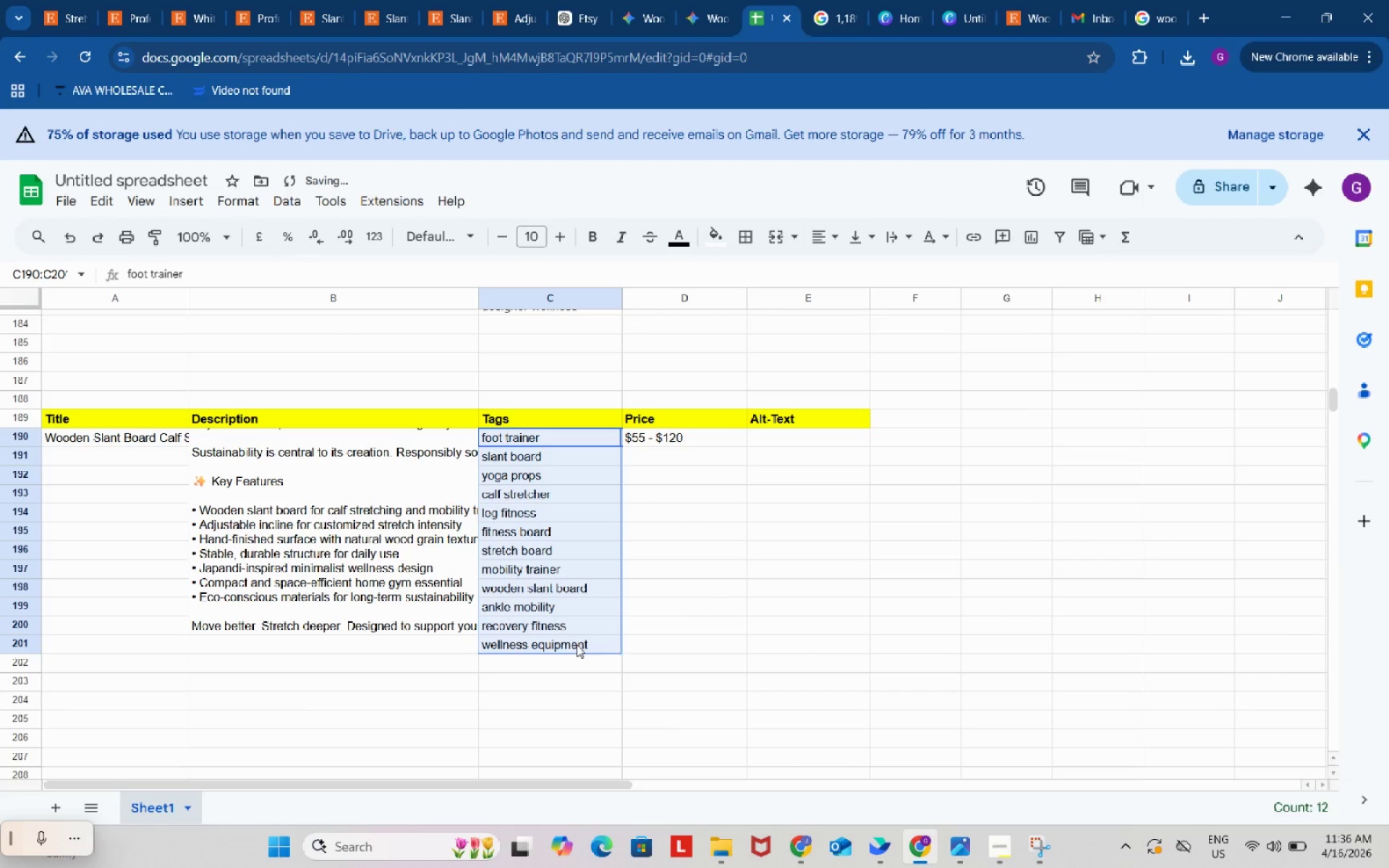 
right_click([577, 644])
 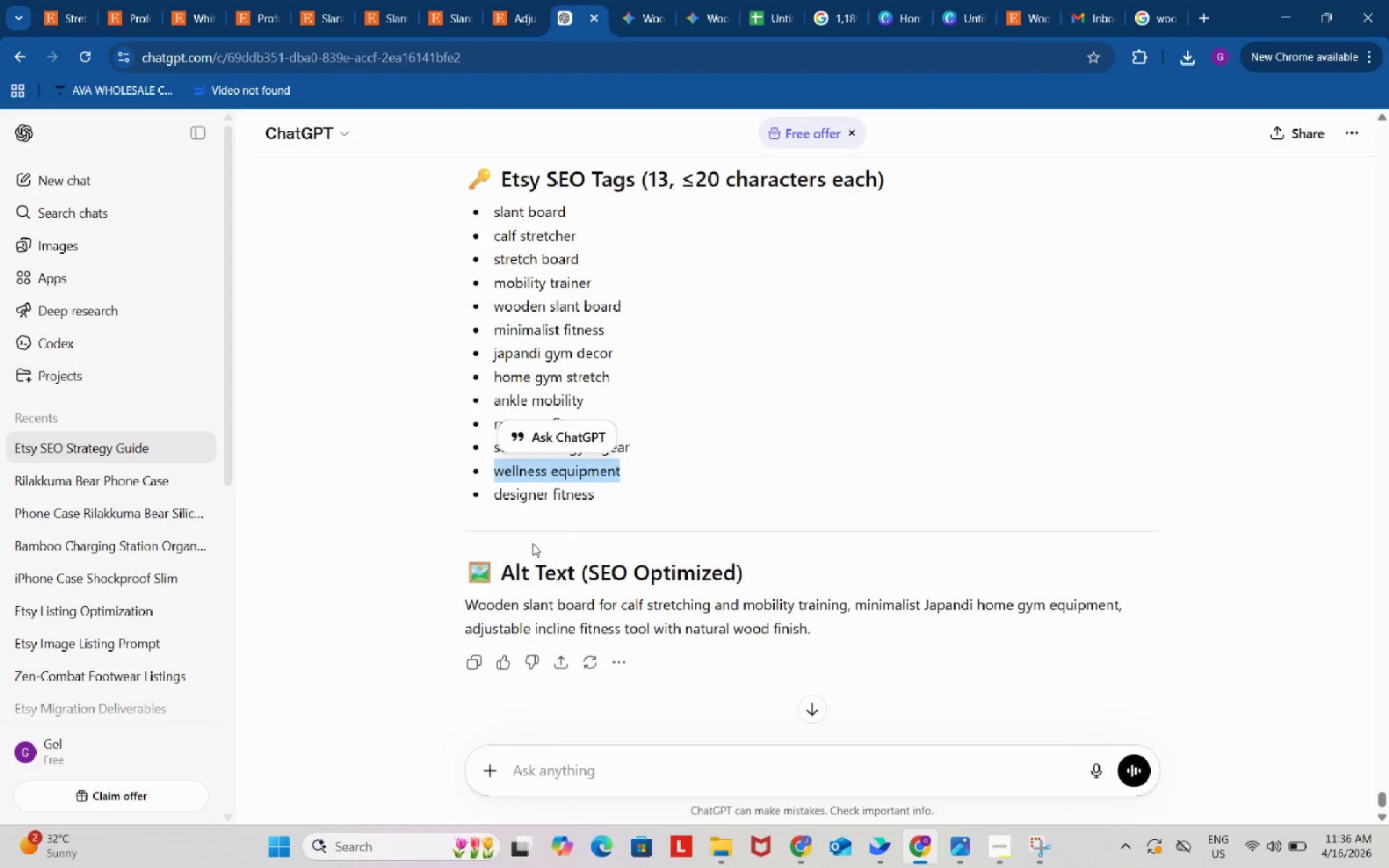 
left_click_drag(start_coordinate=[496, 492], to_coordinate=[614, 498])
 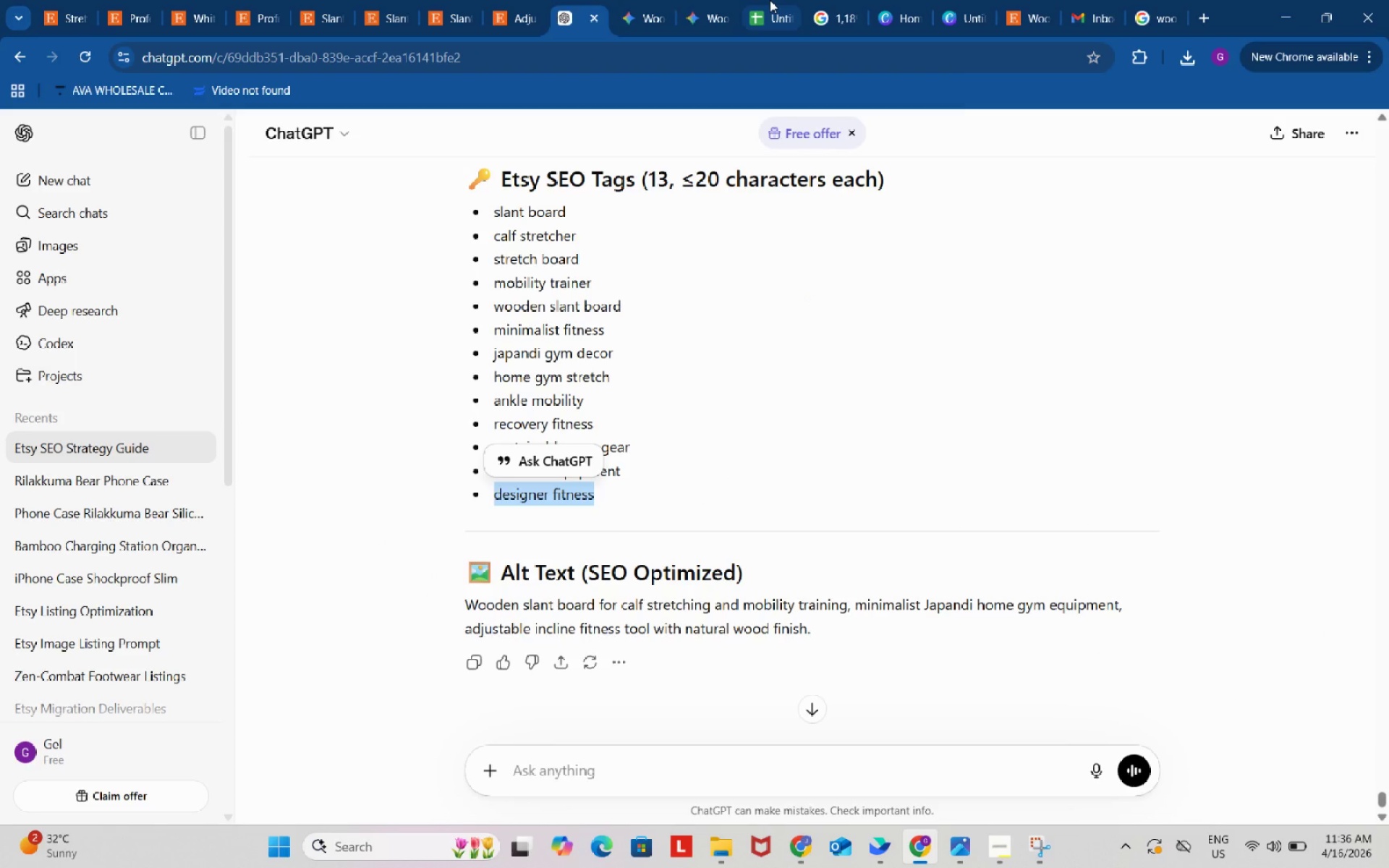 
left_click([770, 0])
 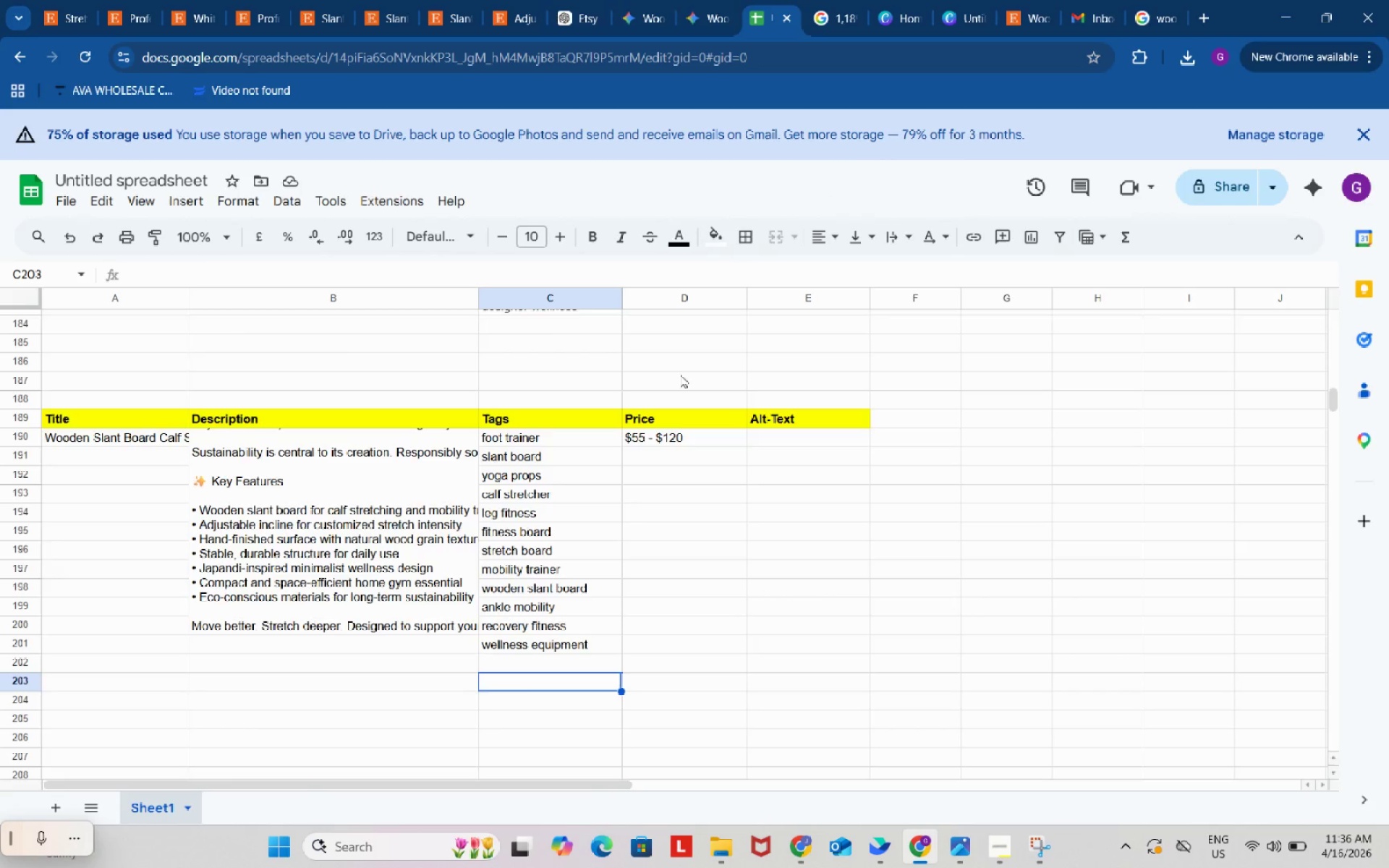 
scroll: coordinate [653, 545], scroll_direction: up, amount: 6.0
 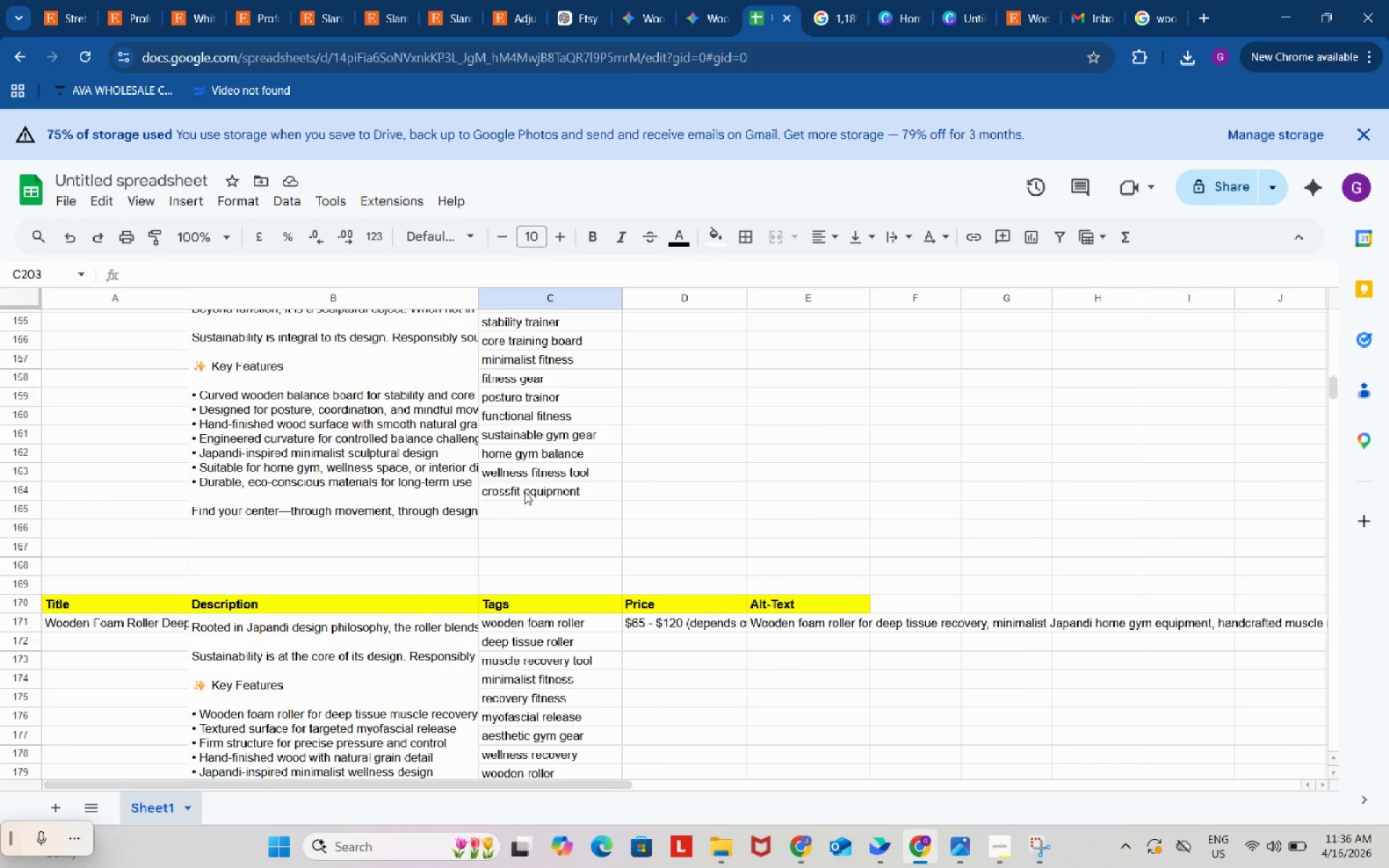 
left_click([524, 492])
 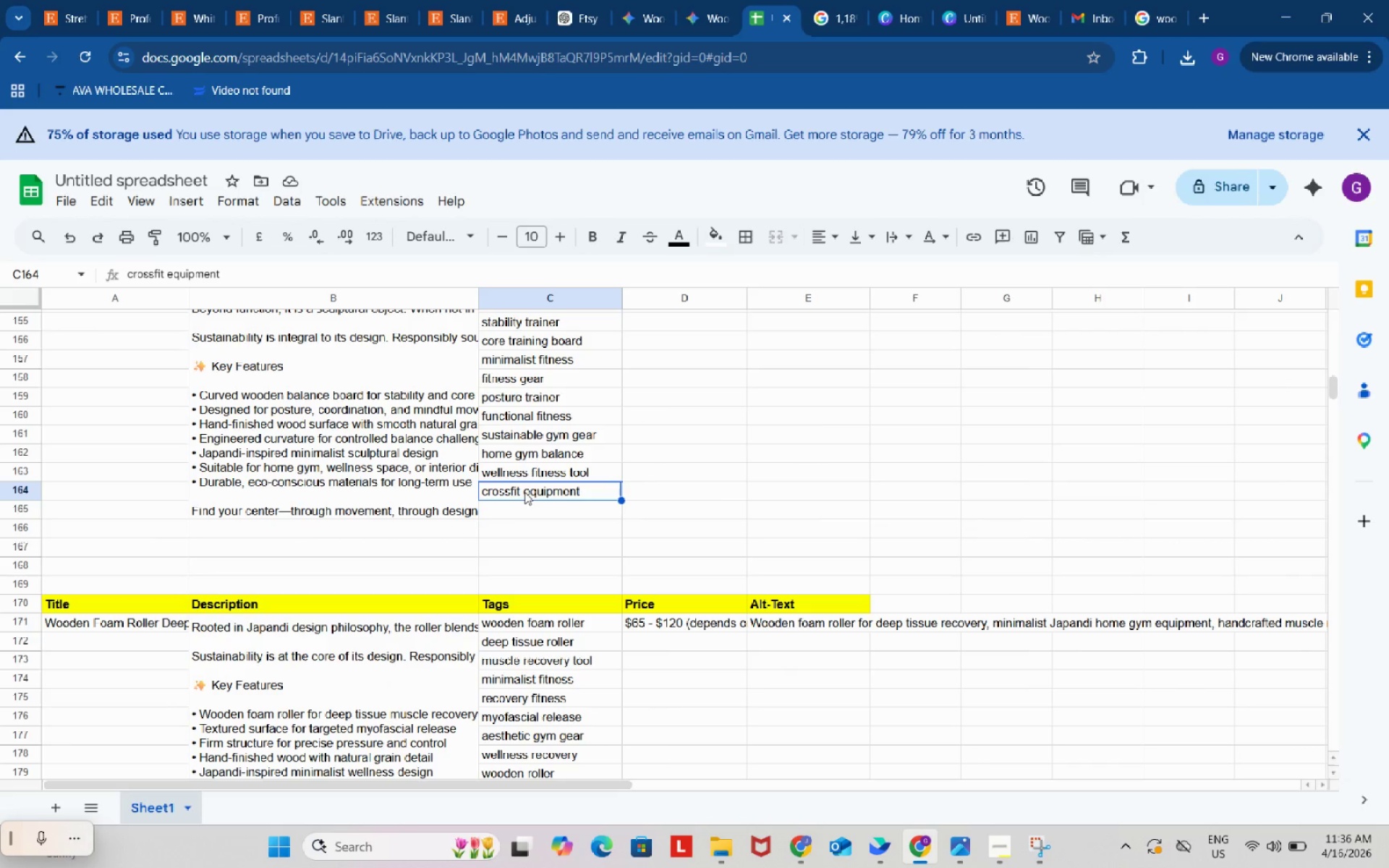 
key(Control+ControlLeft)
 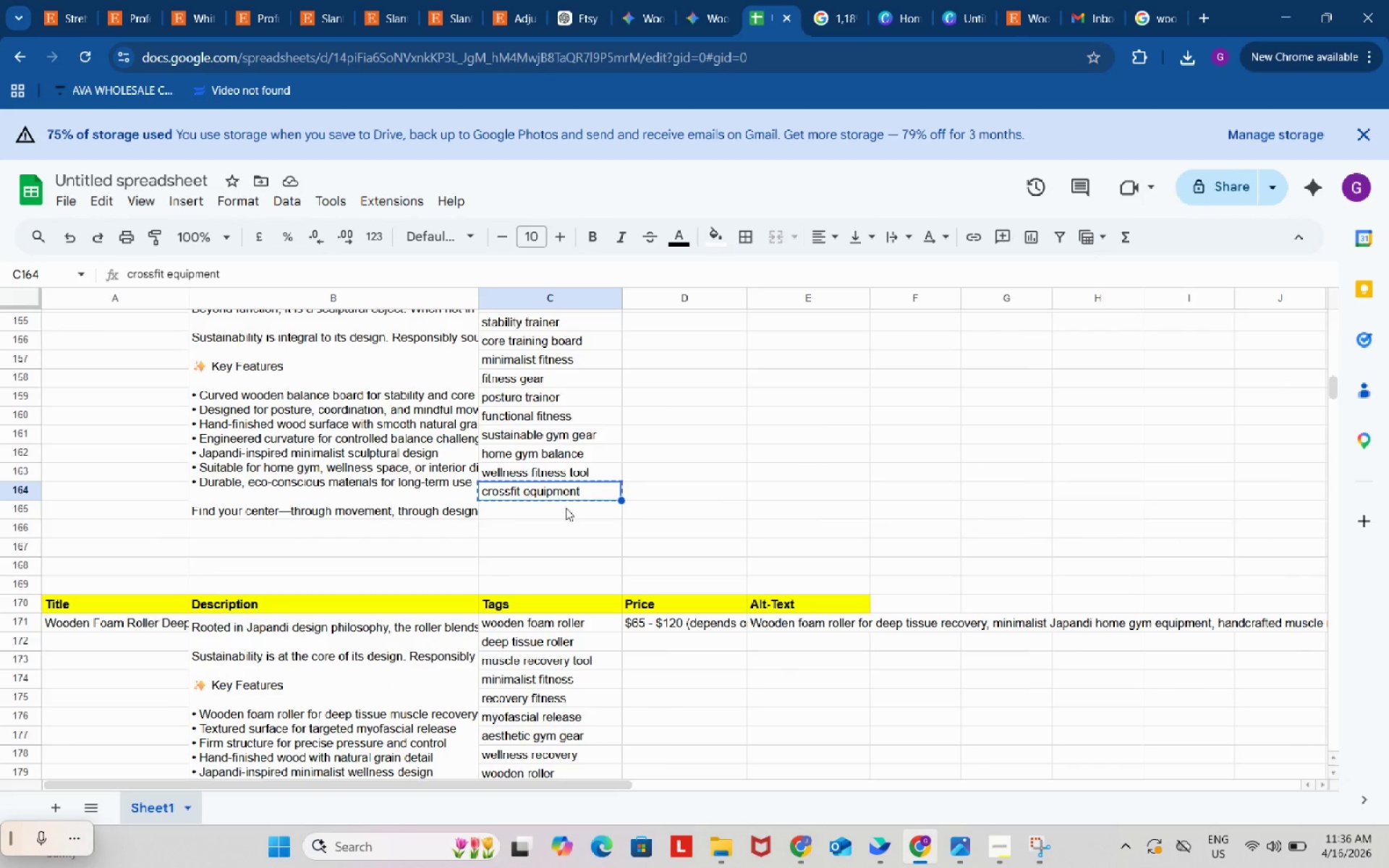 
key(Control+C)
 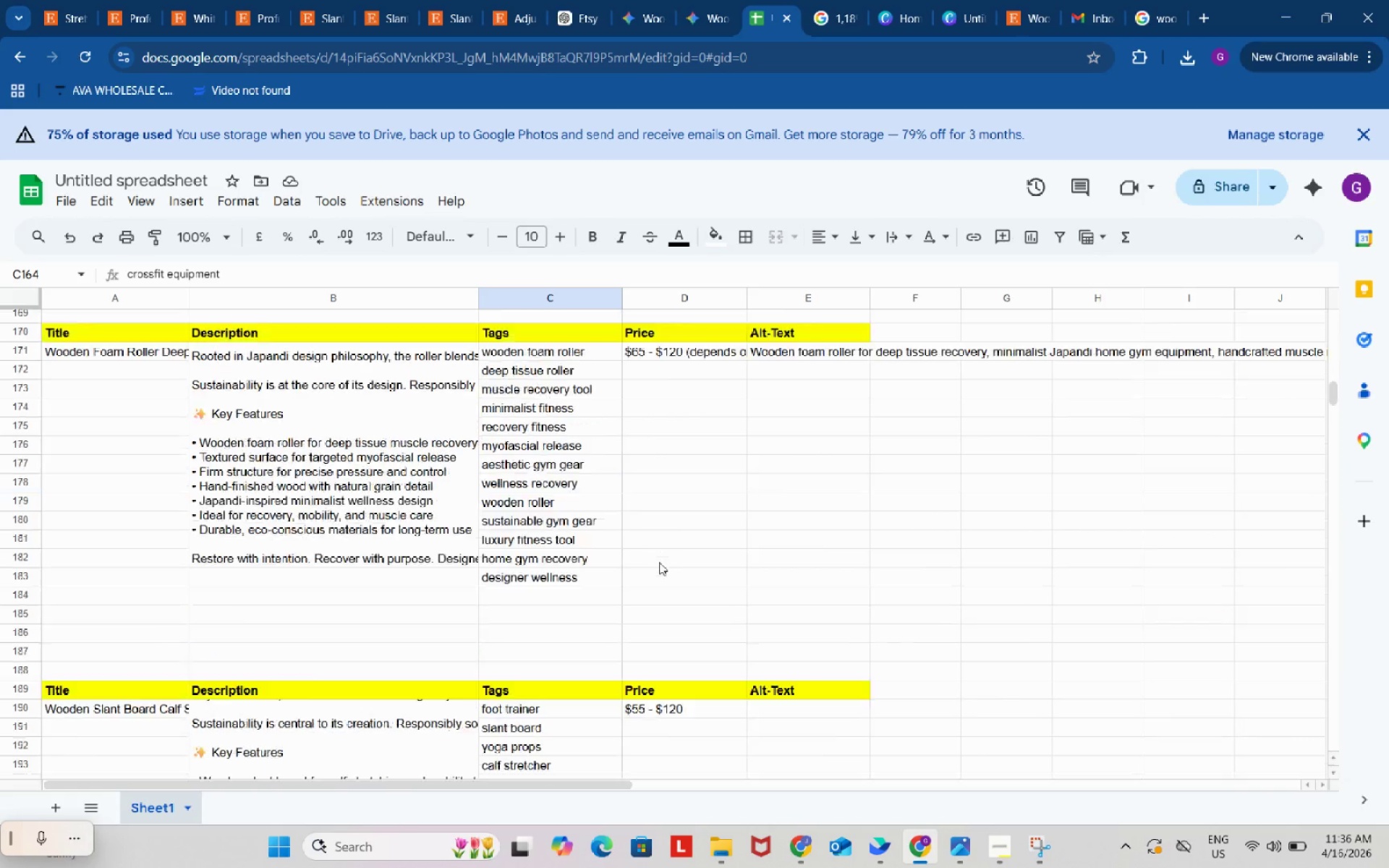 
scroll: coordinate [573, 688], scroll_direction: down, amount: 7.0
 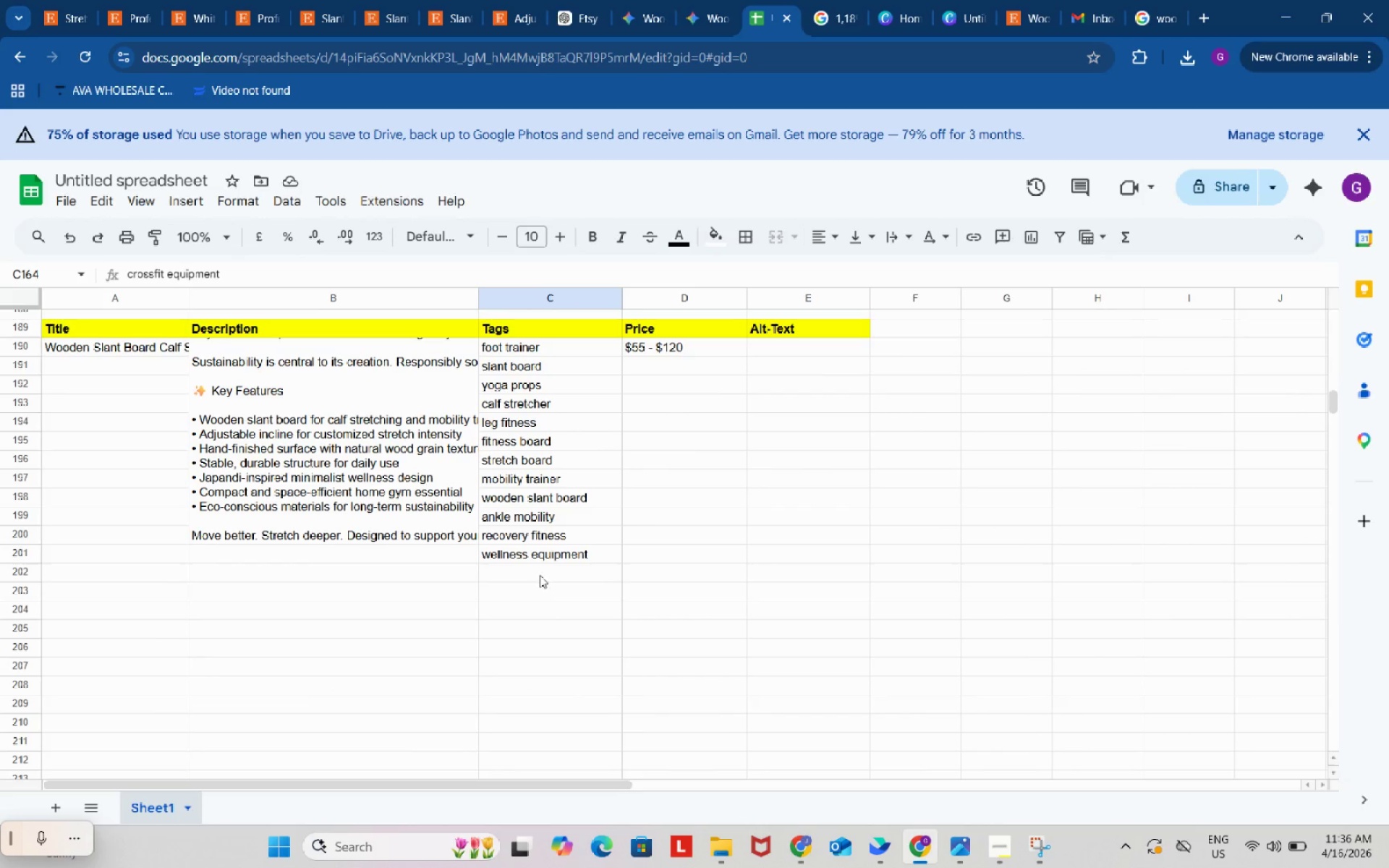 
left_click([540, 574])
 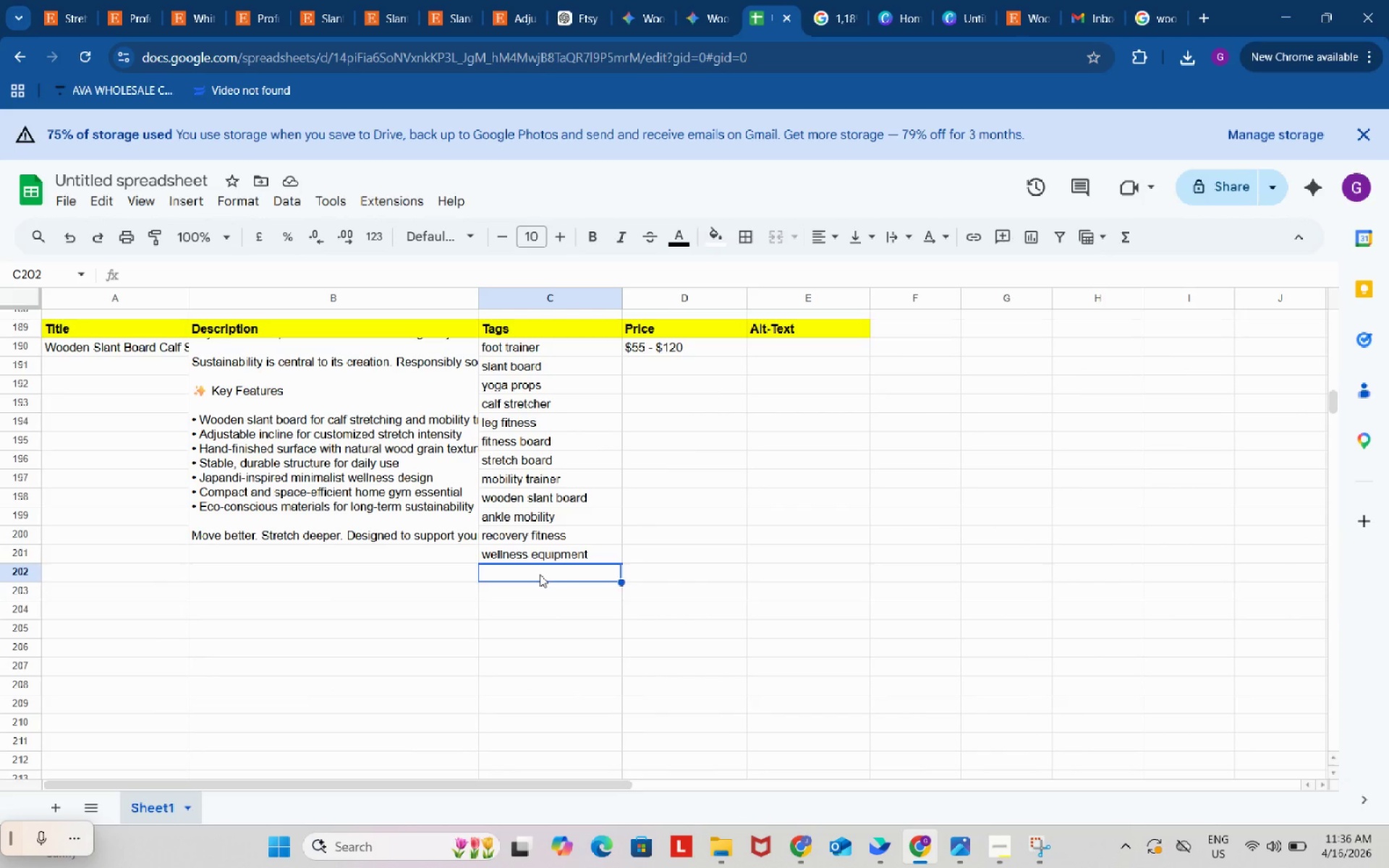 
key(Control+ControlLeft)
 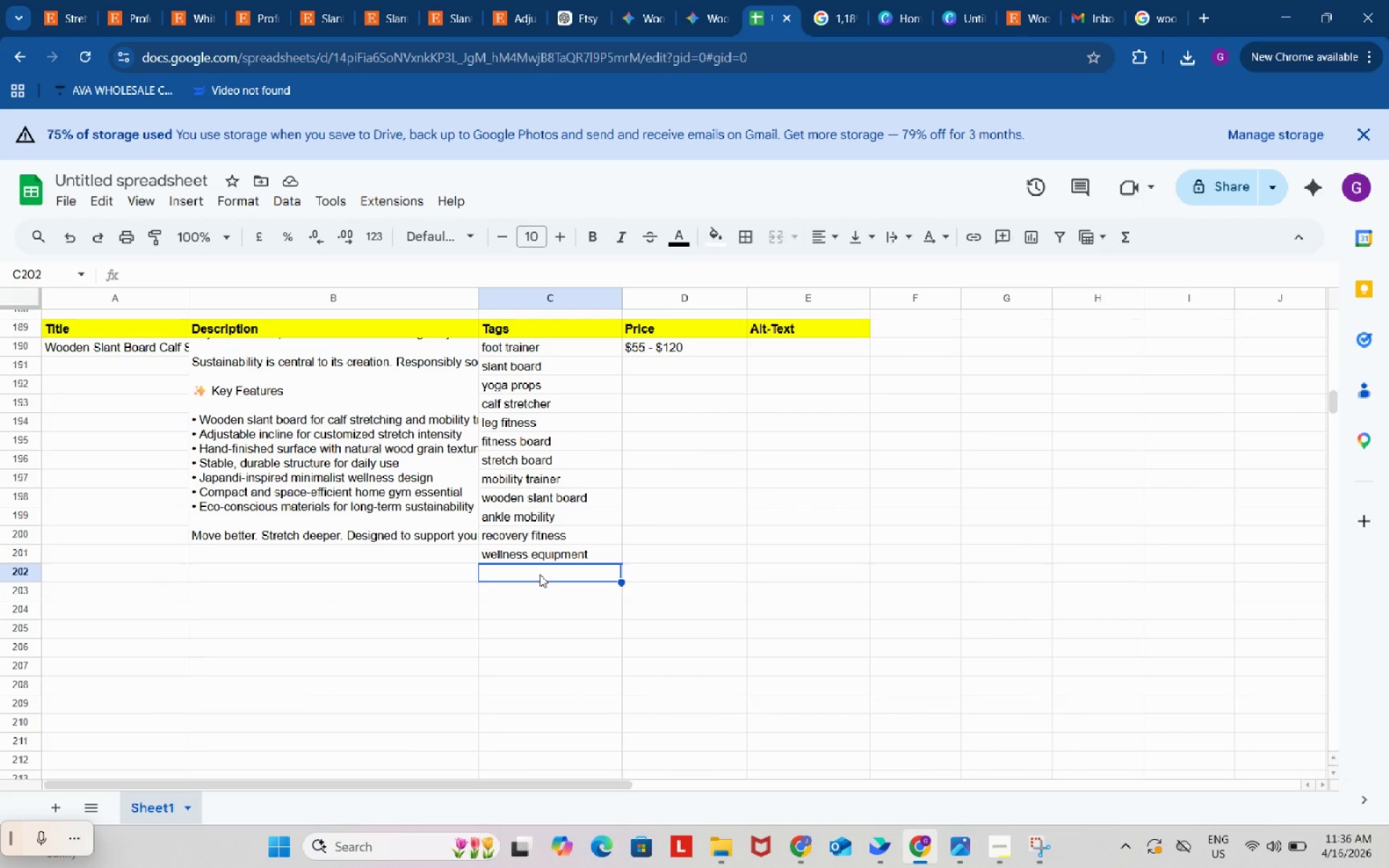 
key(Control+V)
 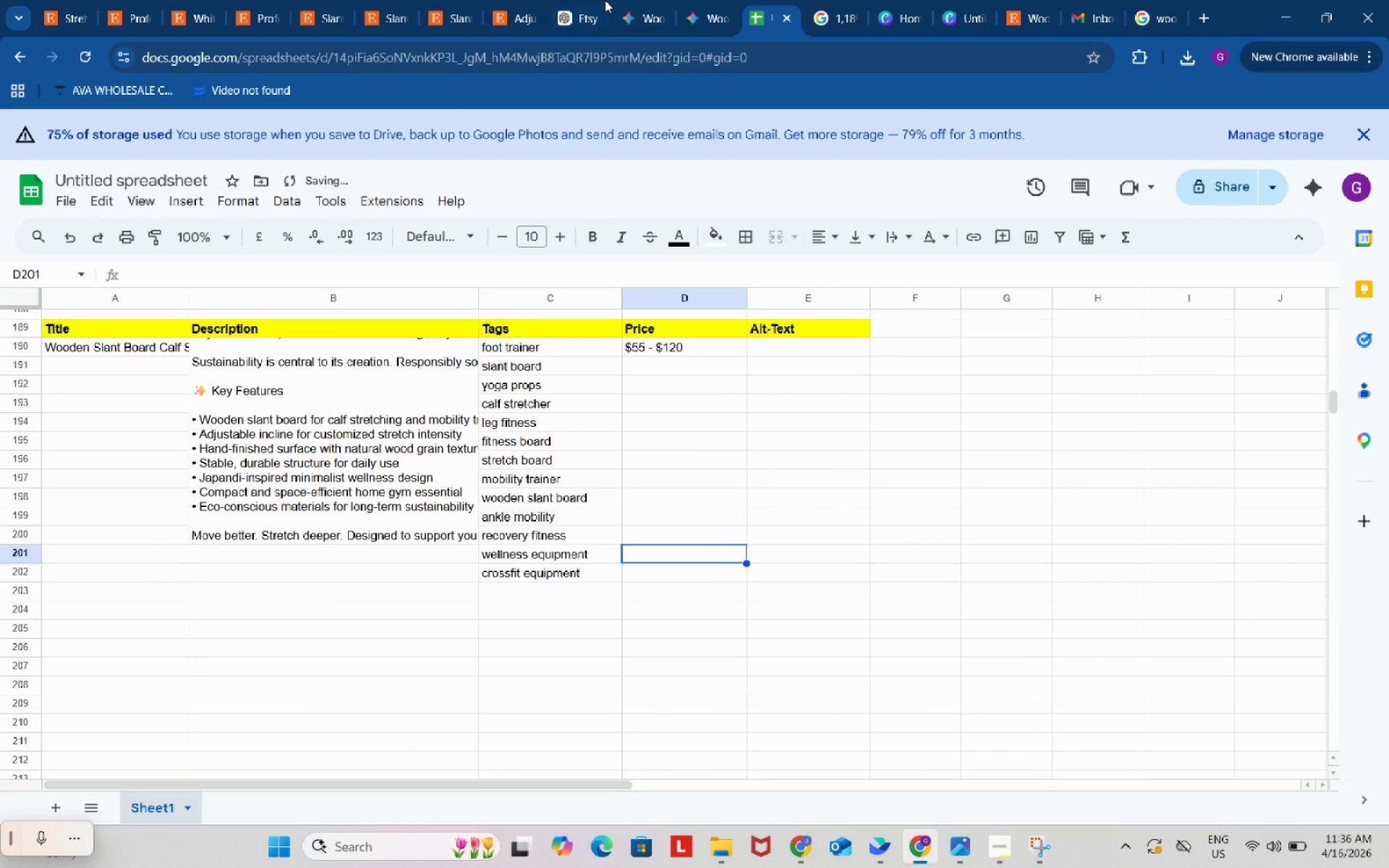 
left_click([560, 0])
 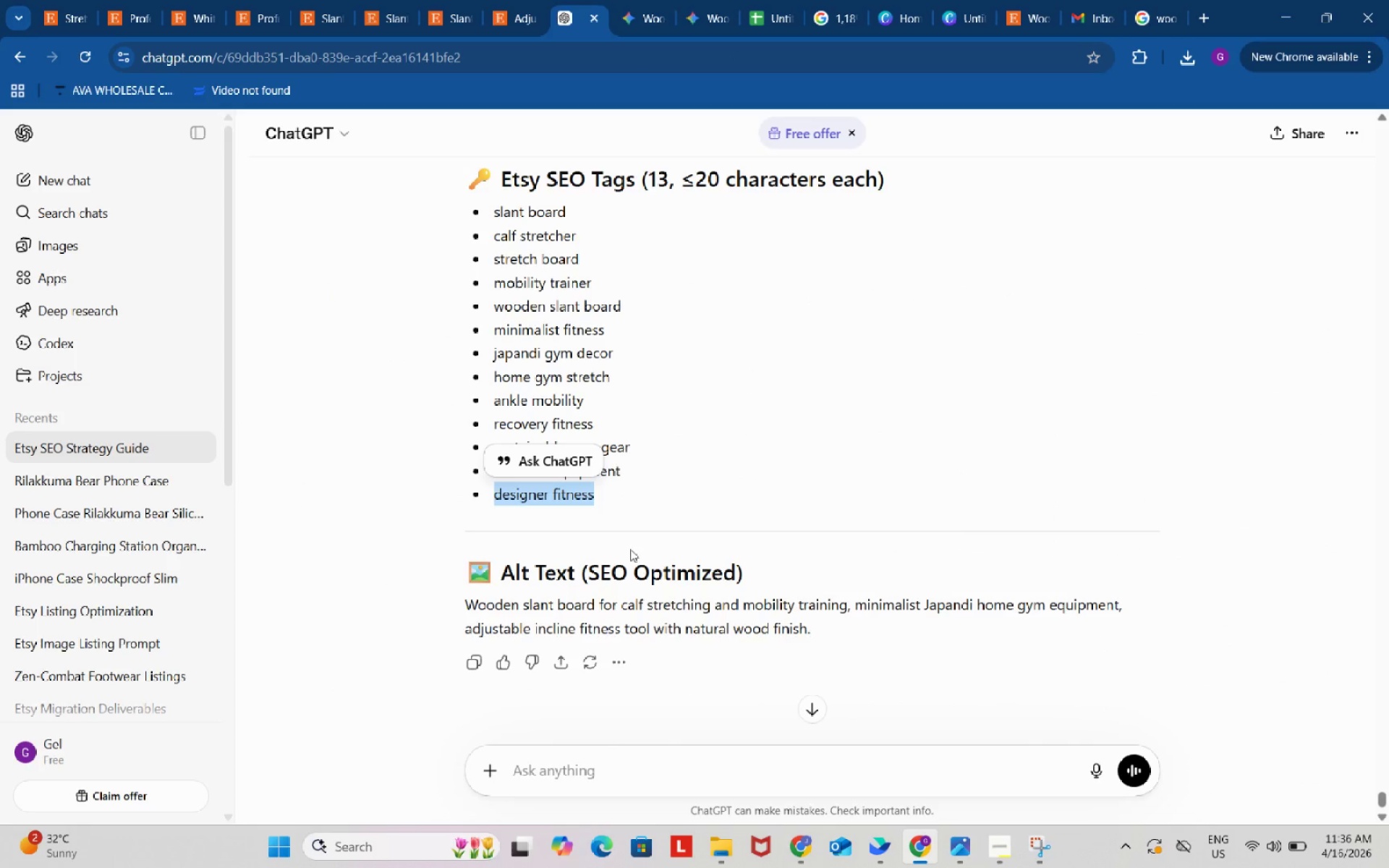 
scroll: coordinate [634, 573], scroll_direction: down, amount: 2.0
 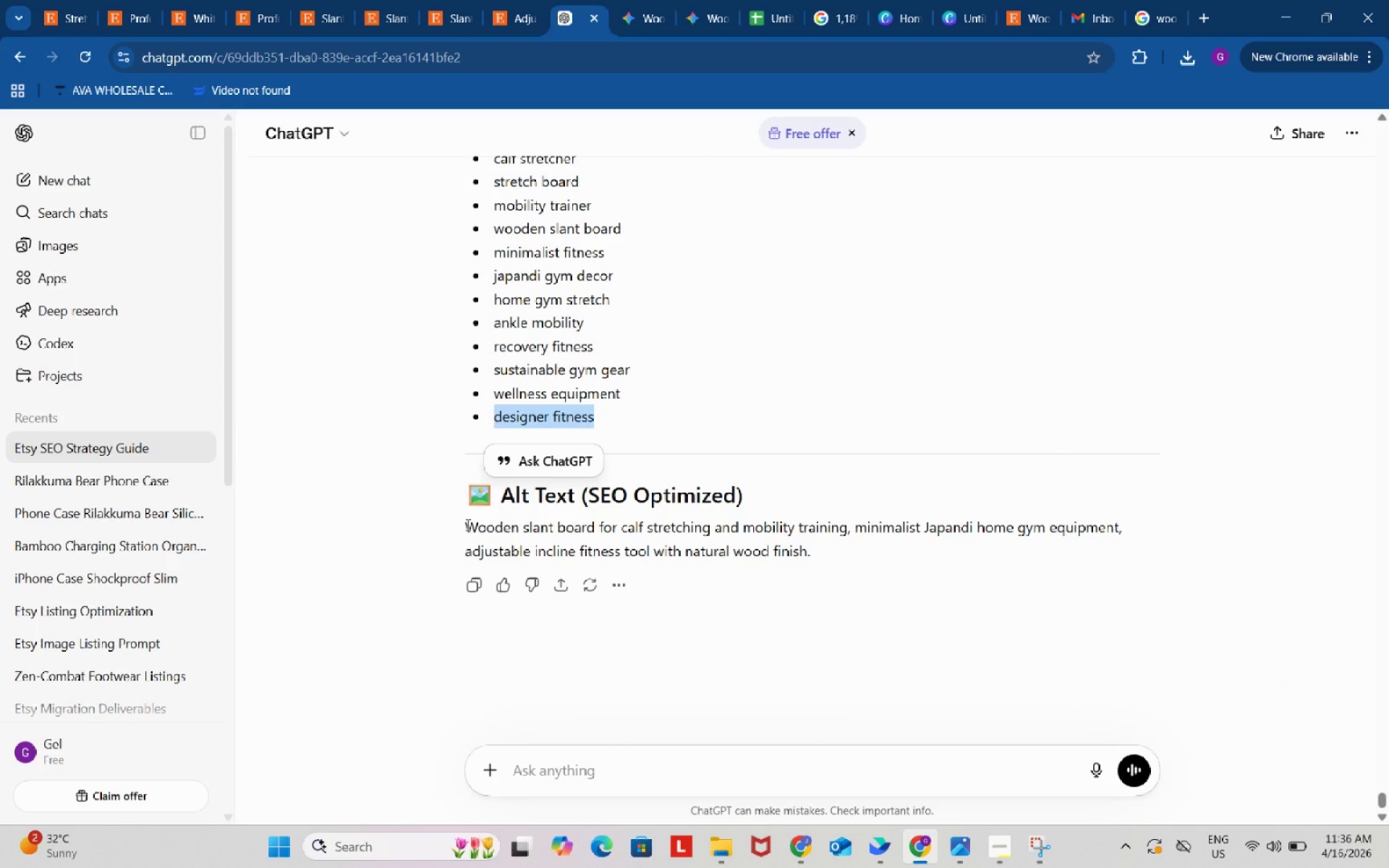 
left_click_drag(start_coordinate=[467, 524], to_coordinate=[830, 562])
 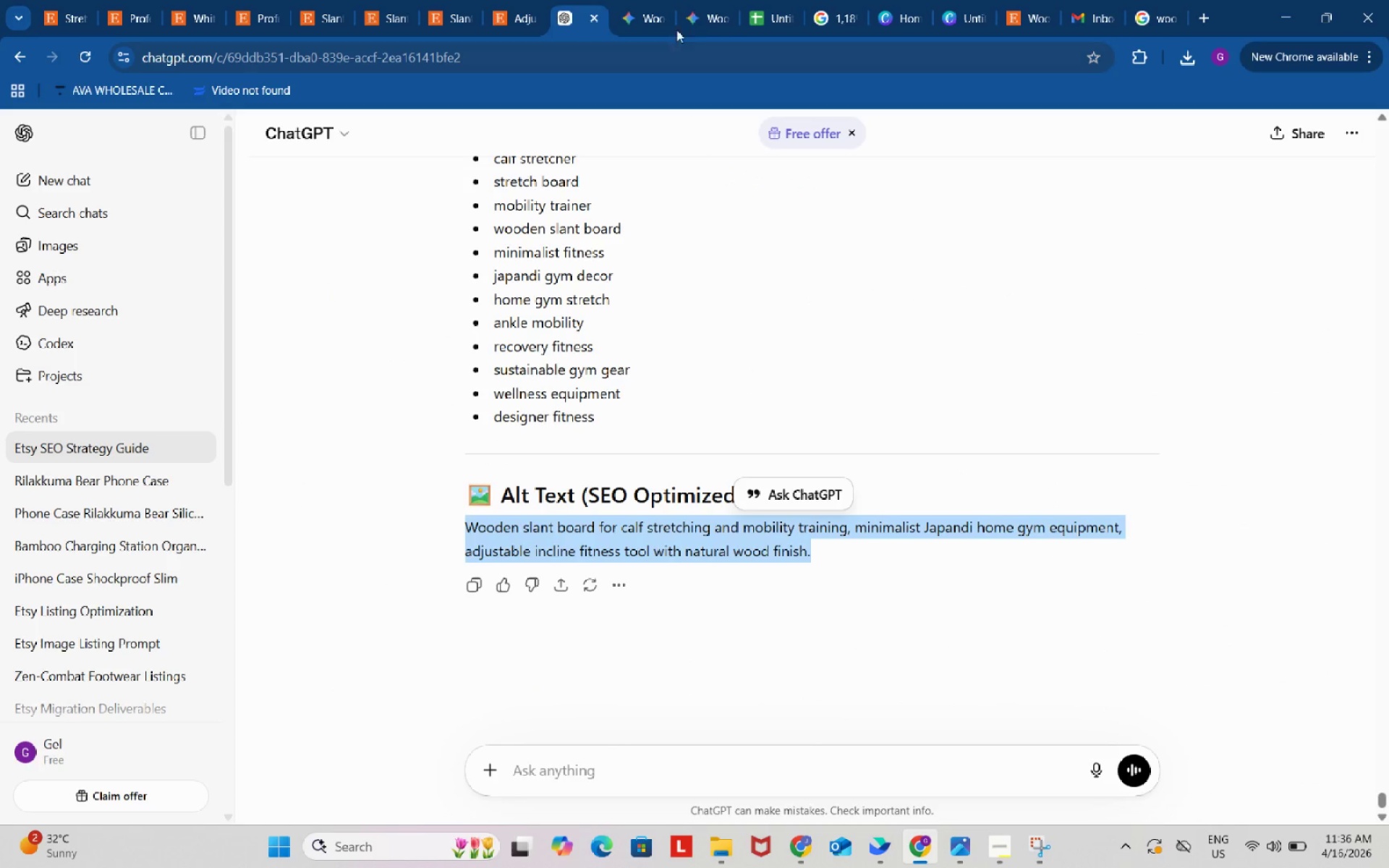 
key(Control+ControlLeft)
 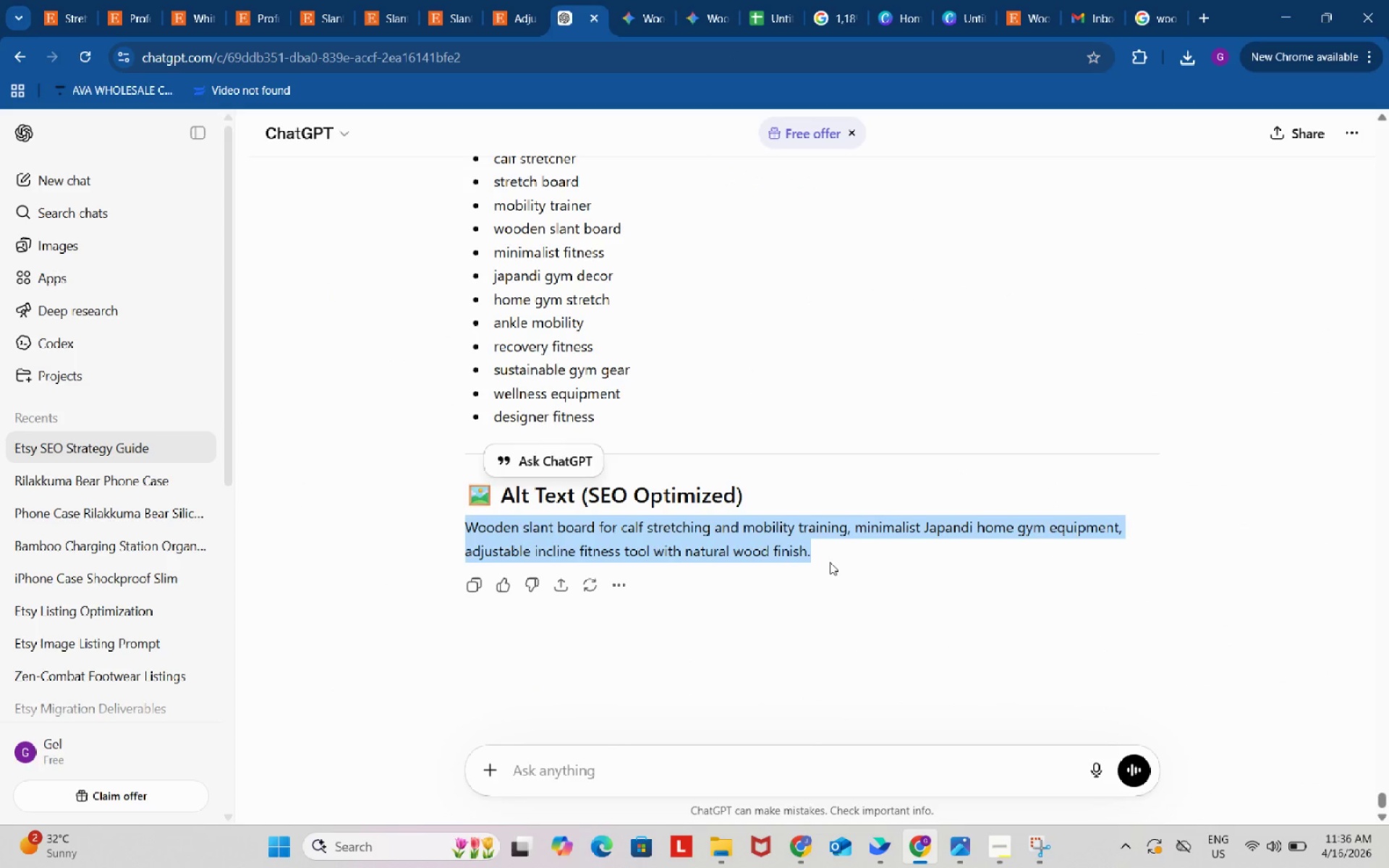 
key(Control+C)
 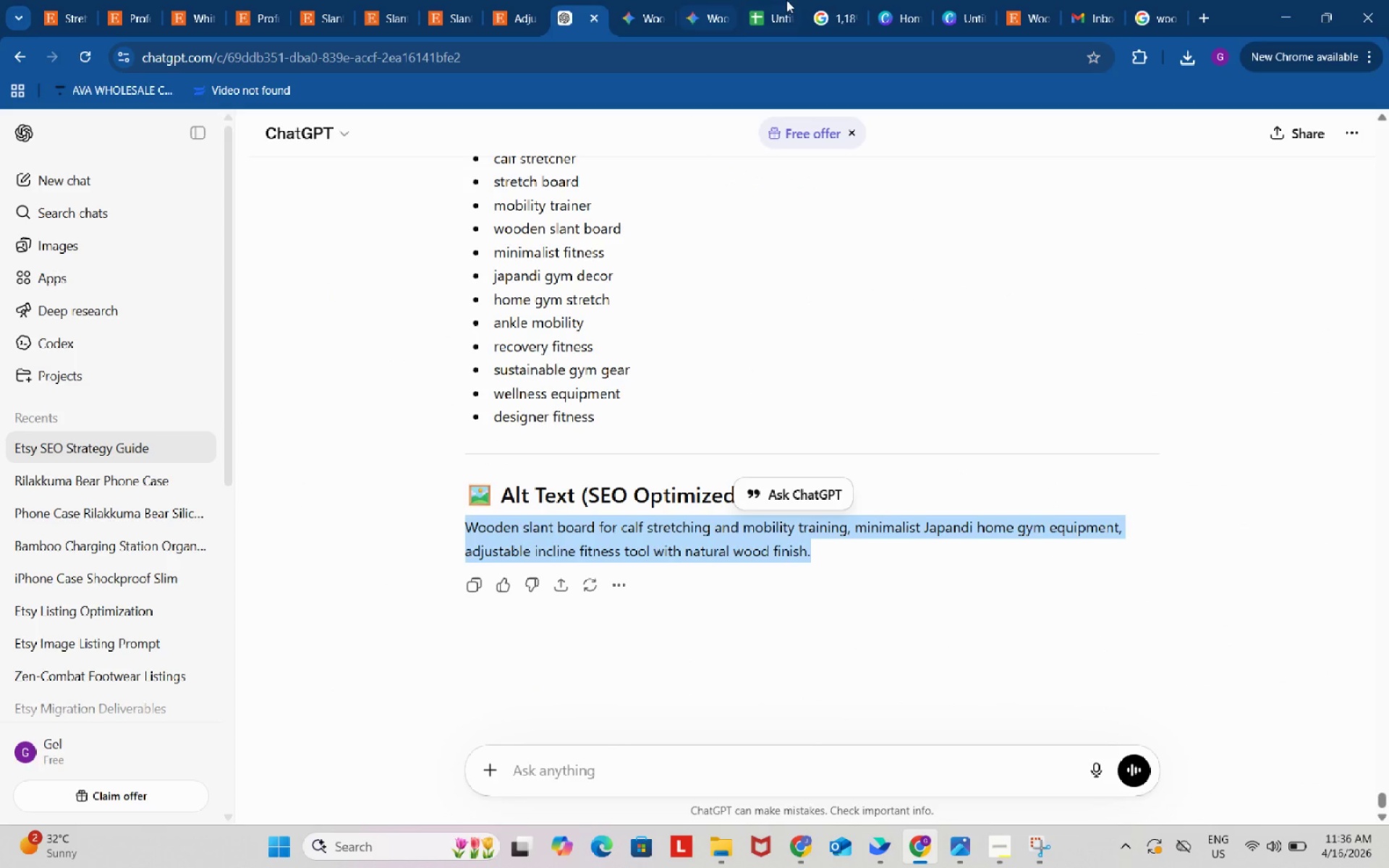 
left_click([786, 0])
 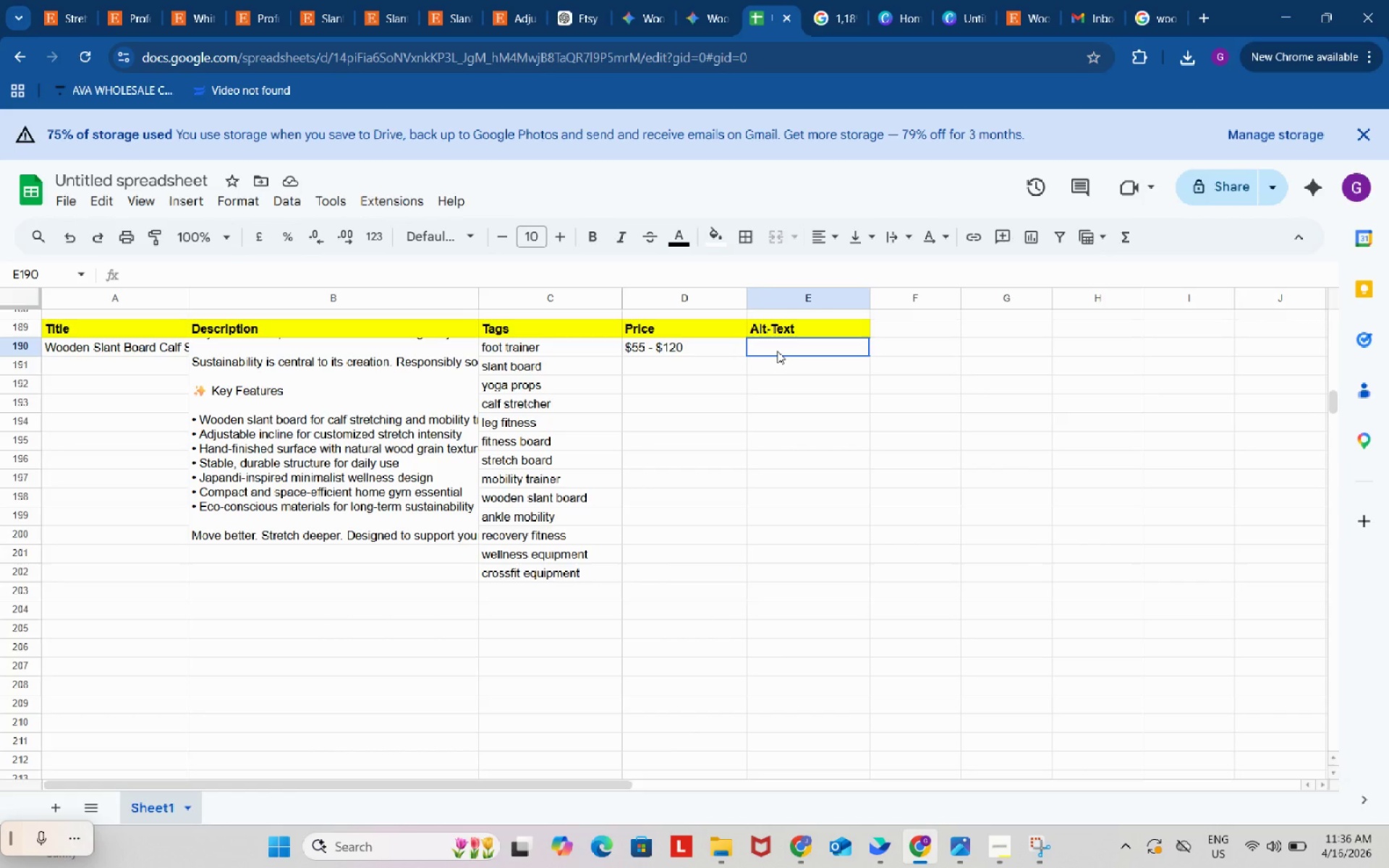 
double_click([777, 351])
 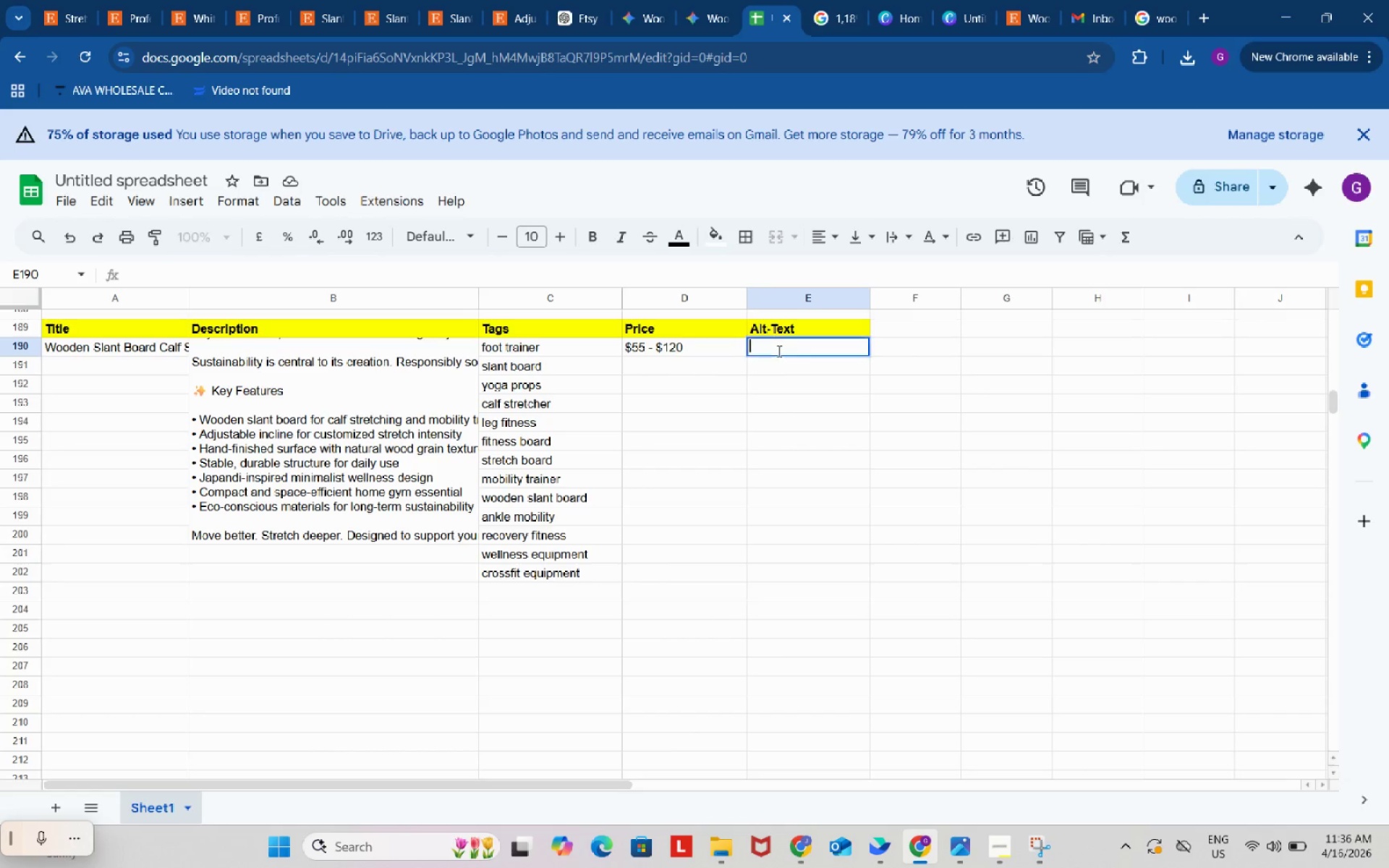 
key(Control+ControlLeft)
 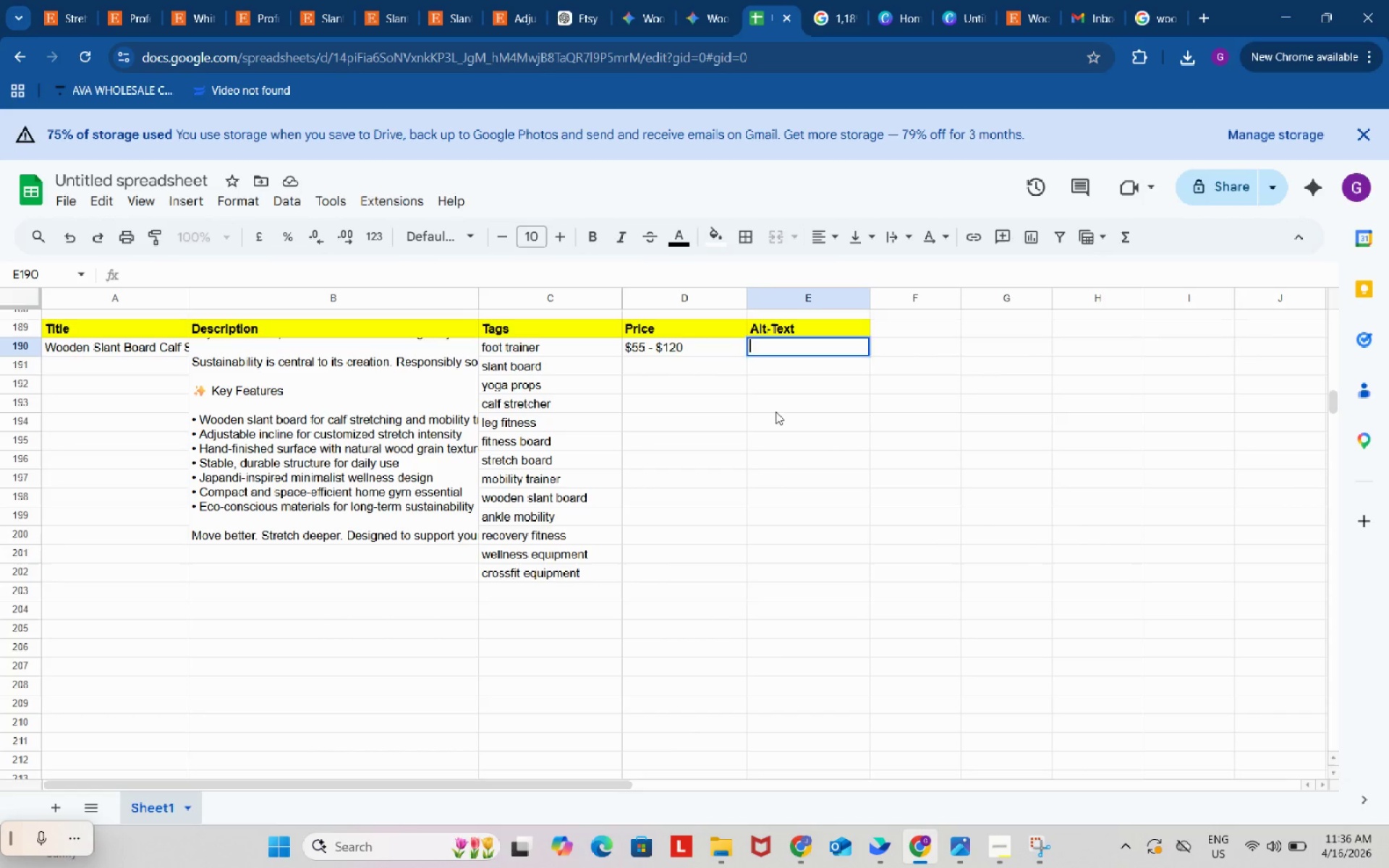 
key(V)
 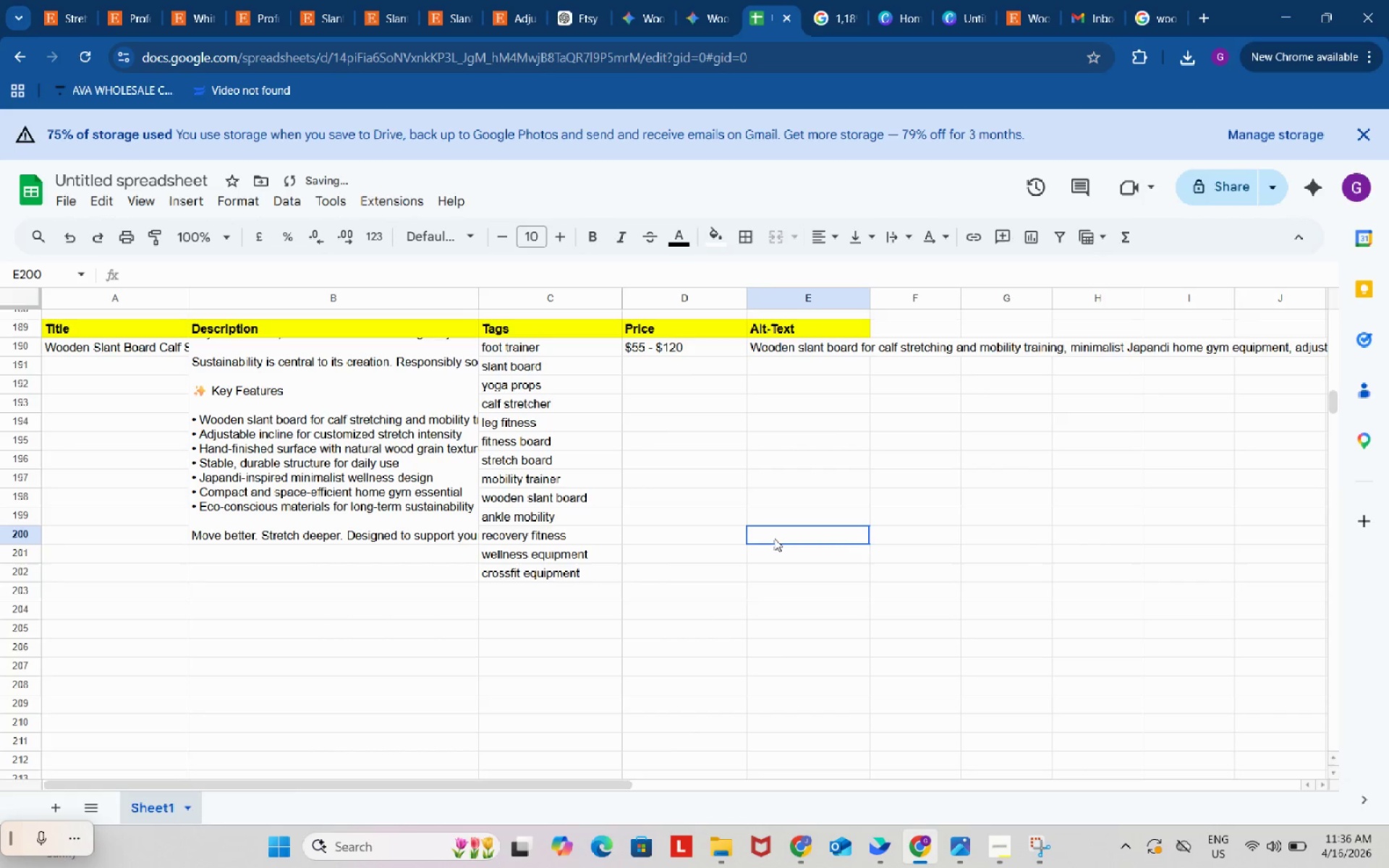 
left_click([774, 538])
 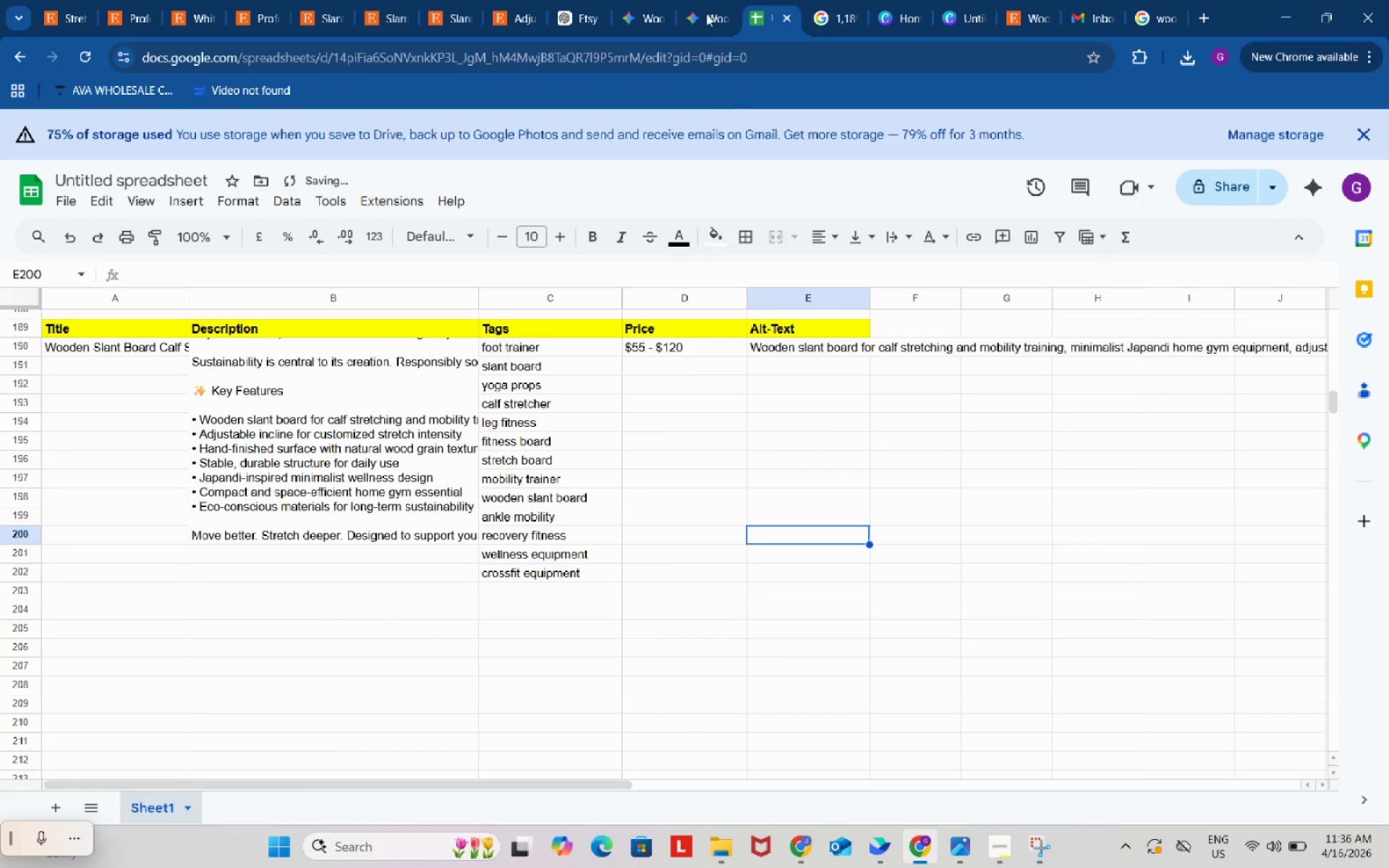 
left_click([704, 0])
 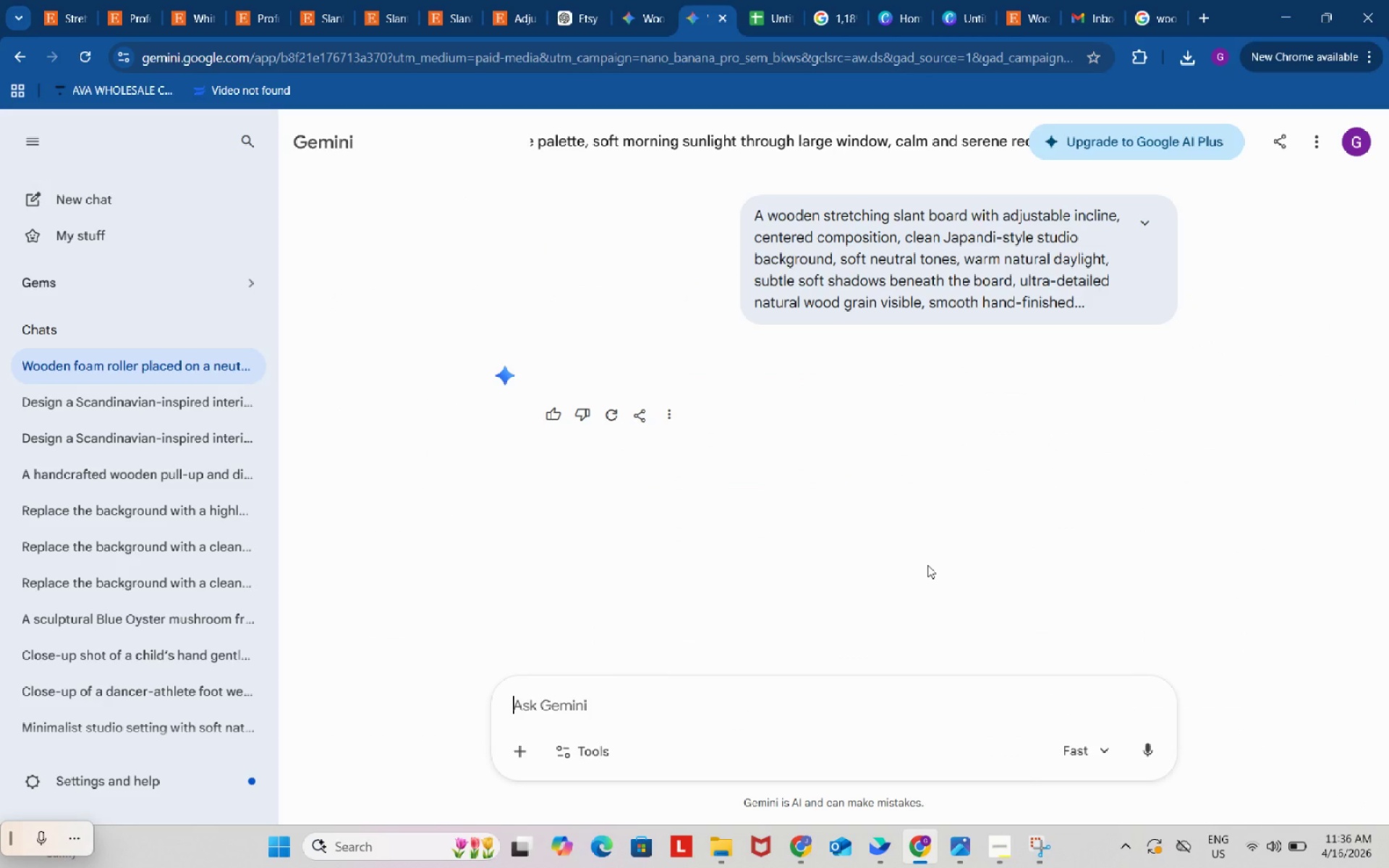 
scroll: coordinate [927, 565], scroll_direction: down, amount: 5.0
 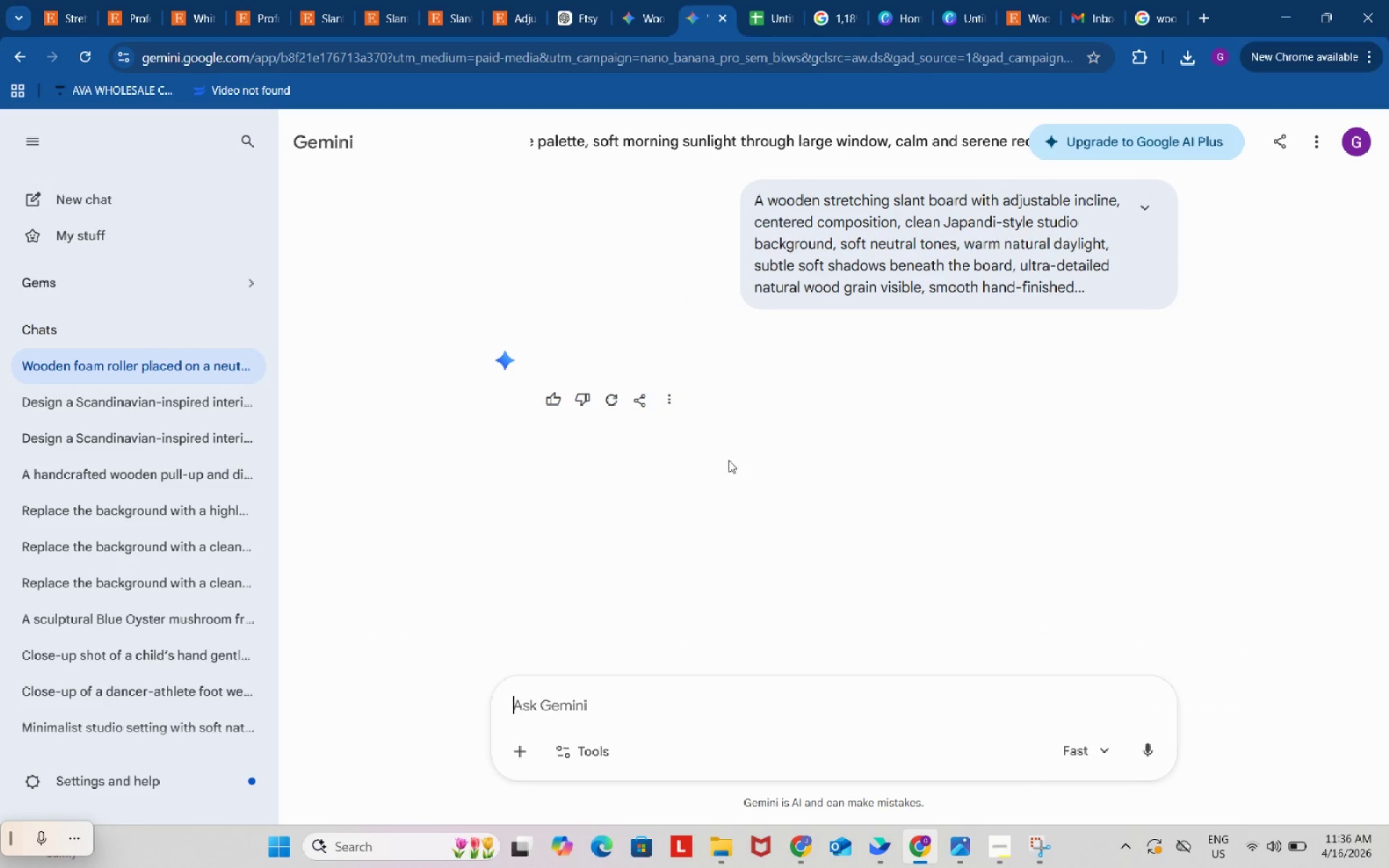 
right_click([710, 450])
 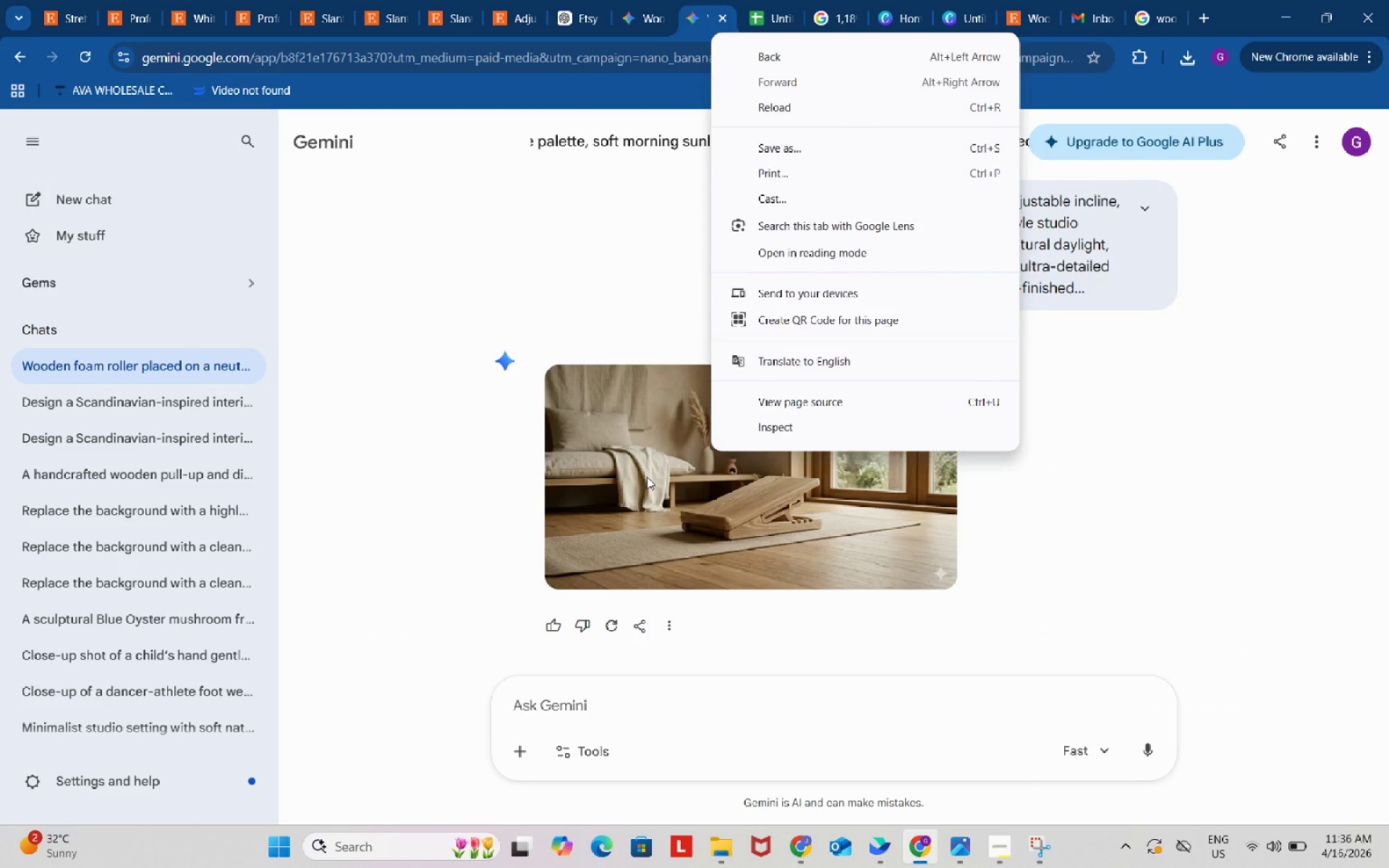 
right_click([647, 477])
 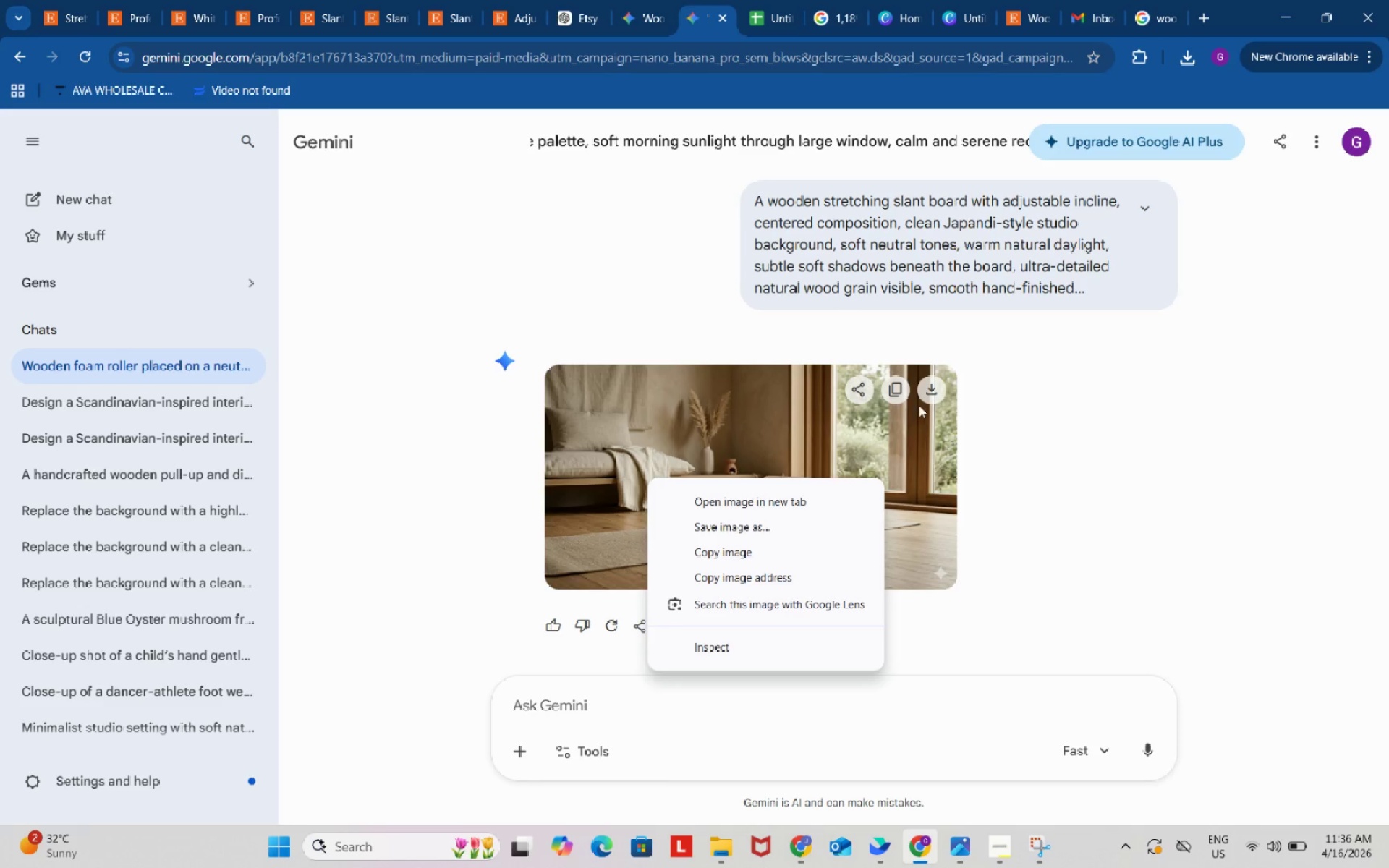 
left_click([930, 382])
 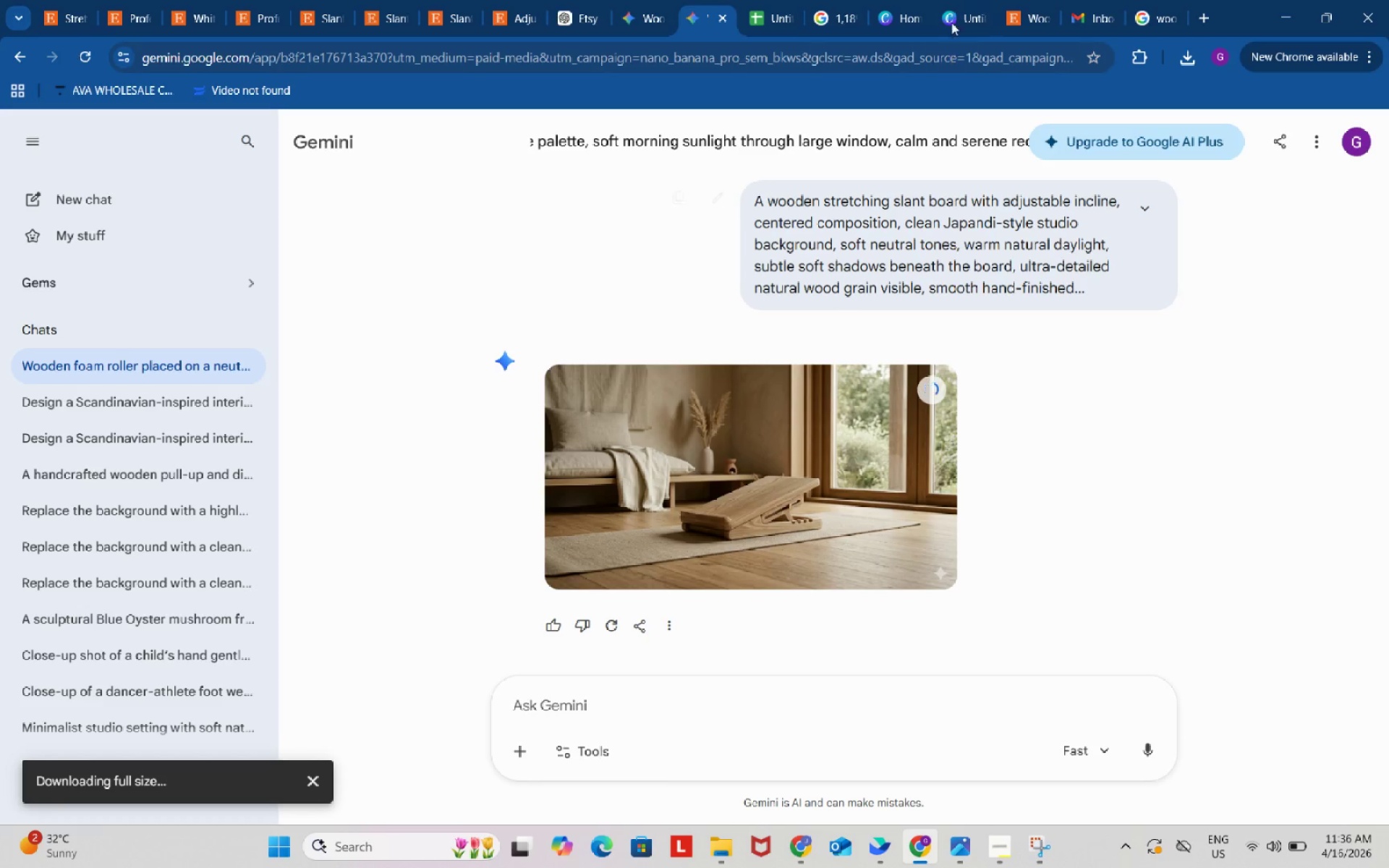 
left_click([953, 3])
 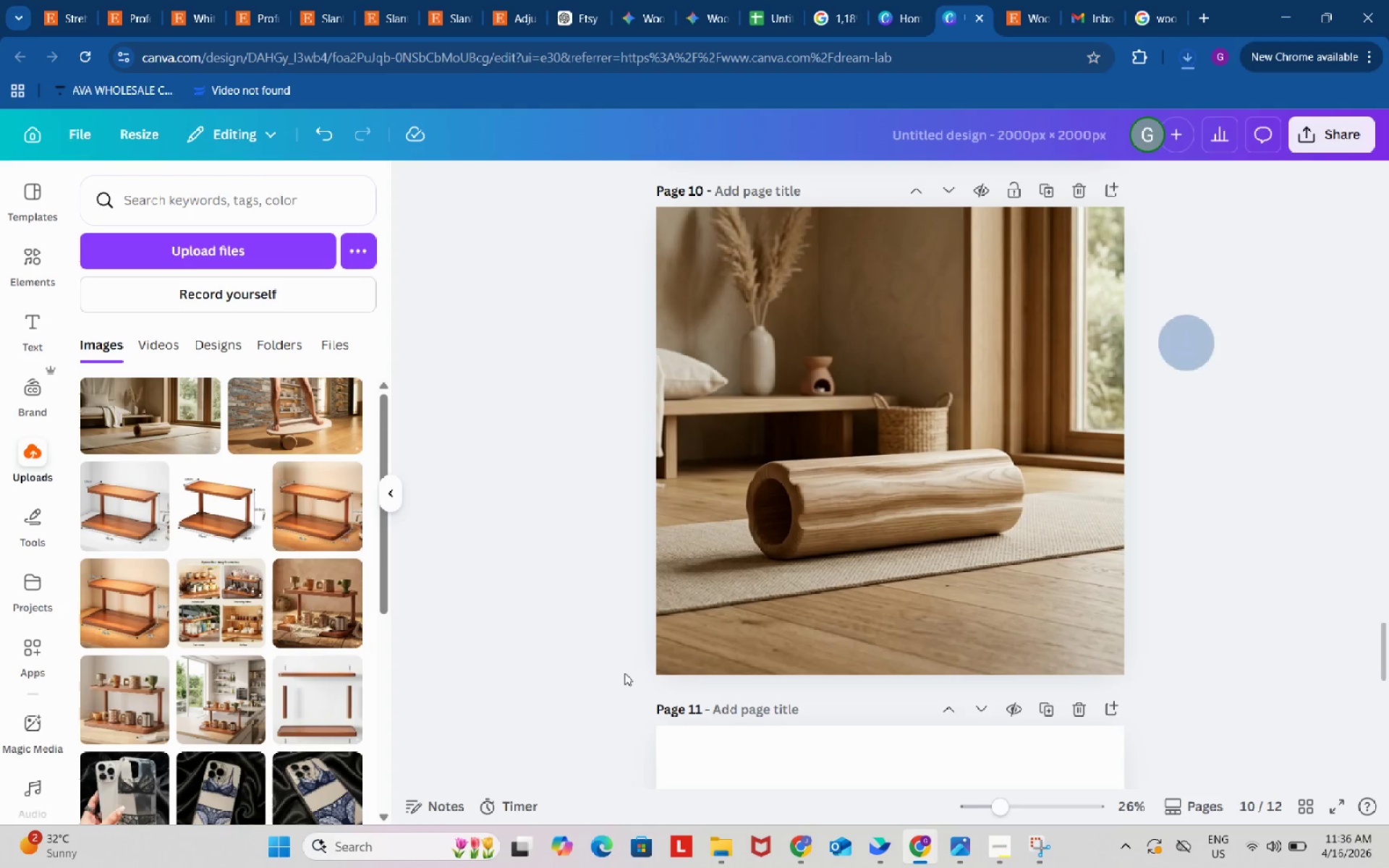 
scroll: coordinate [619, 683], scroll_direction: down, amount: 3.0
 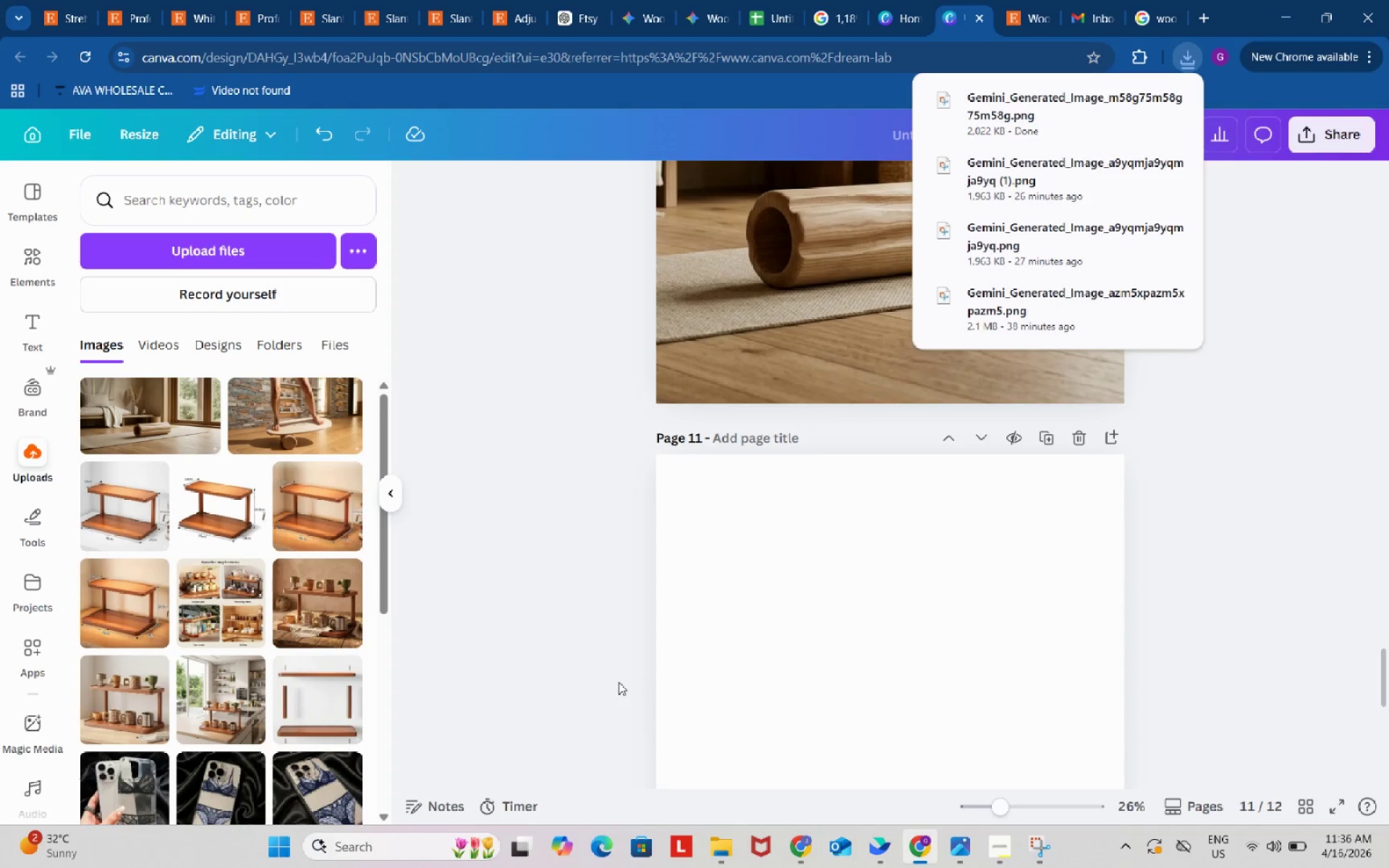 
scroll: coordinate [611, 681], scroll_direction: up, amount: 7.0
 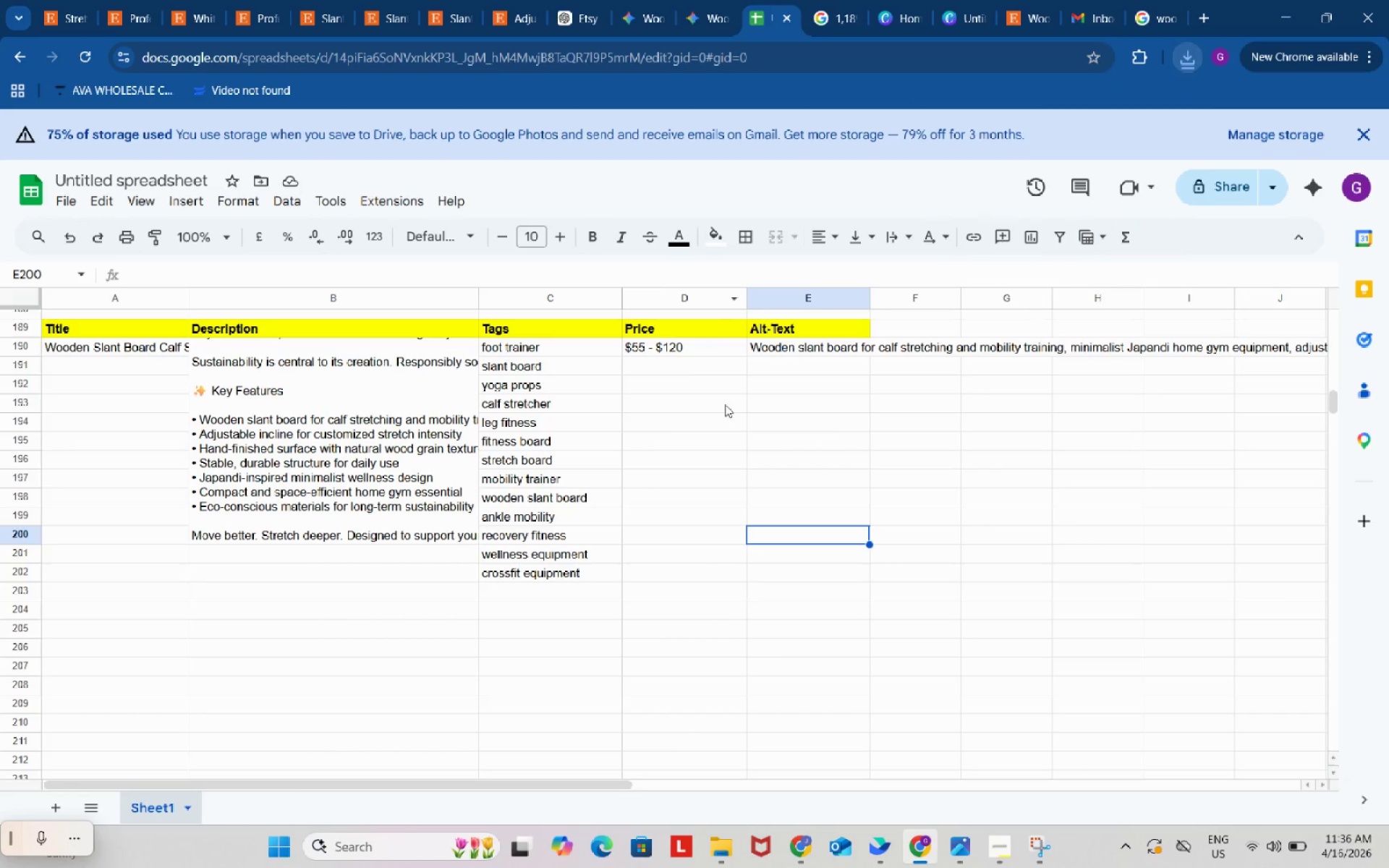 
left_click([993, 494])
 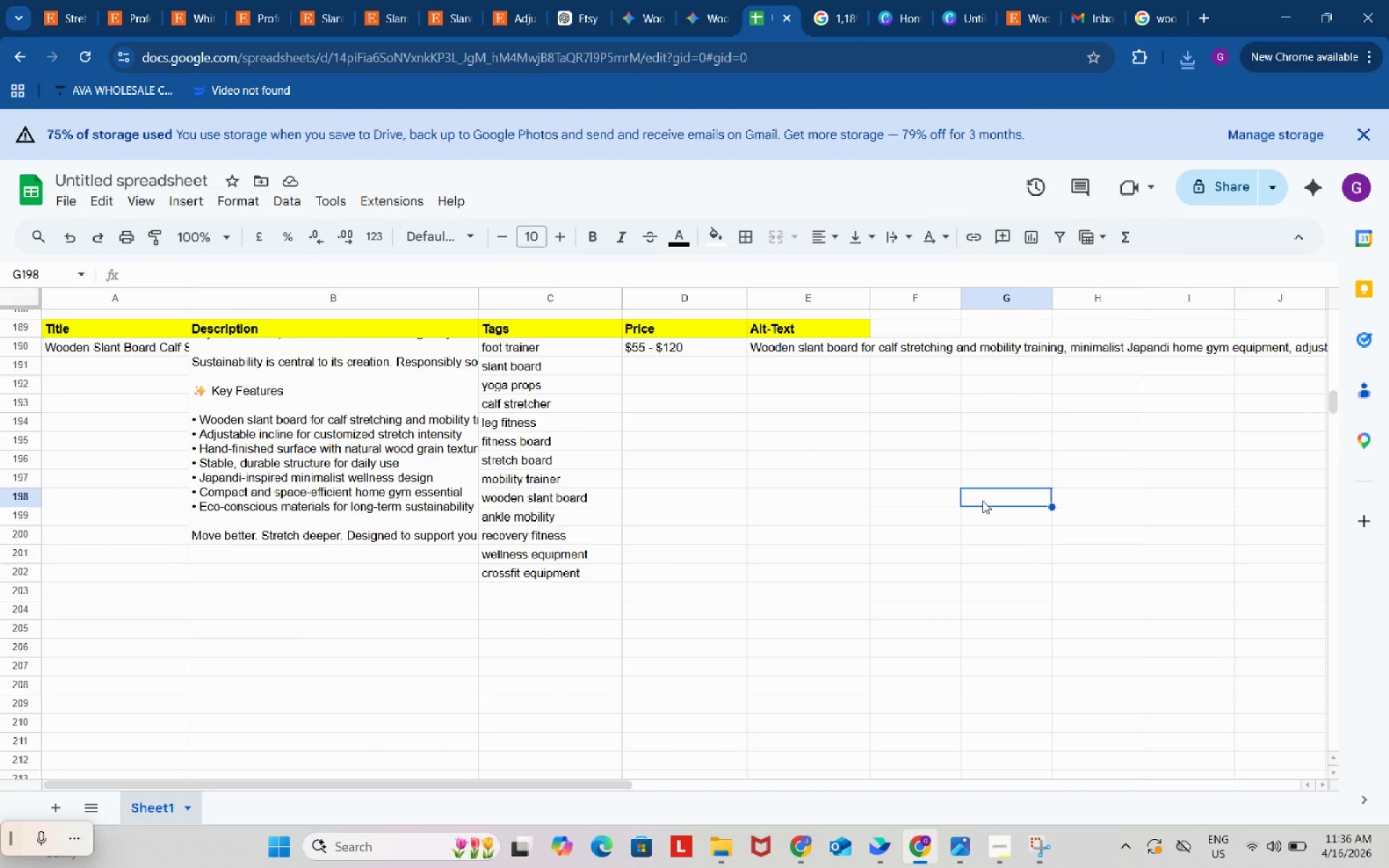 
scroll: coordinate [982, 501], scroll_direction: up, amount: 6.0
 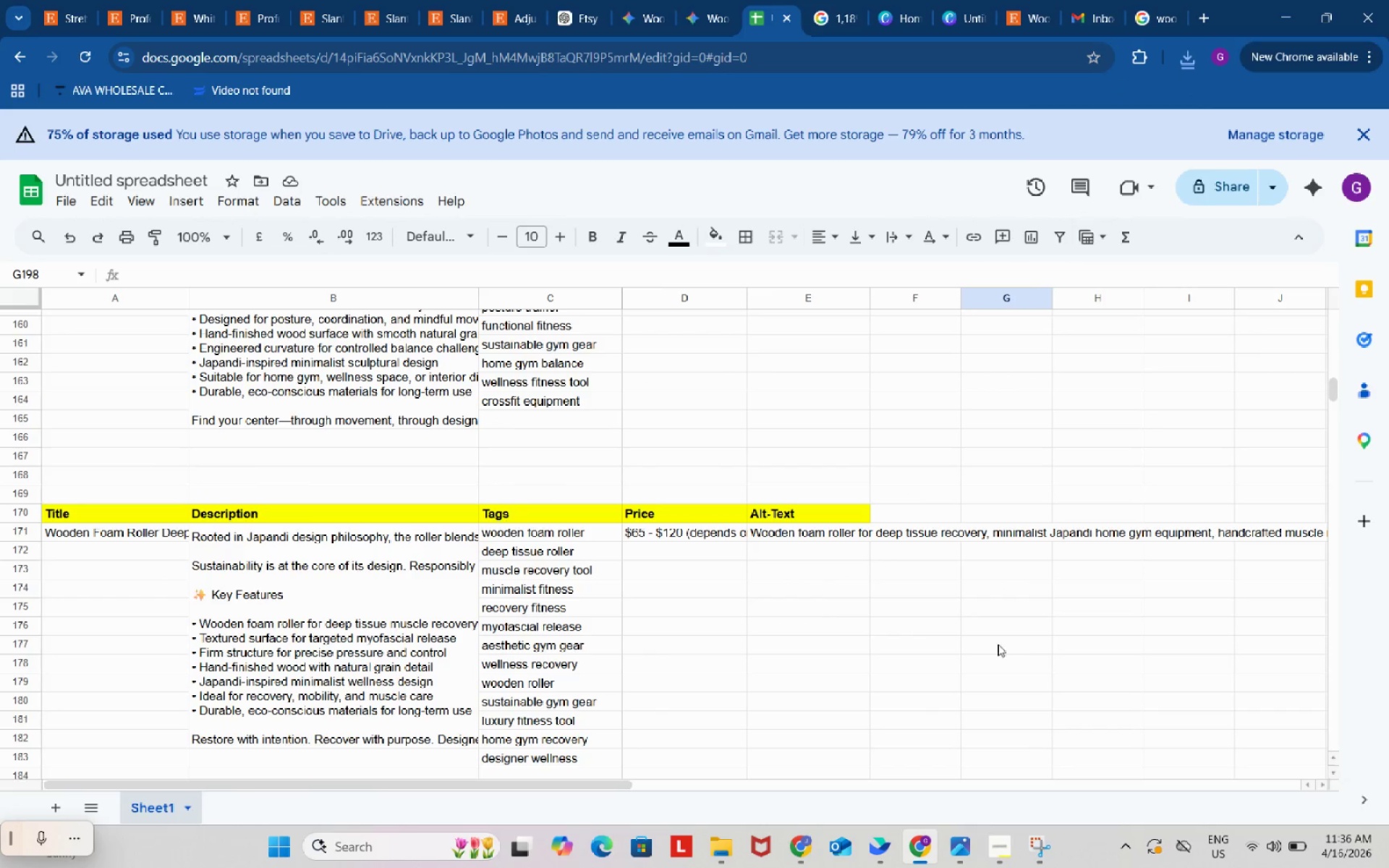 
left_click([998, 644])
 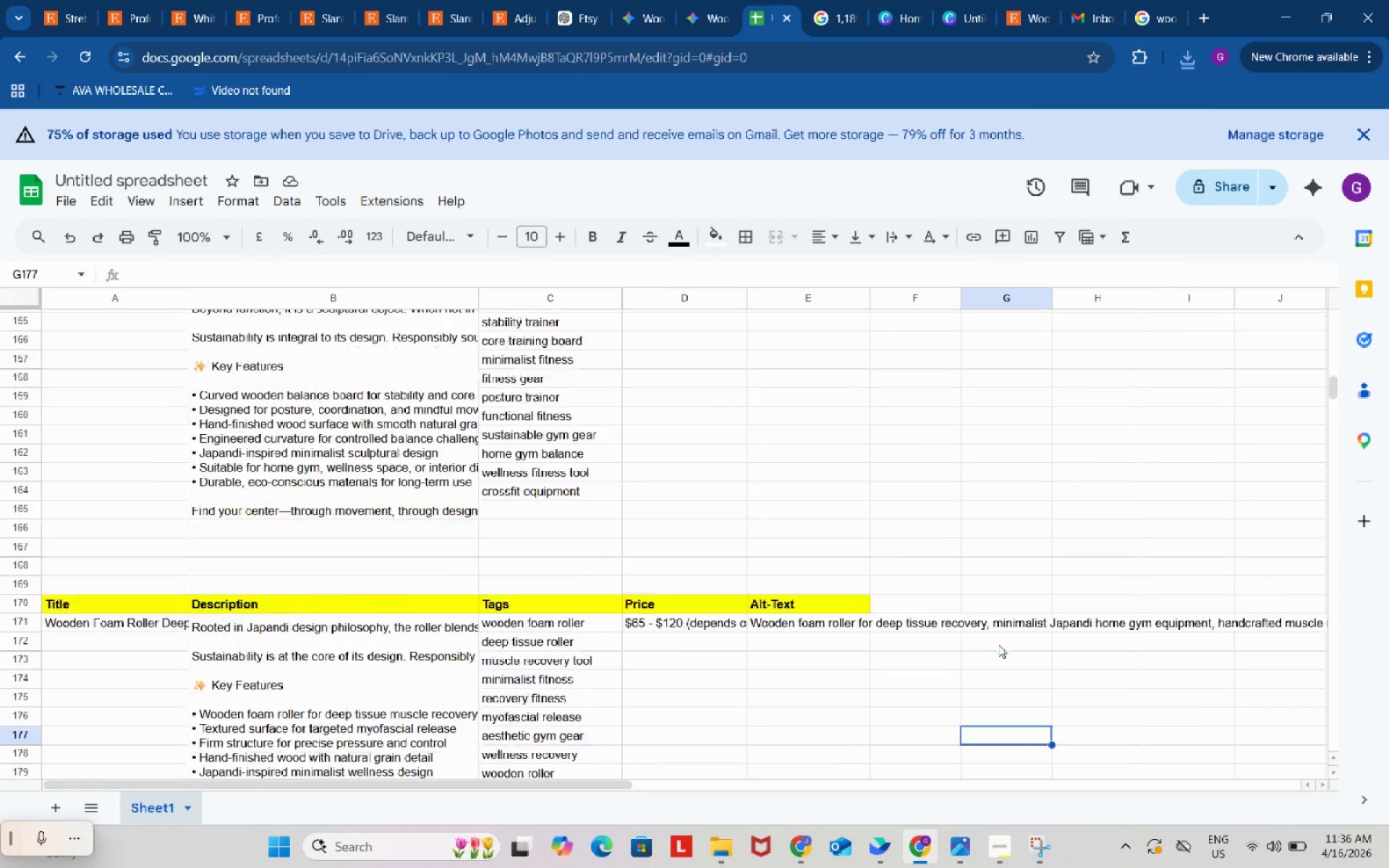 
left_click([998, 644])
 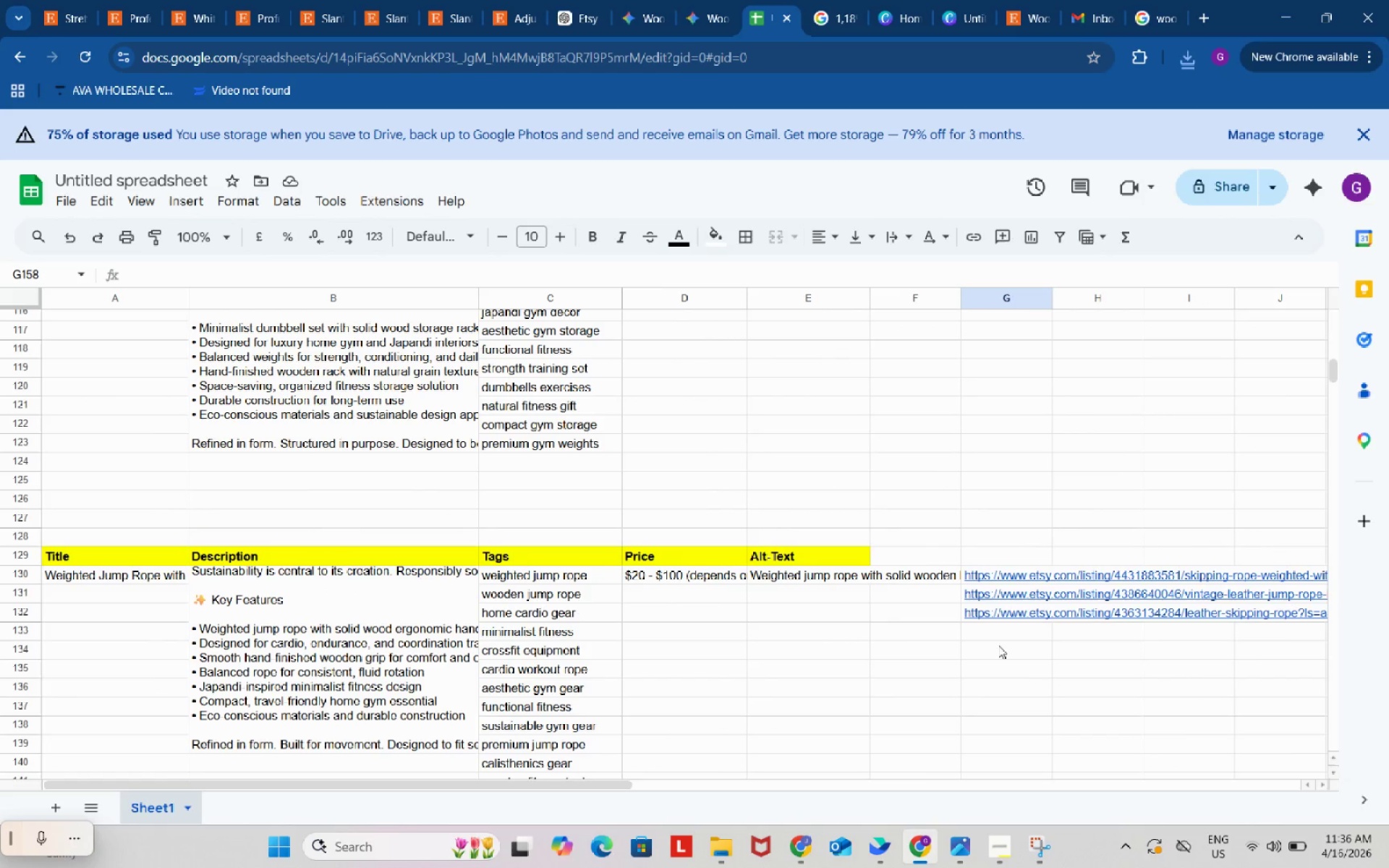 
scroll: coordinate [998, 644], scroll_direction: up, amount: 4.0
 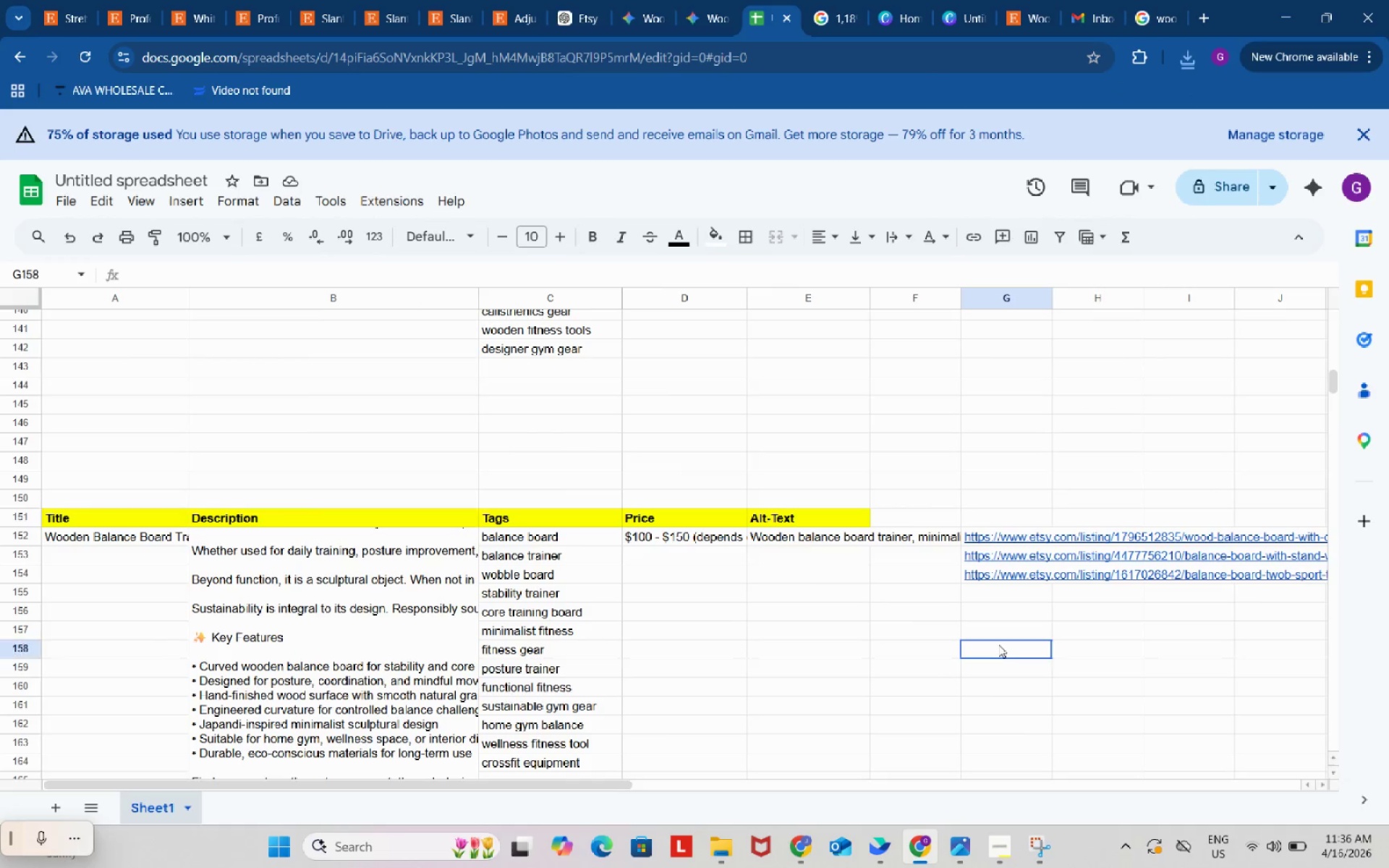 
left_click([1005, 672])
 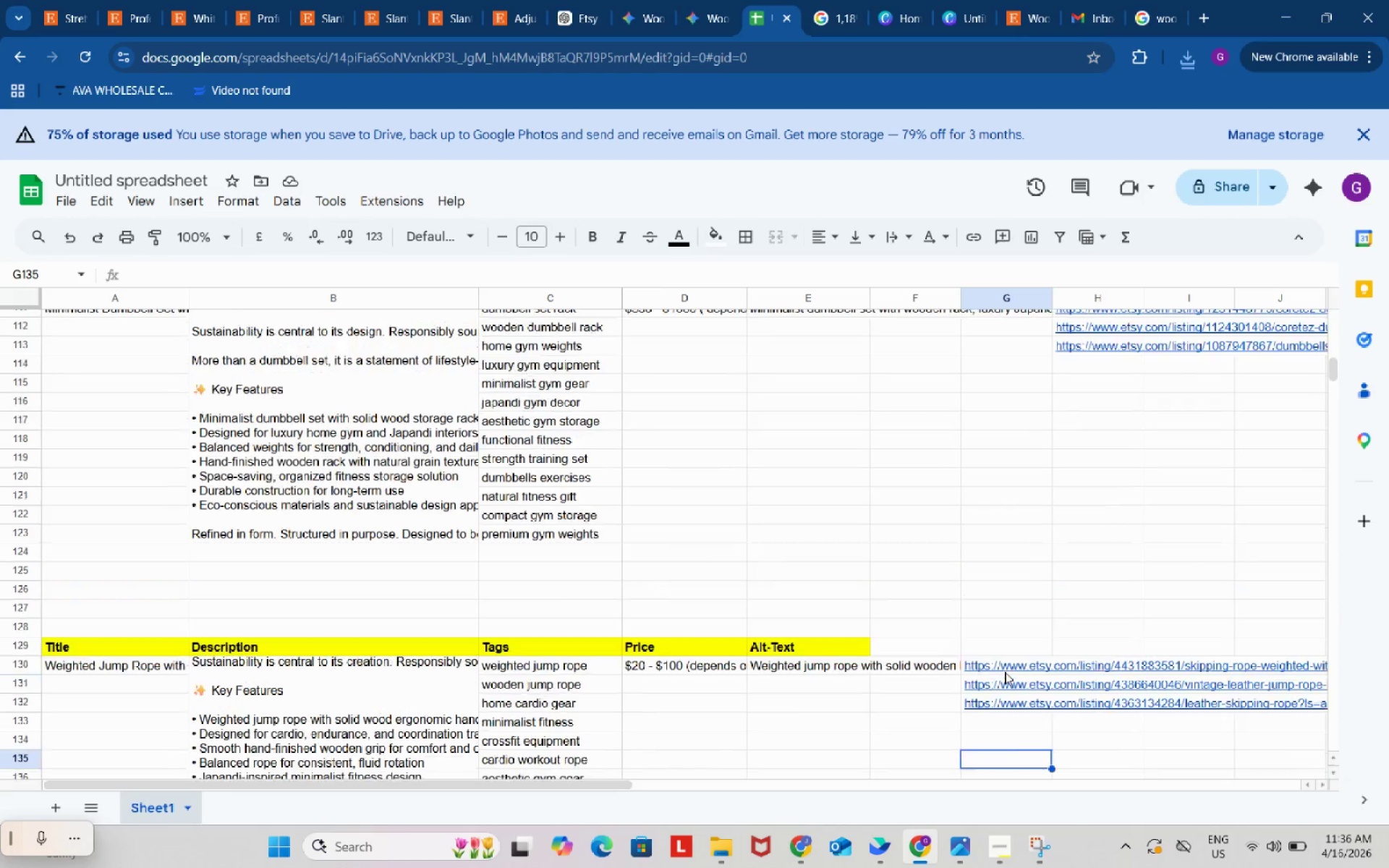 
scroll: coordinate [1005, 672], scroll_direction: up, amount: 2.0
 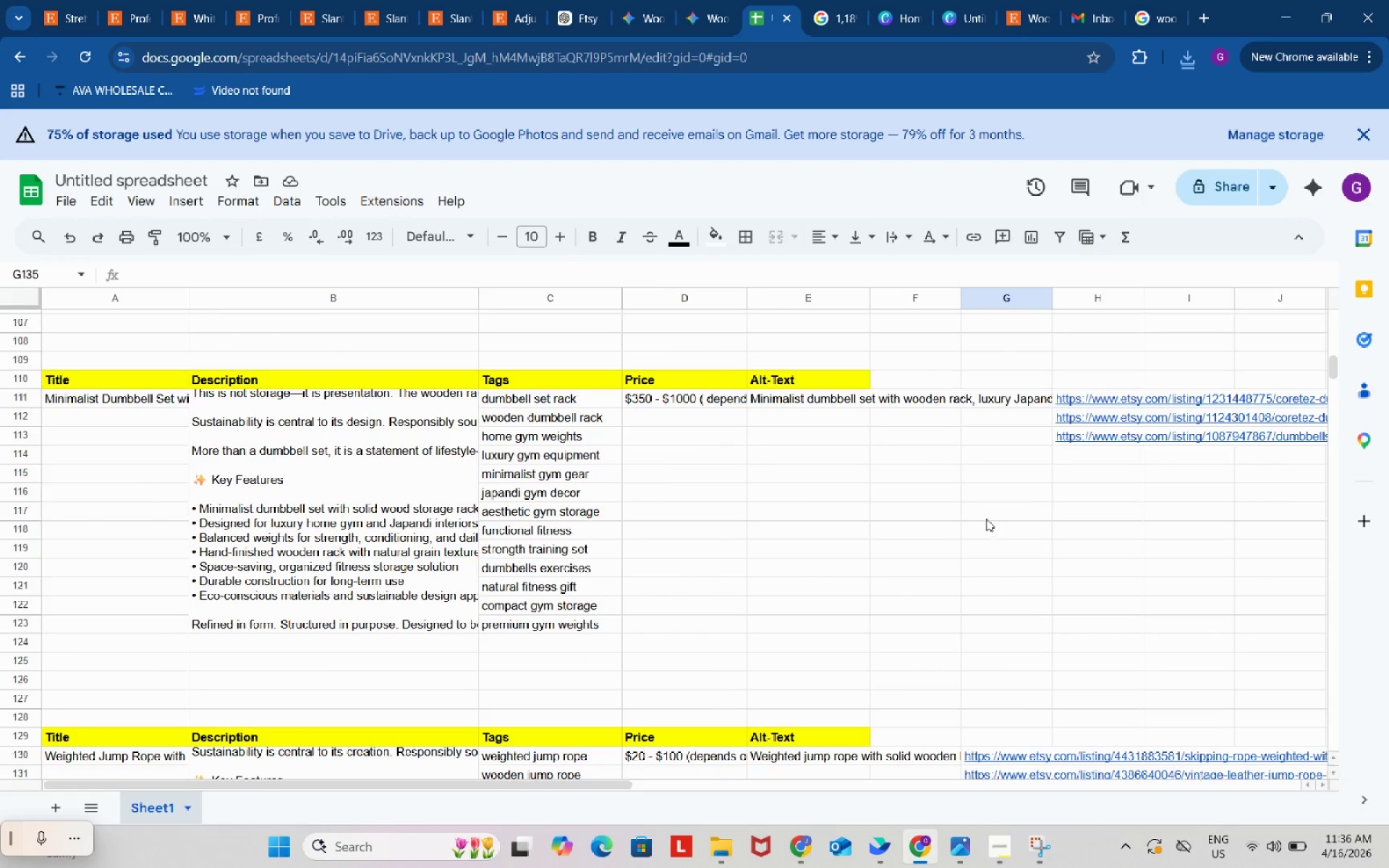 
left_click([986, 519])
 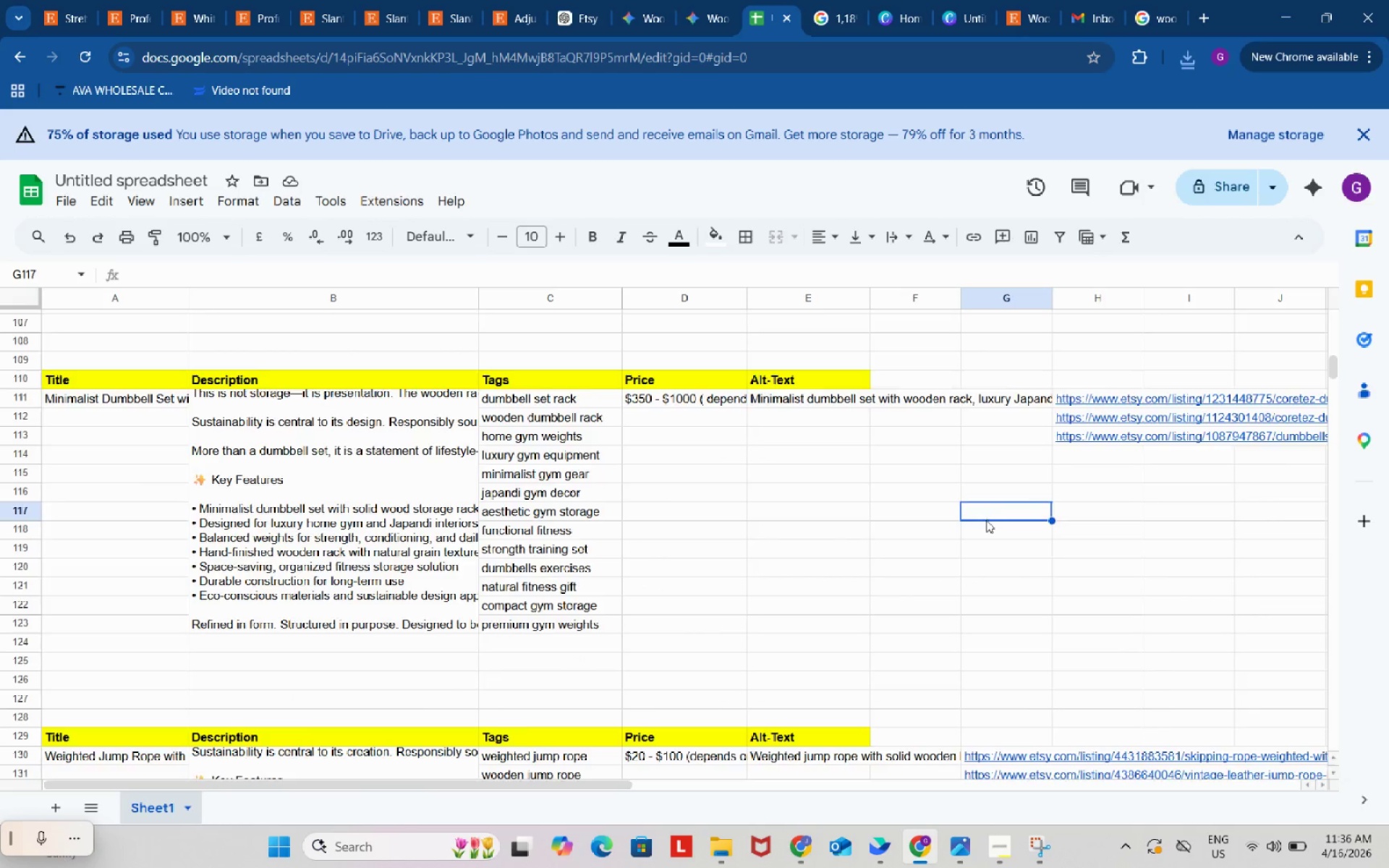 
left_click([985, 617])
 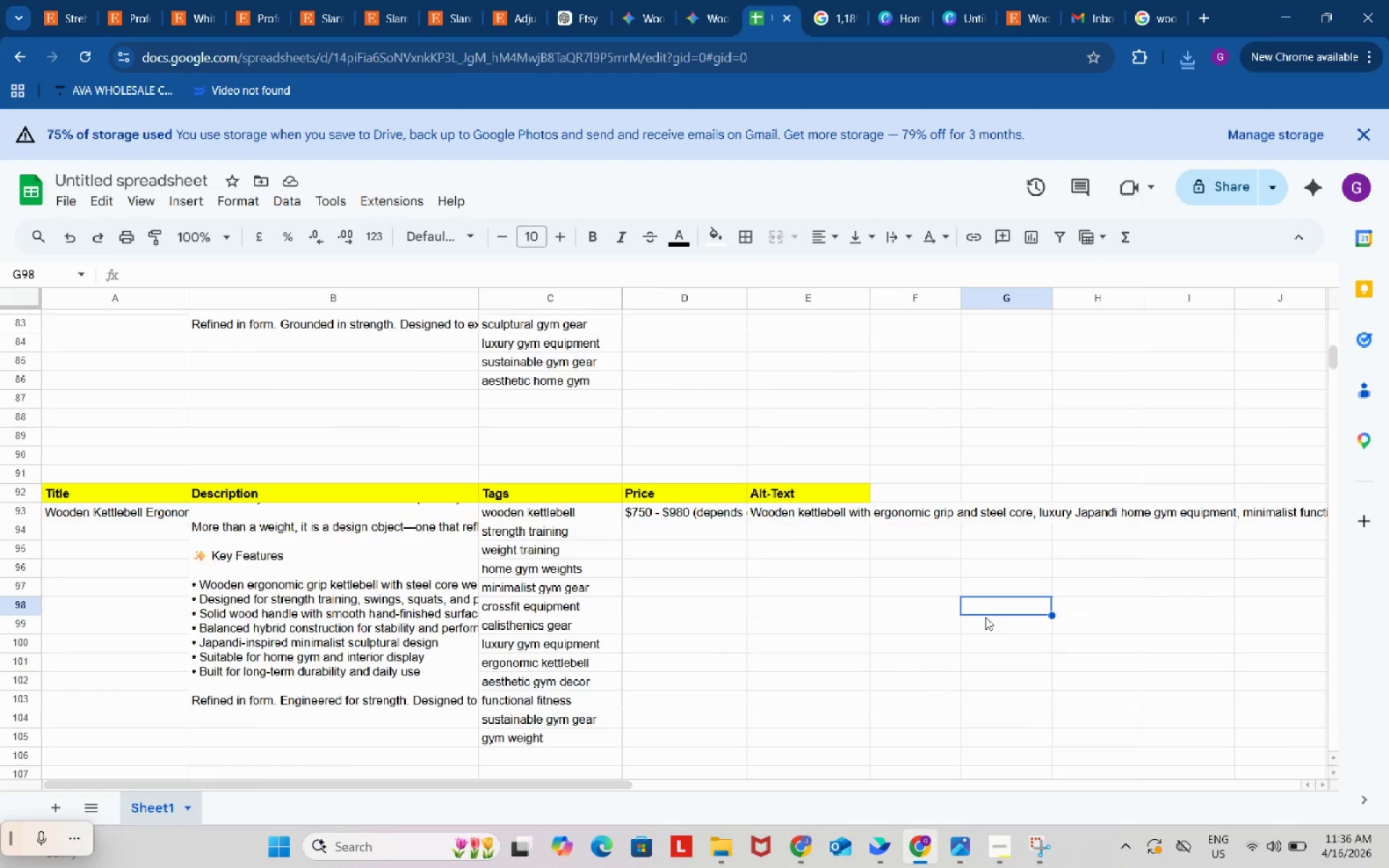 
scroll: coordinate [986, 522], scroll_direction: up, amount: 5.0
 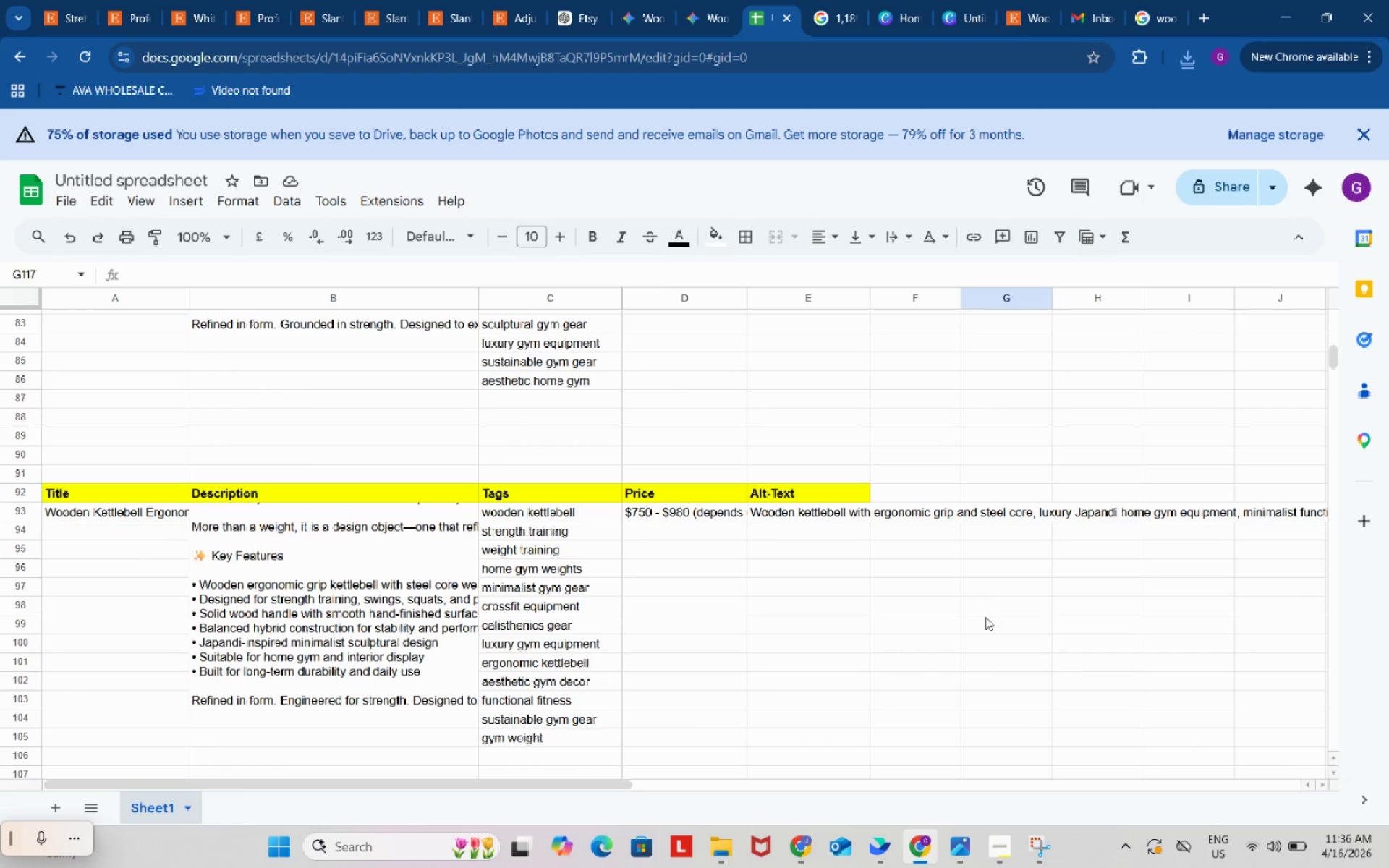 
left_click([985, 617])
 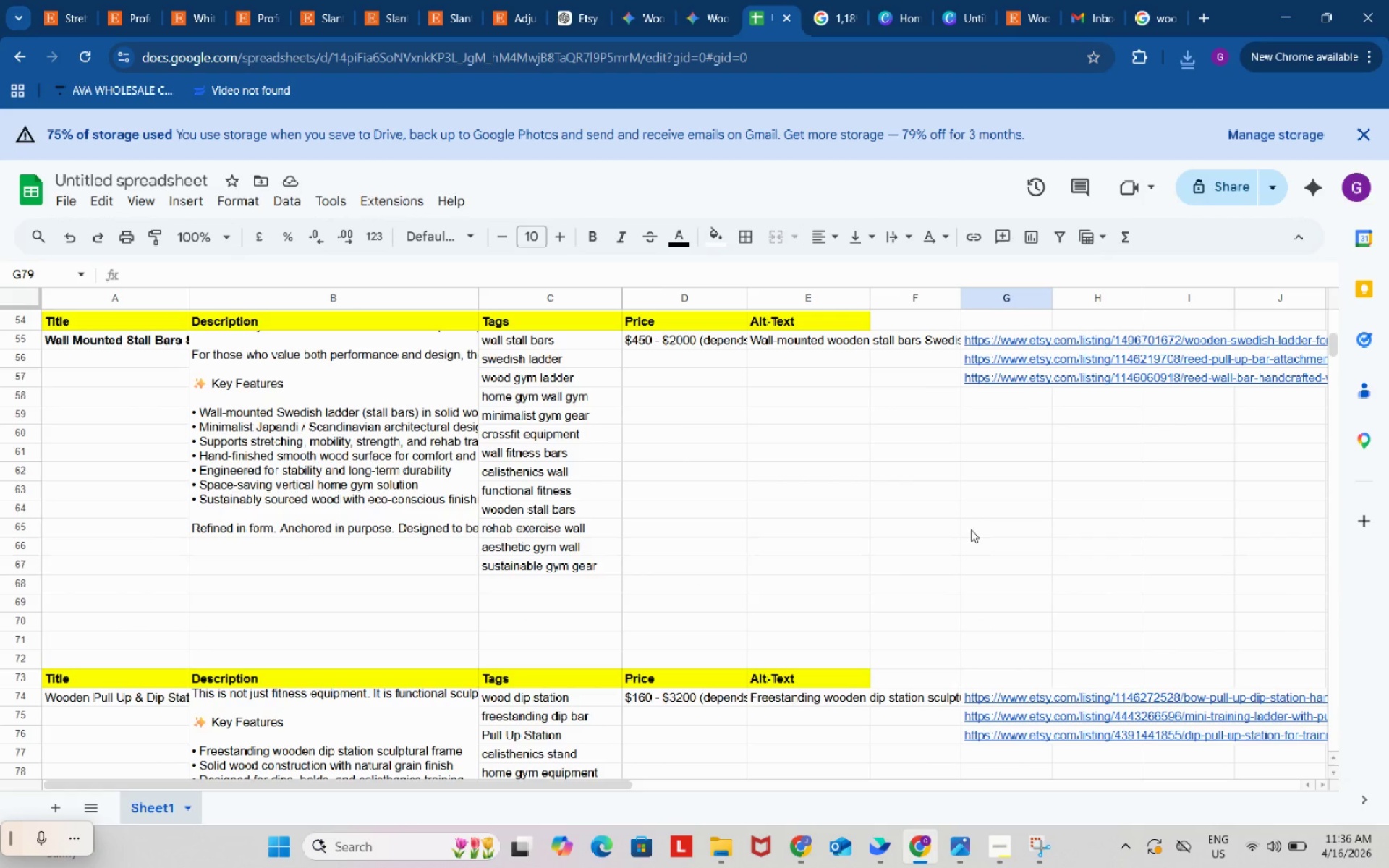 
scroll: coordinate [985, 617], scroll_direction: up, amount: 4.0
 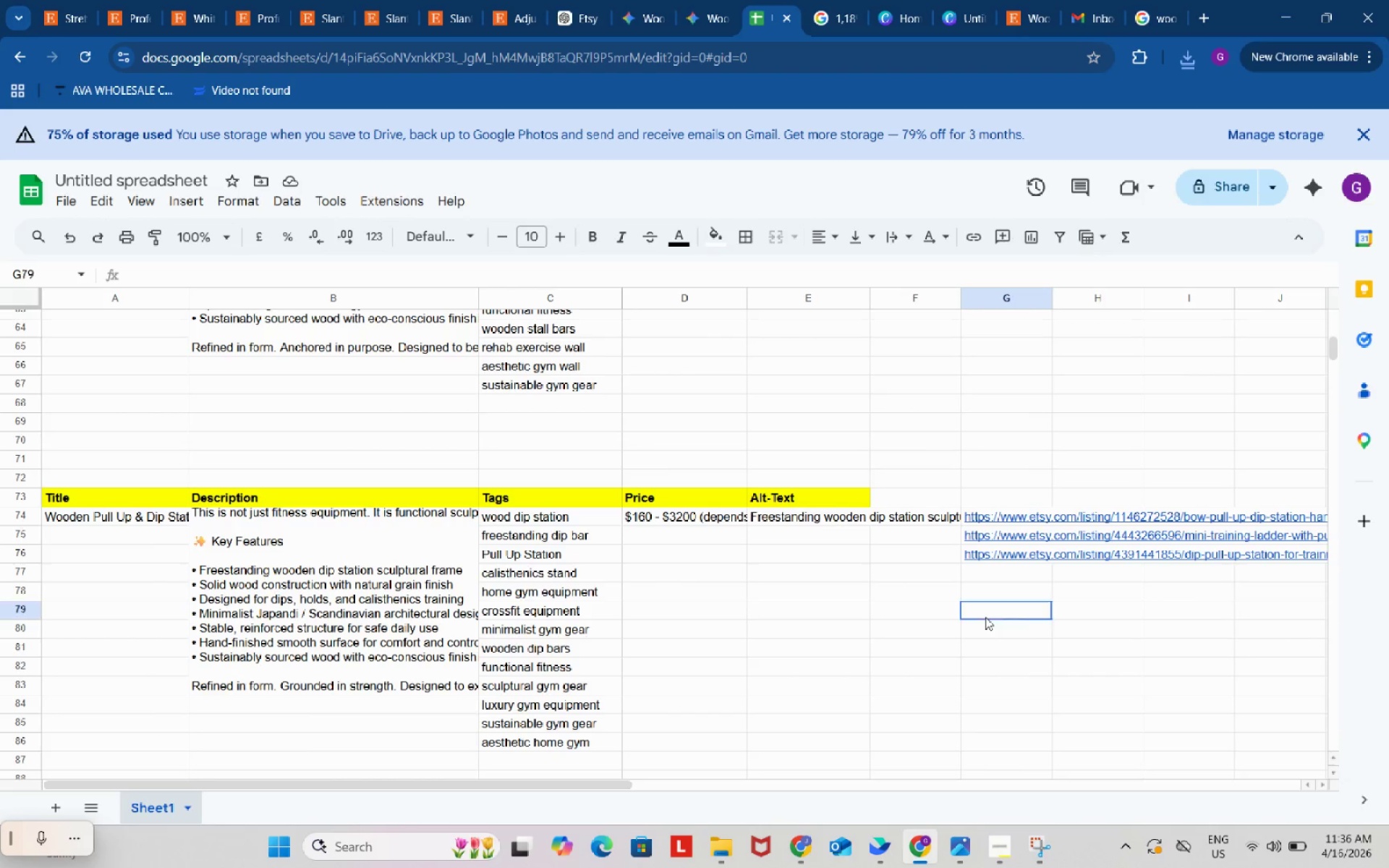 
left_click([969, 516])
 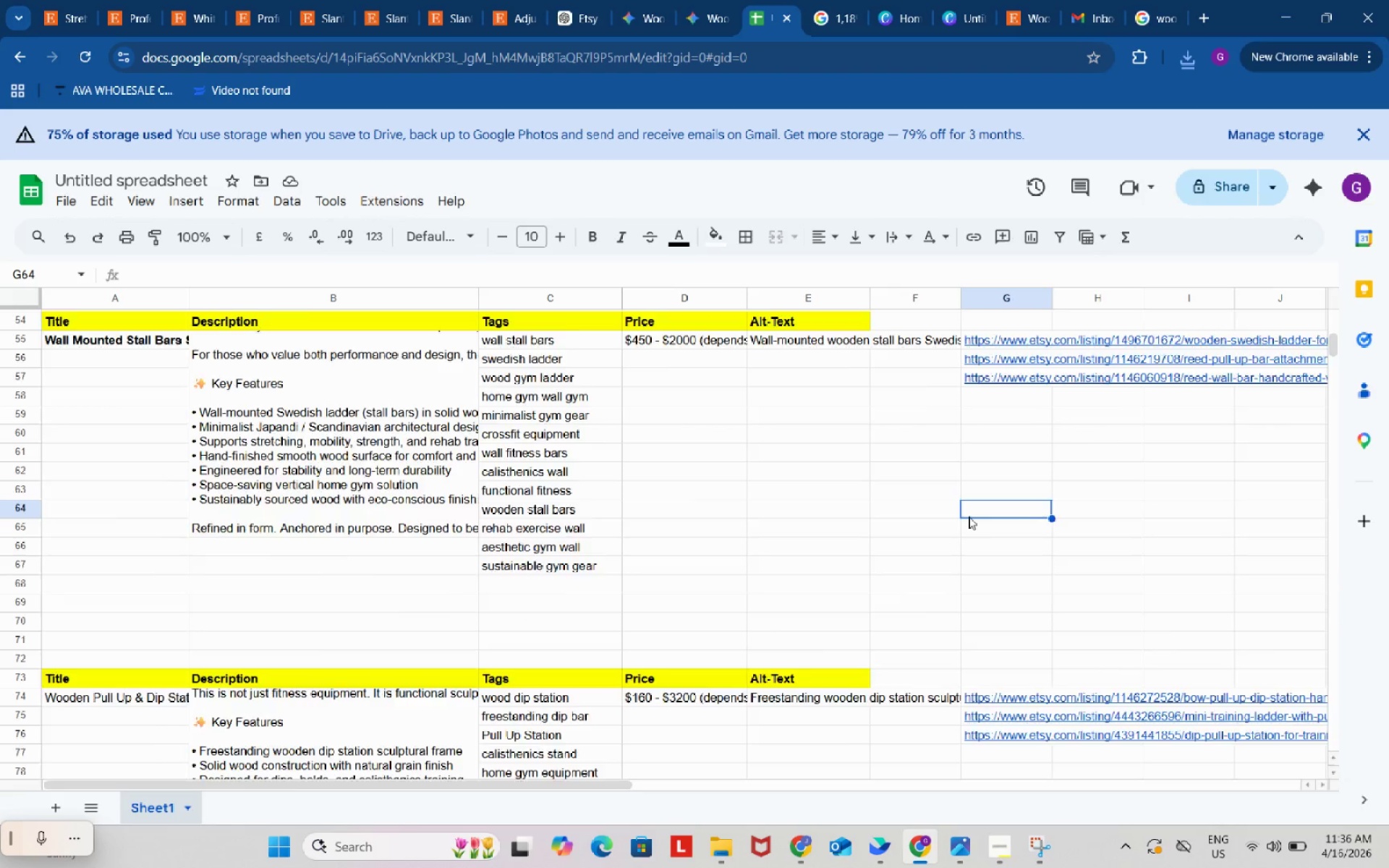 
left_click([969, 516])
 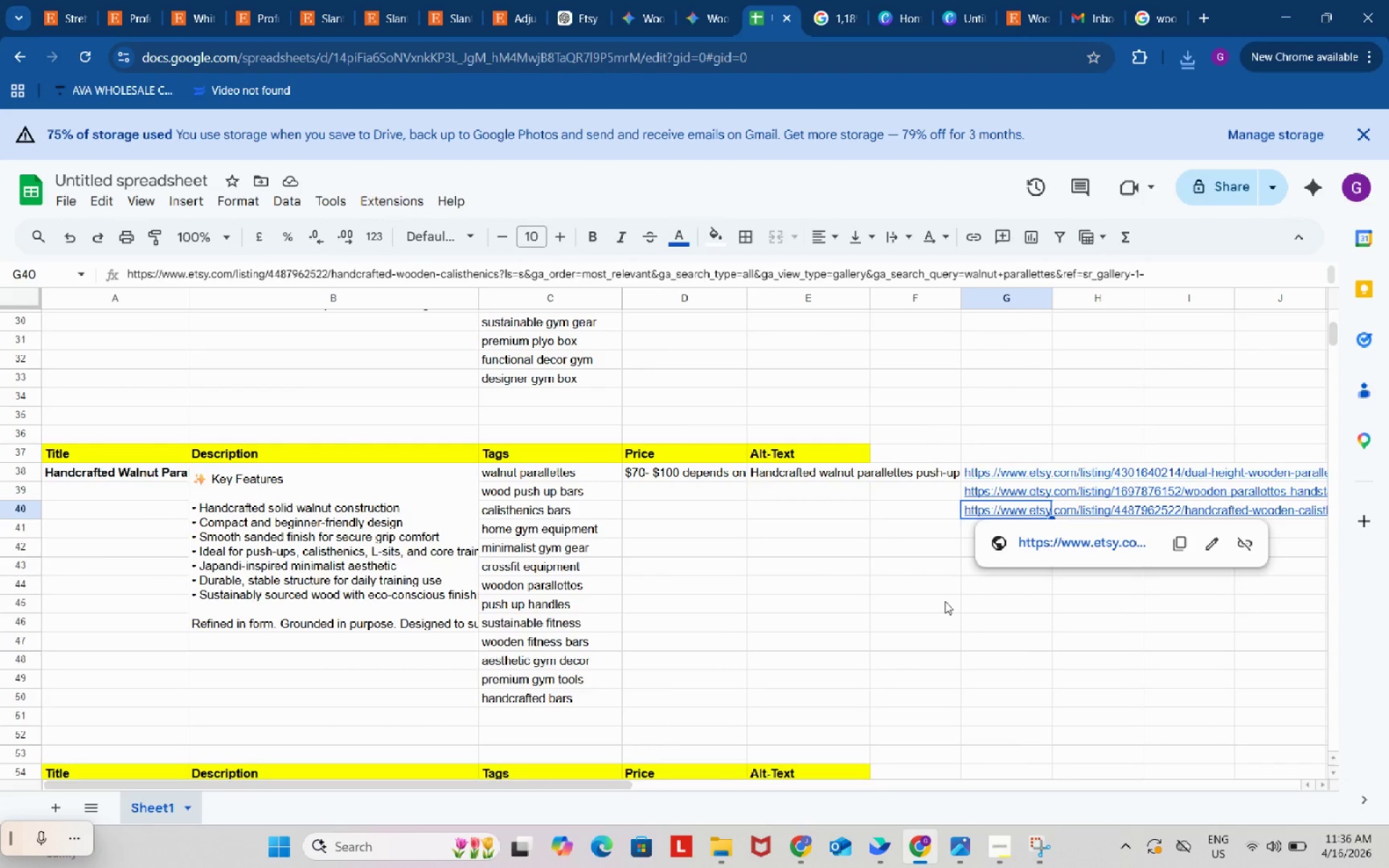 
scroll: coordinate [969, 516], scroll_direction: up, amount: 5.0
 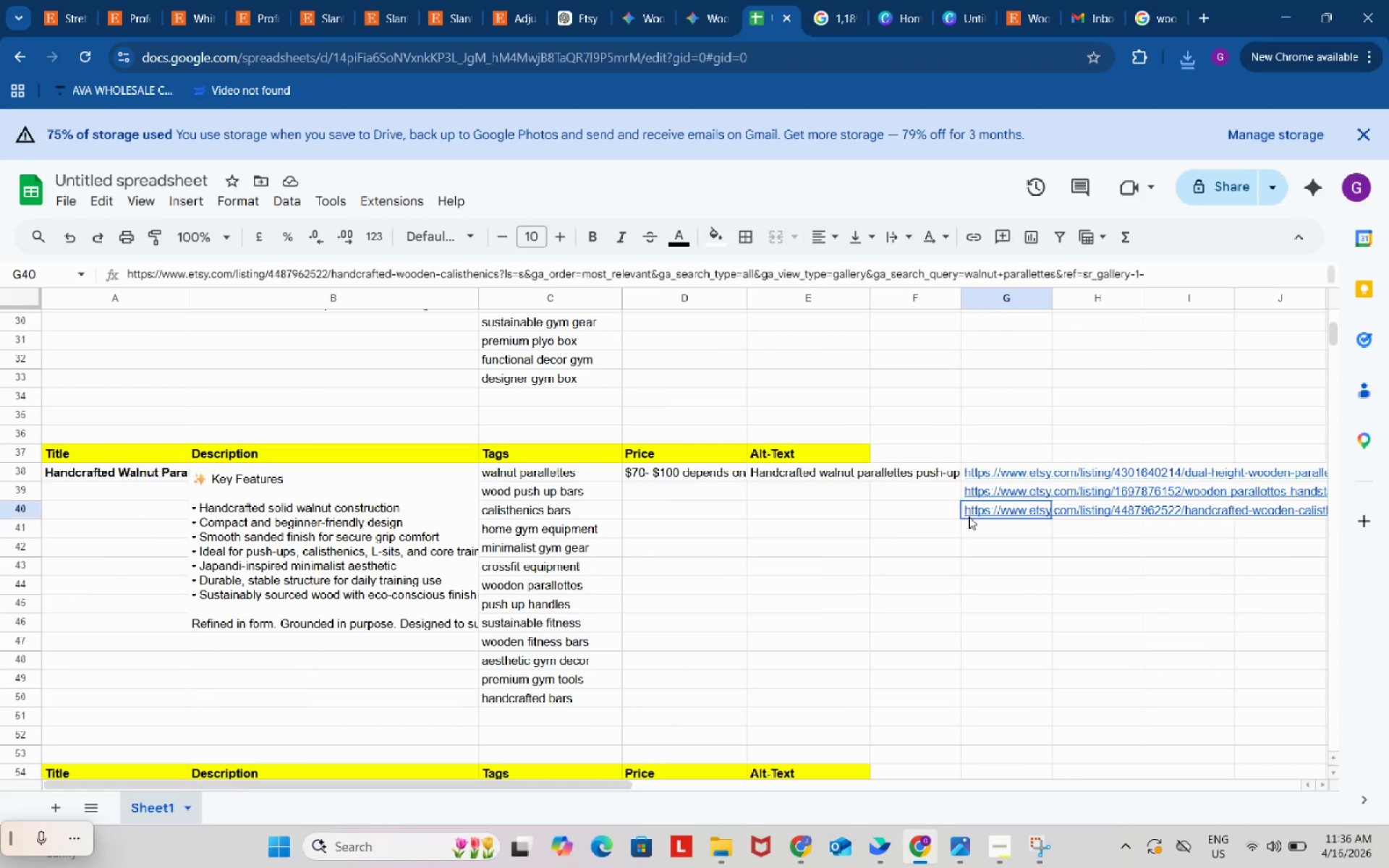 
left_click([945, 601])
 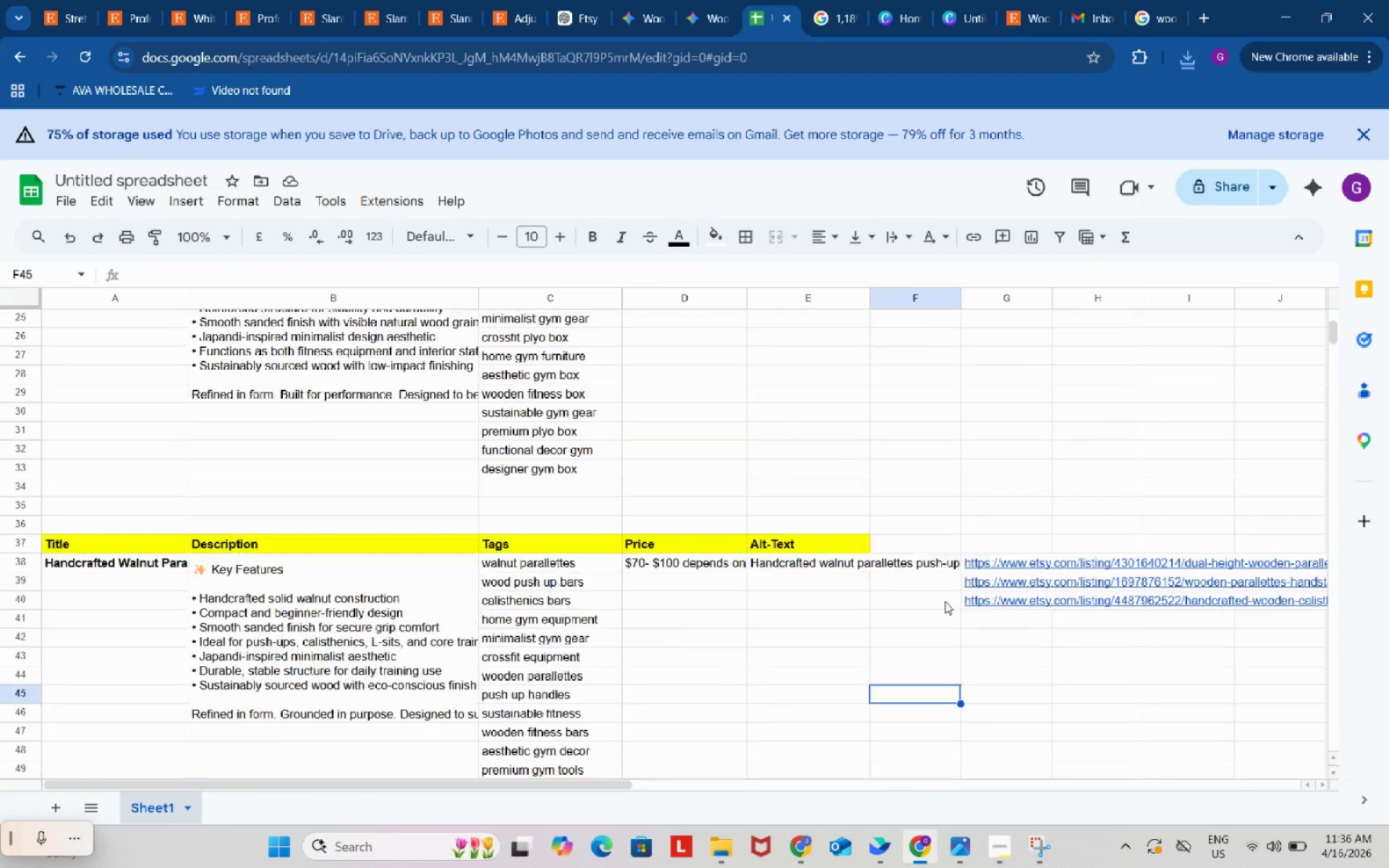 
left_click([944, 602])
 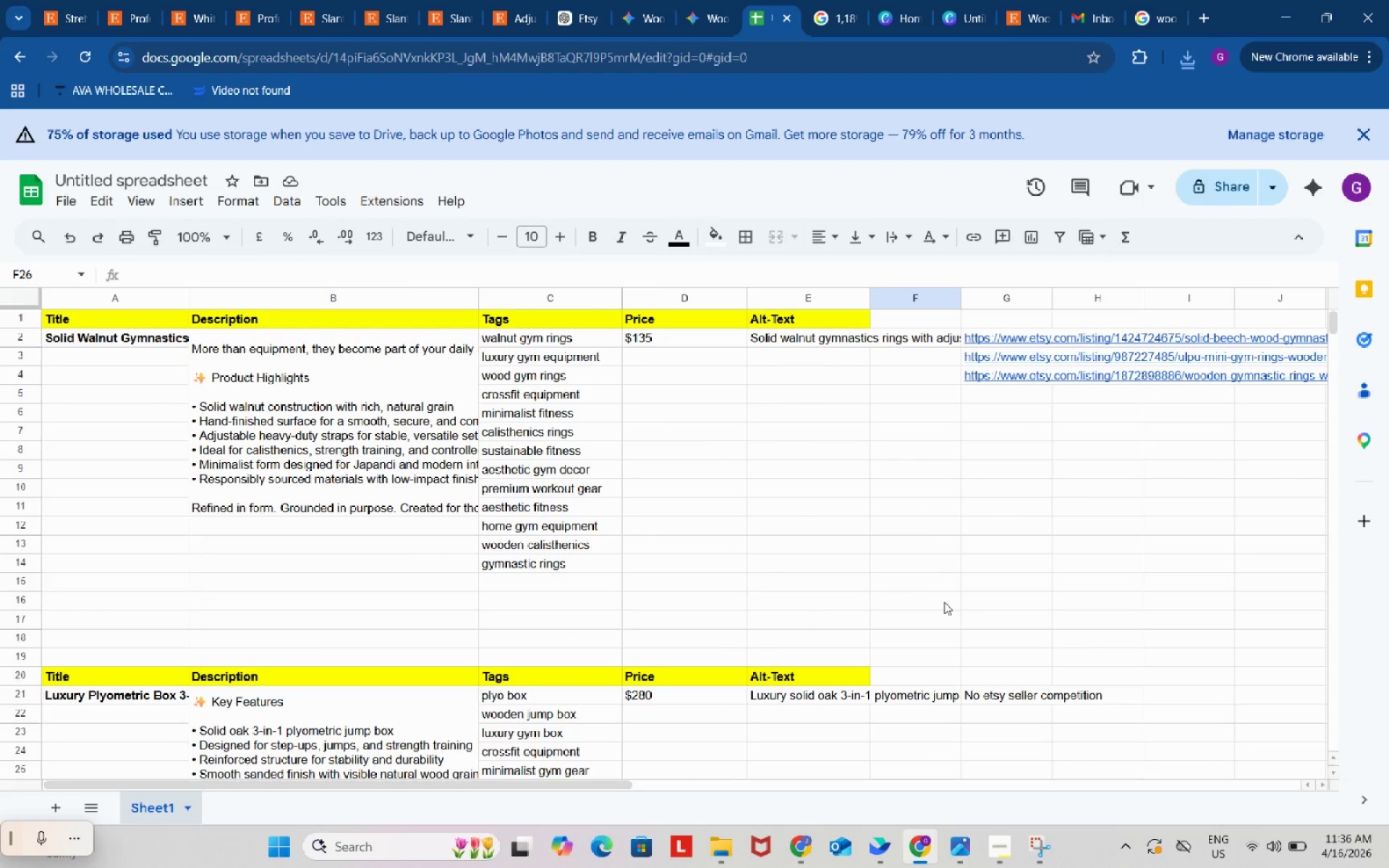 
scroll: coordinate [945, 602], scroll_direction: up, amount: 4.0
 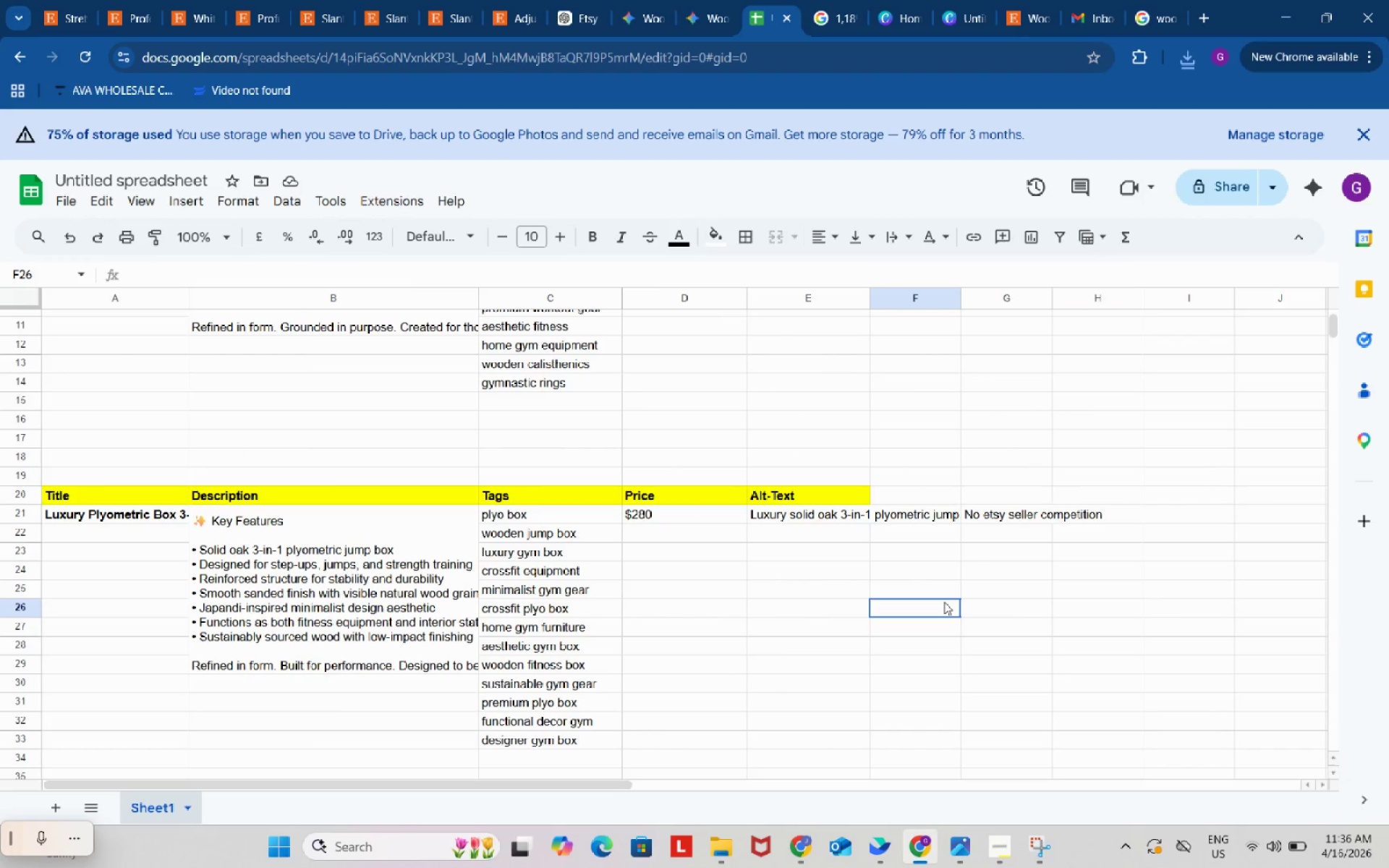 
left_click([917, 475])
 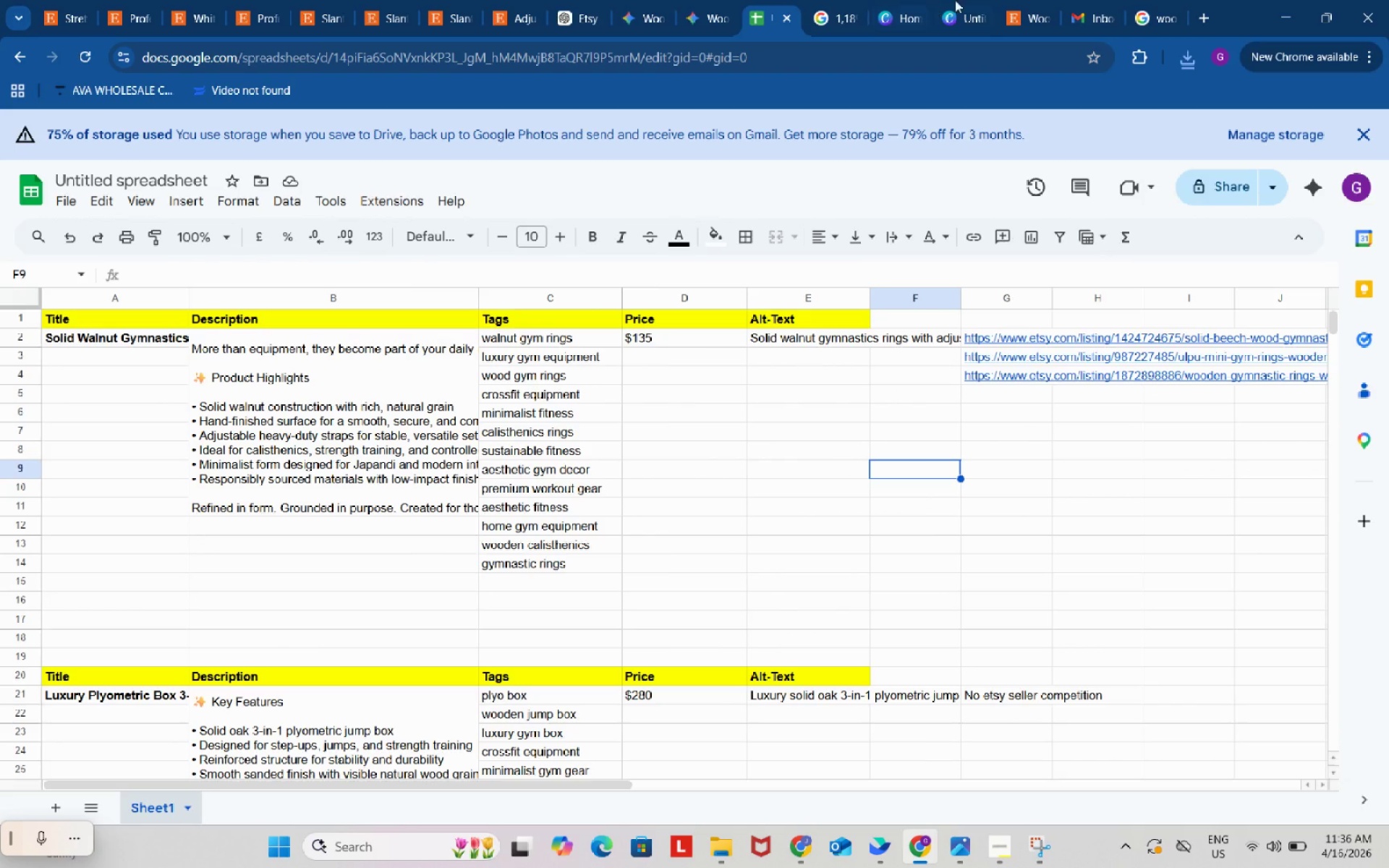 
scroll: coordinate [944, 602], scroll_direction: up, amount: 5.0
 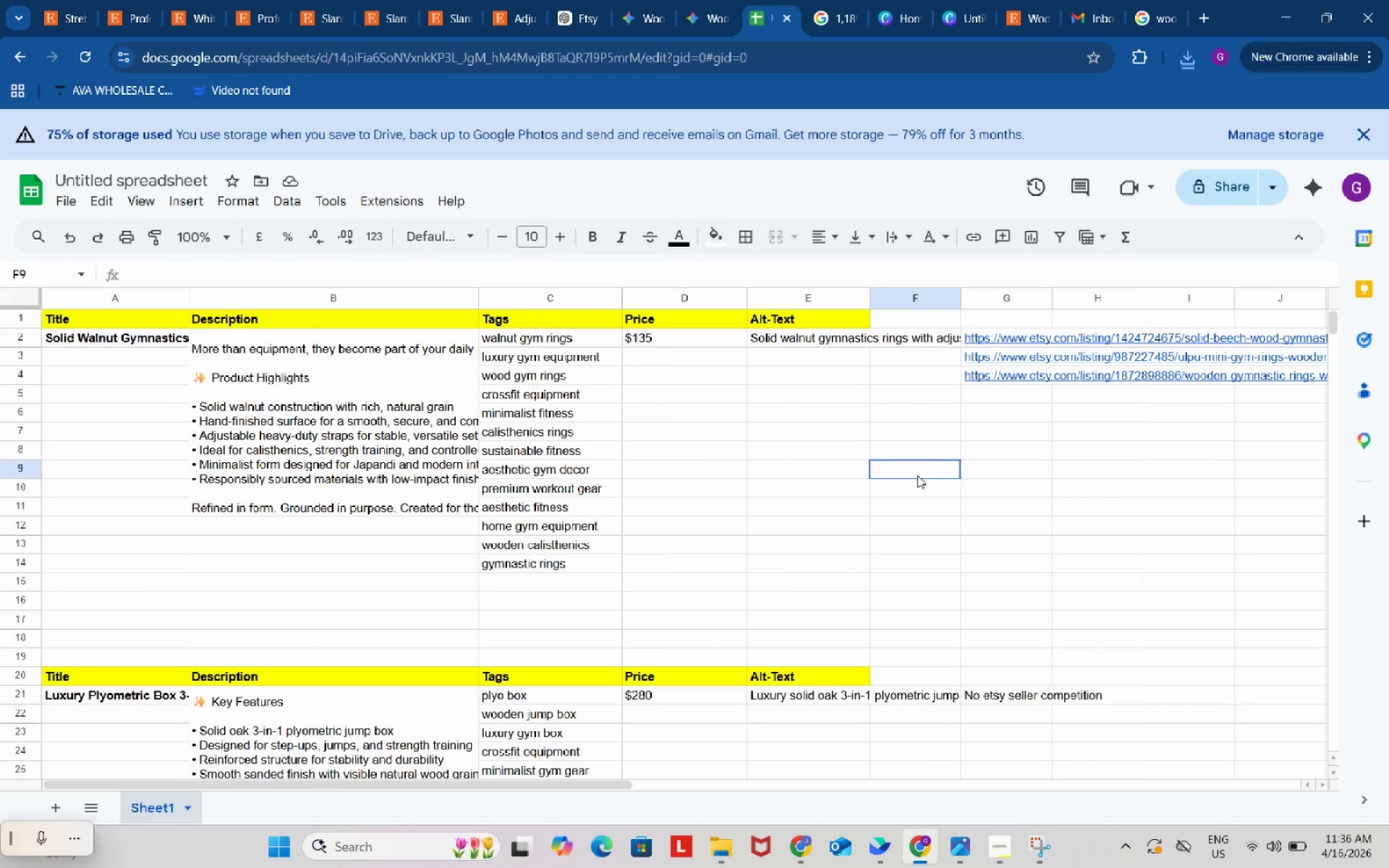 
left_click([969, 0])
 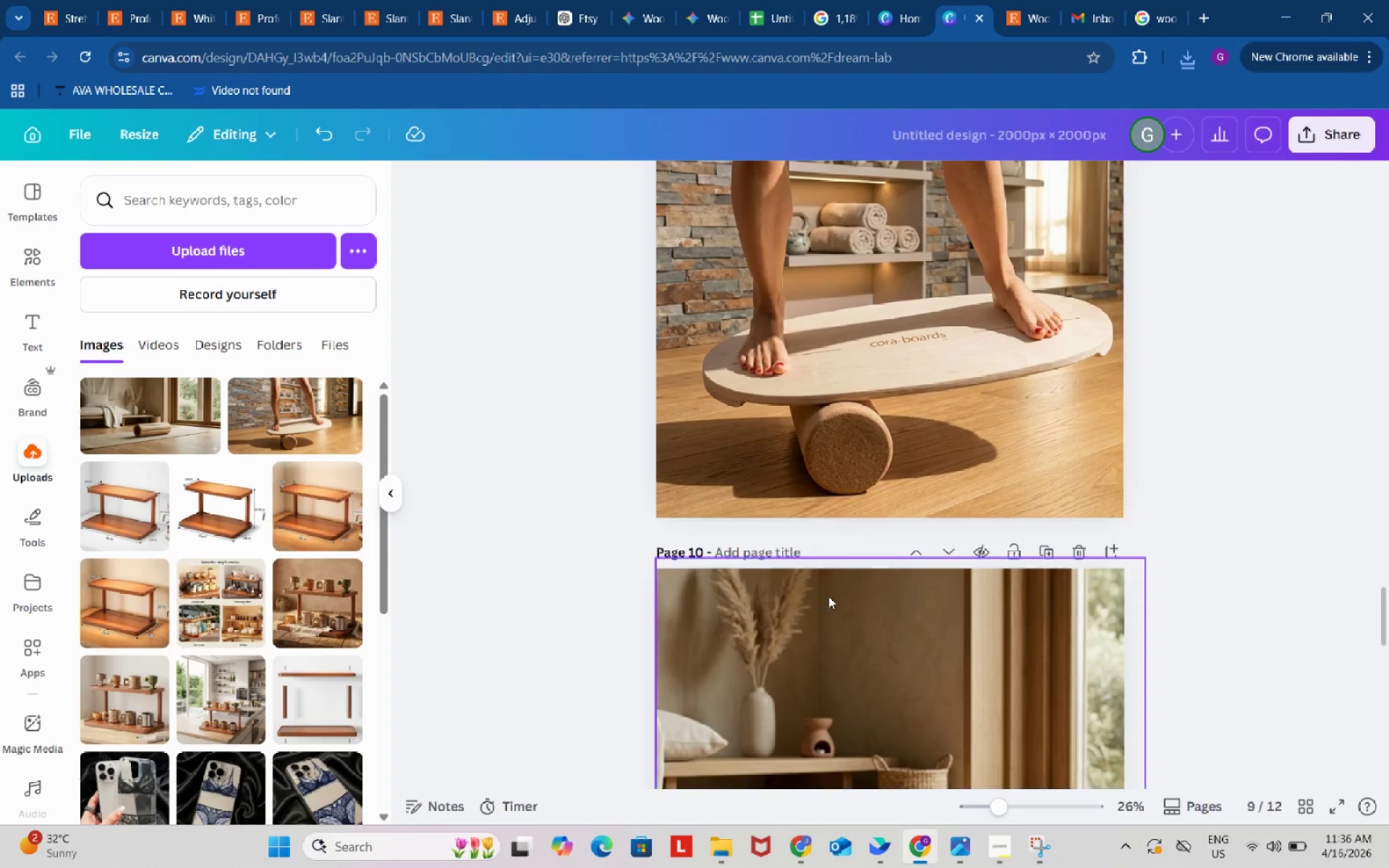 
scroll: coordinate [824, 633], scroll_direction: down, amount: 11.0
 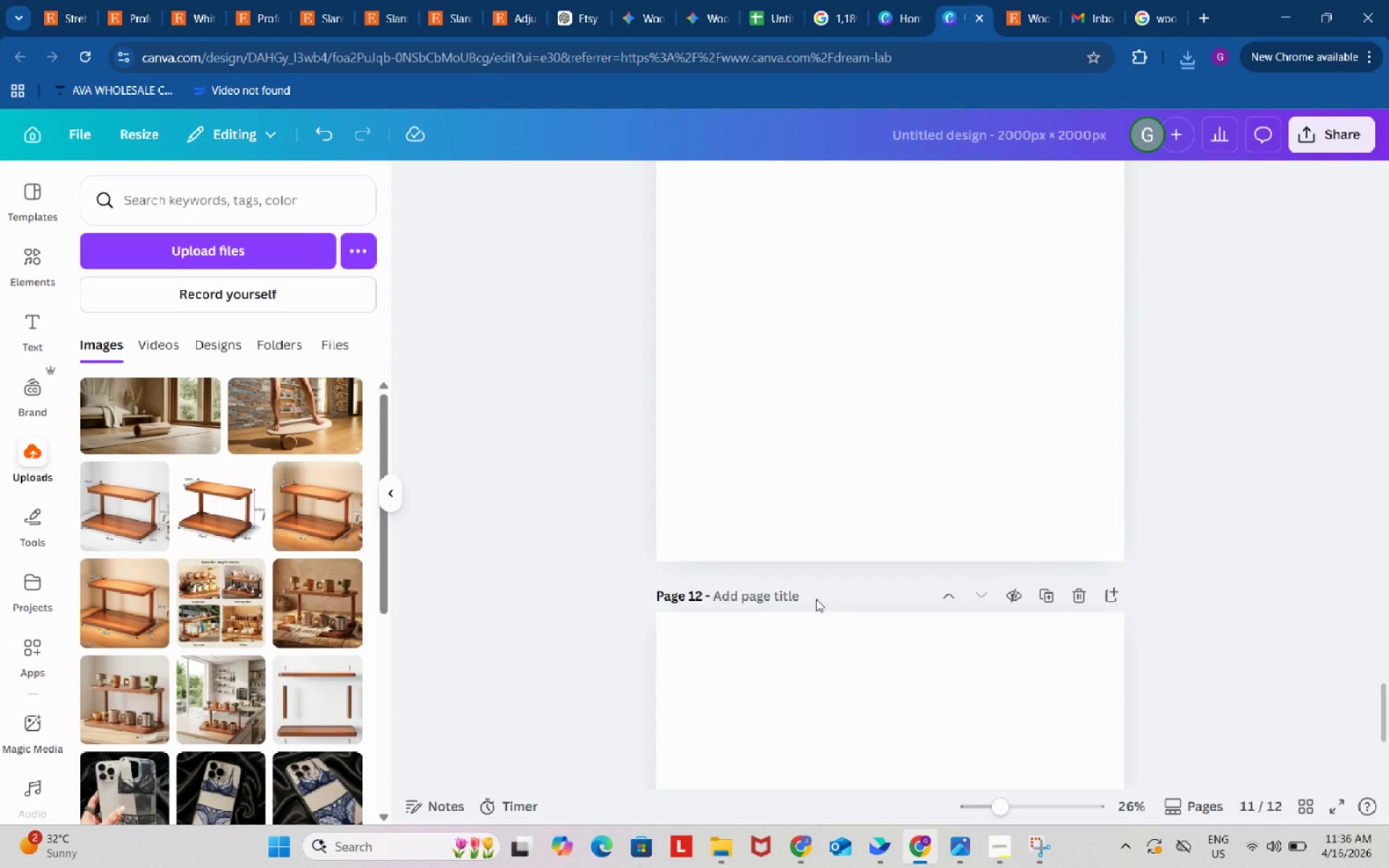 
scroll: coordinate [815, 592], scroll_direction: up, amount: 3.0
 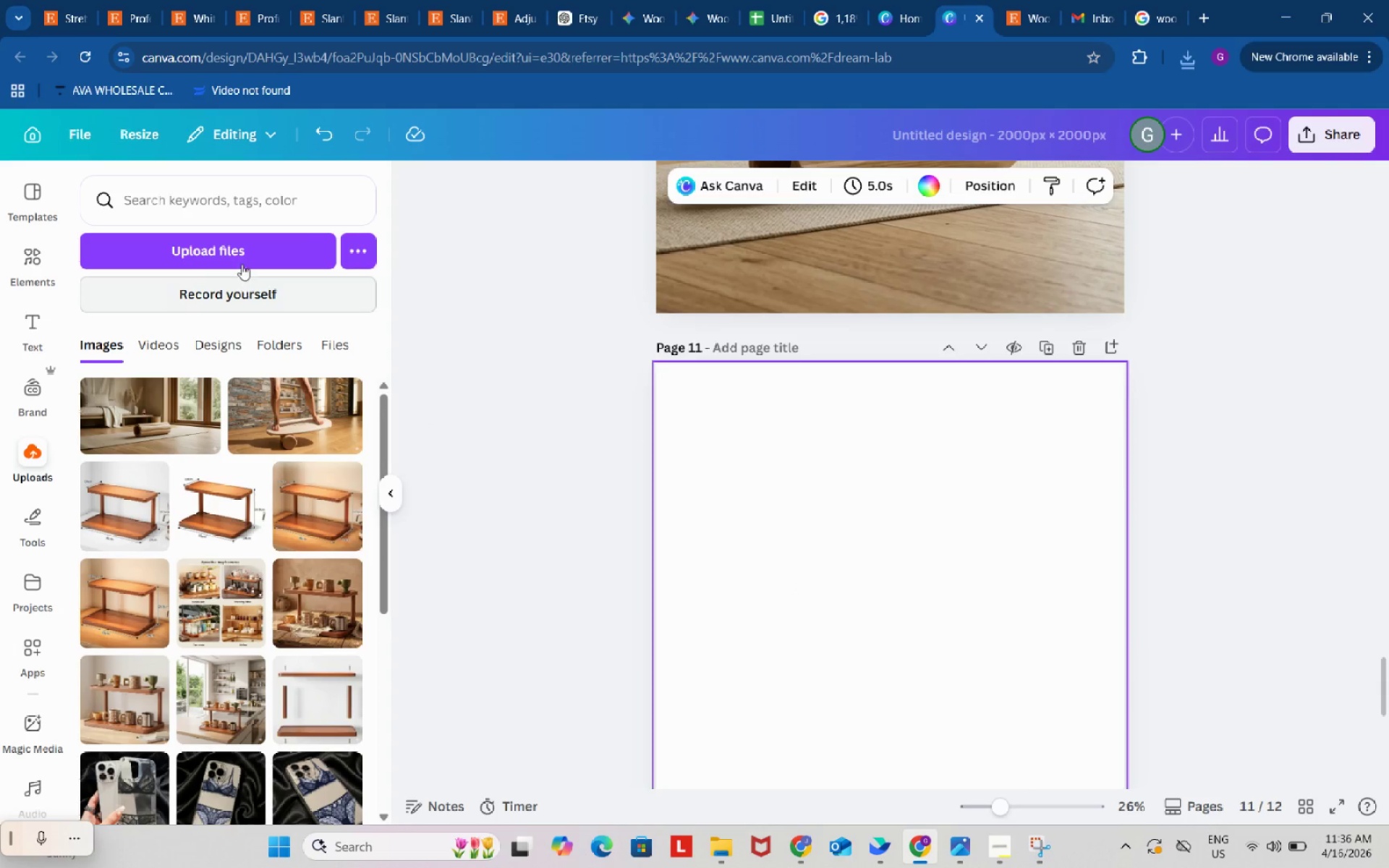 
left_click([239, 253])
 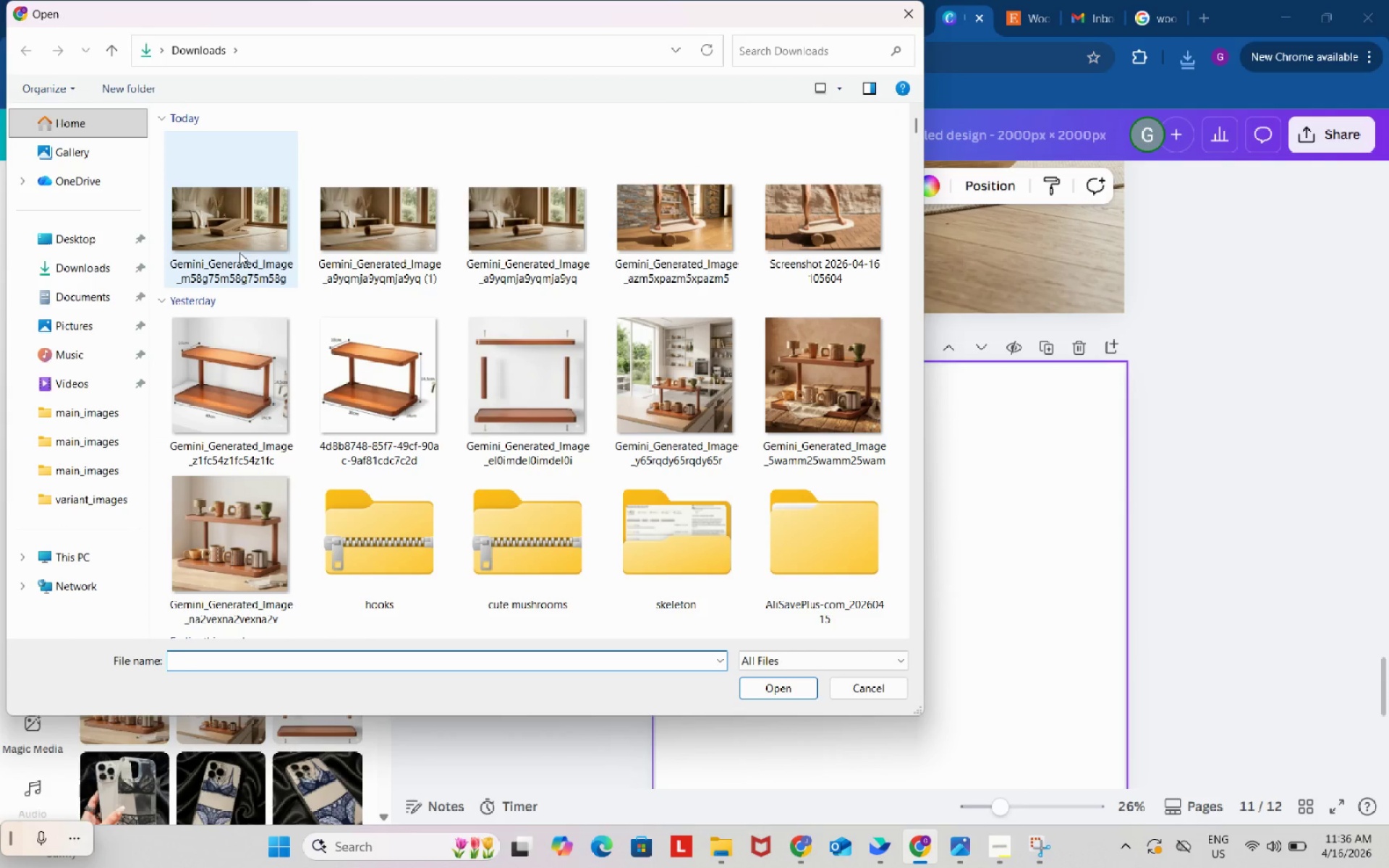 
left_click([242, 229])
 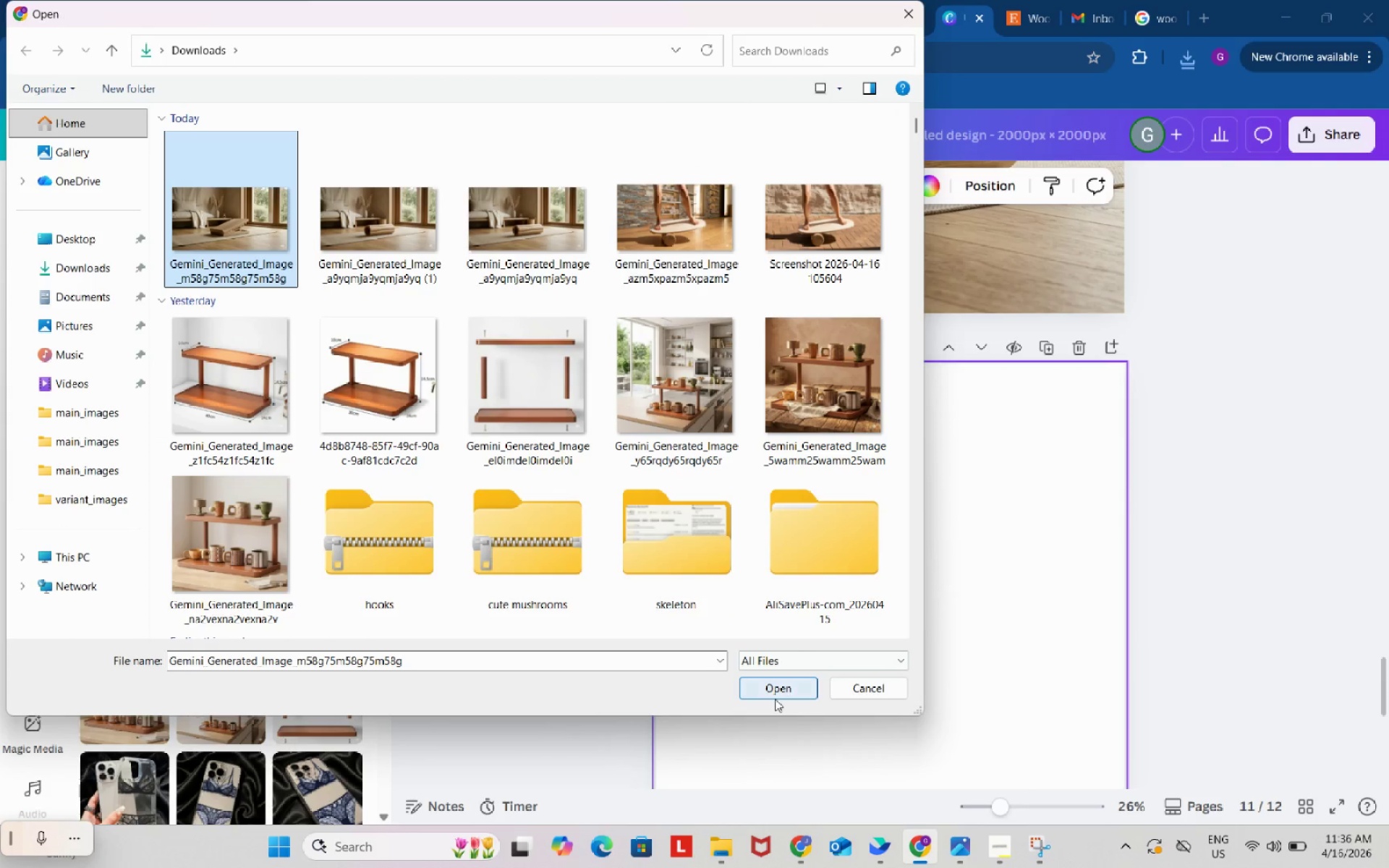 
left_click([773, 694])
 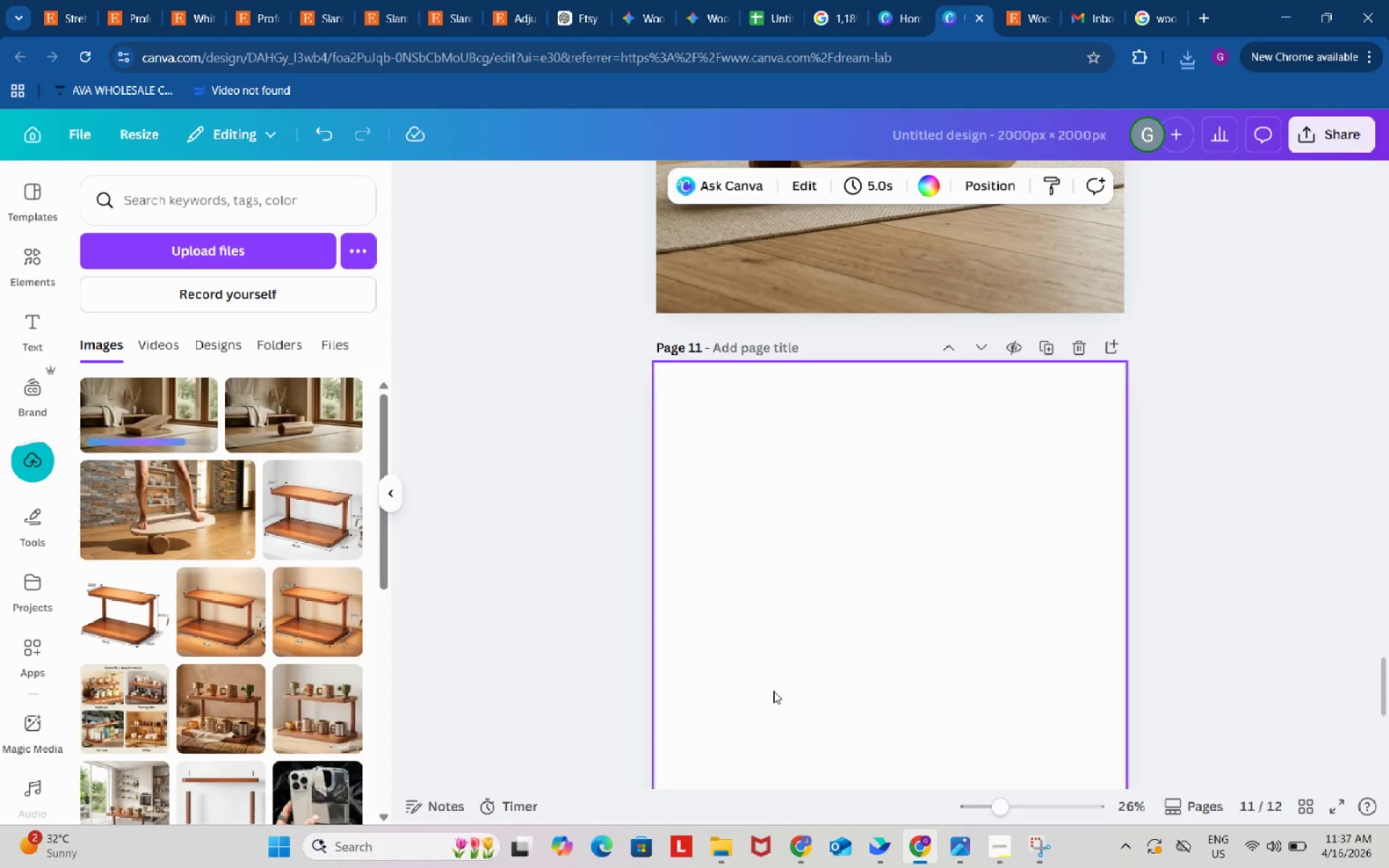 
wait(8.81)
 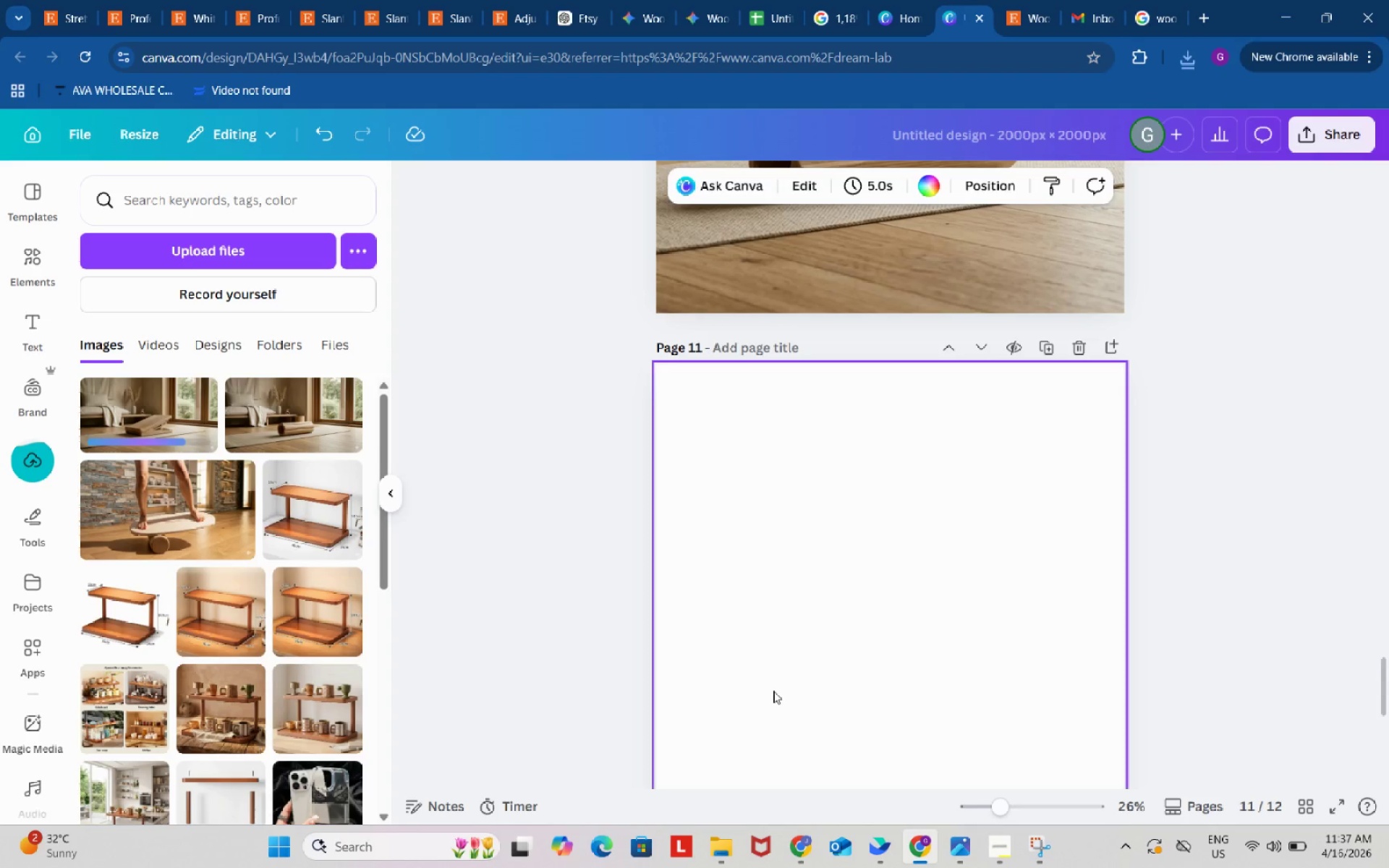 
left_click_drag(start_coordinate=[851, 592], to_coordinate=[744, 430])
 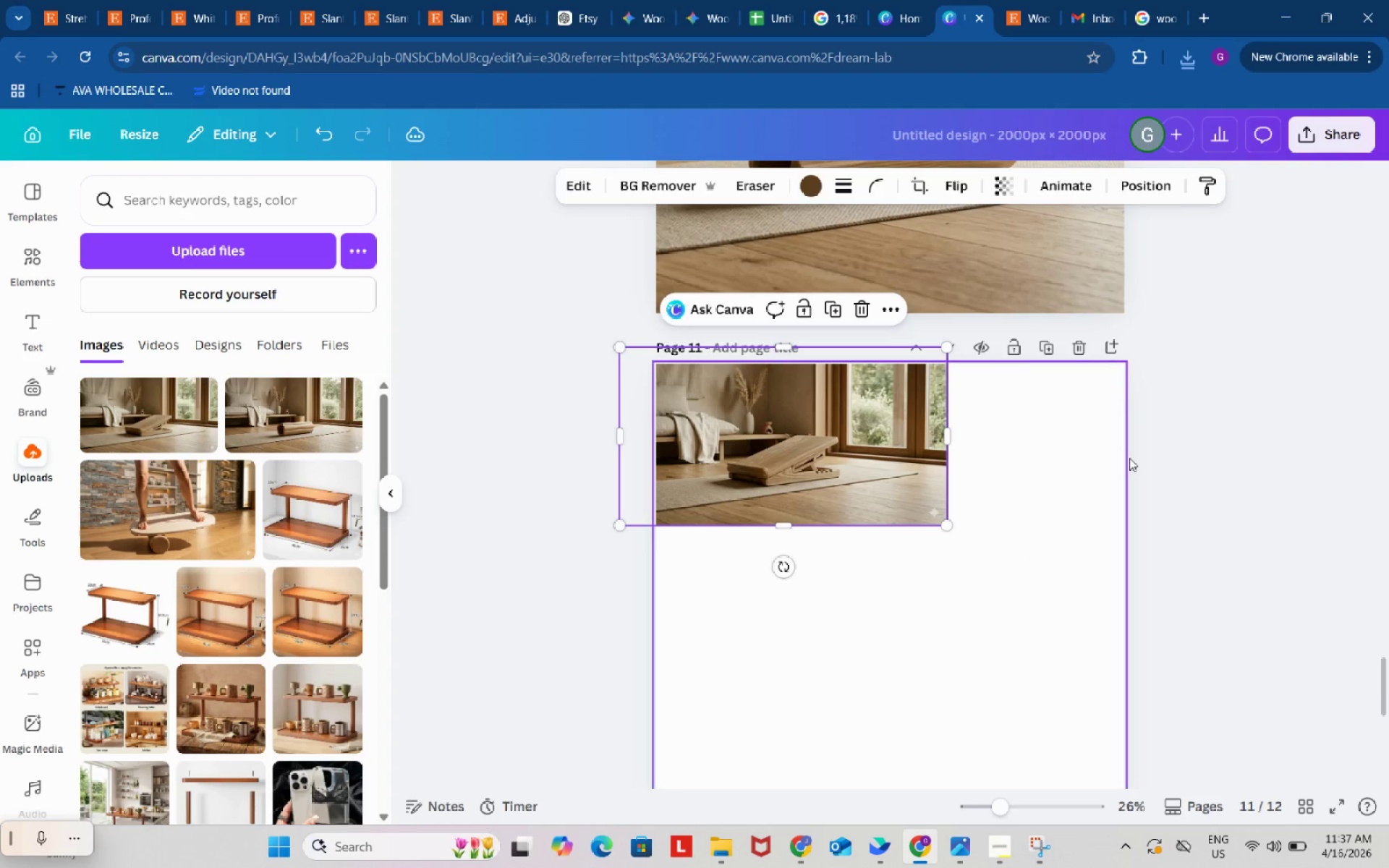 
scroll: coordinate [1134, 458], scroll_direction: down, amount: 2.0
 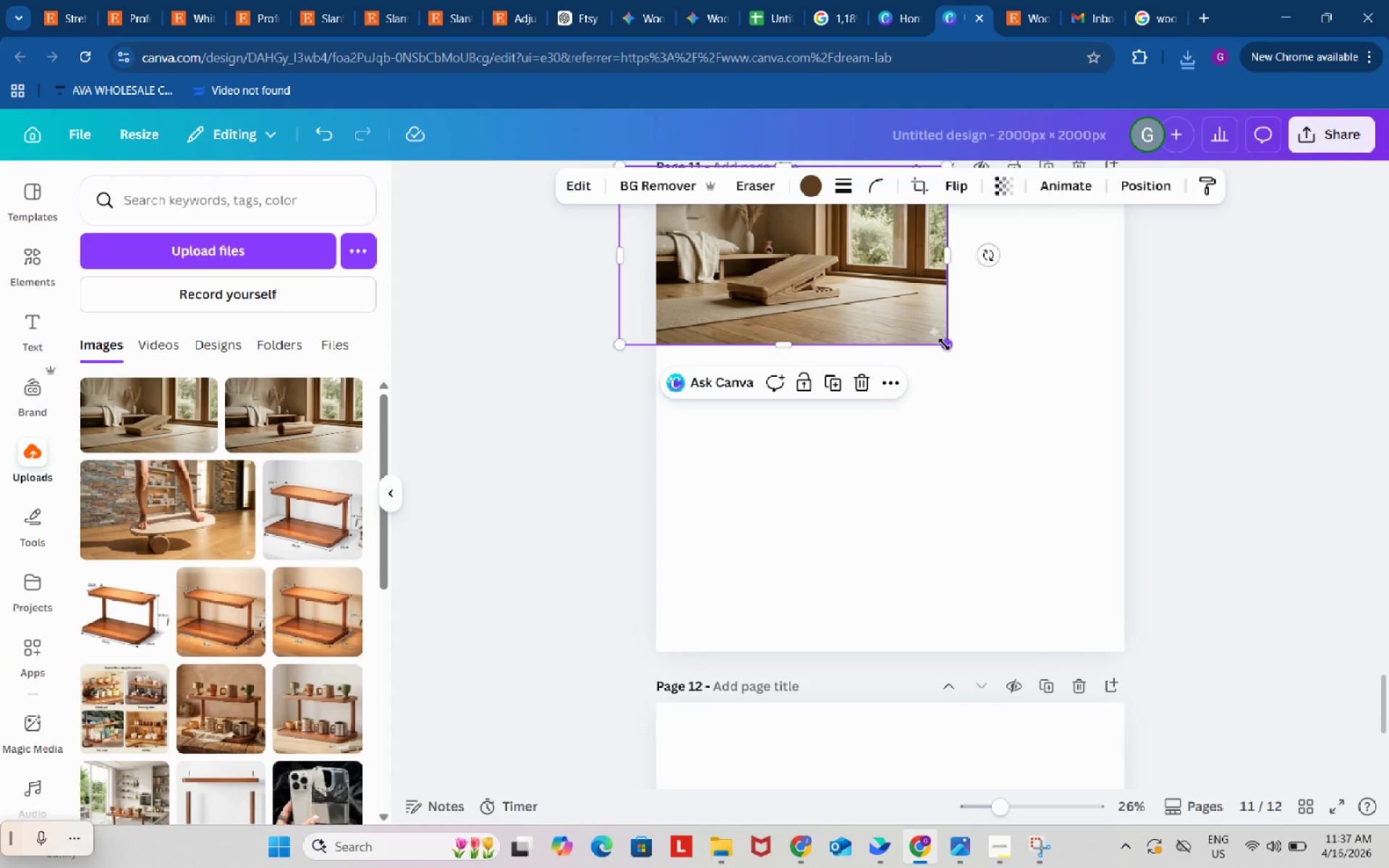 
left_click_drag(start_coordinate=[944, 344], to_coordinate=[1183, 641])
 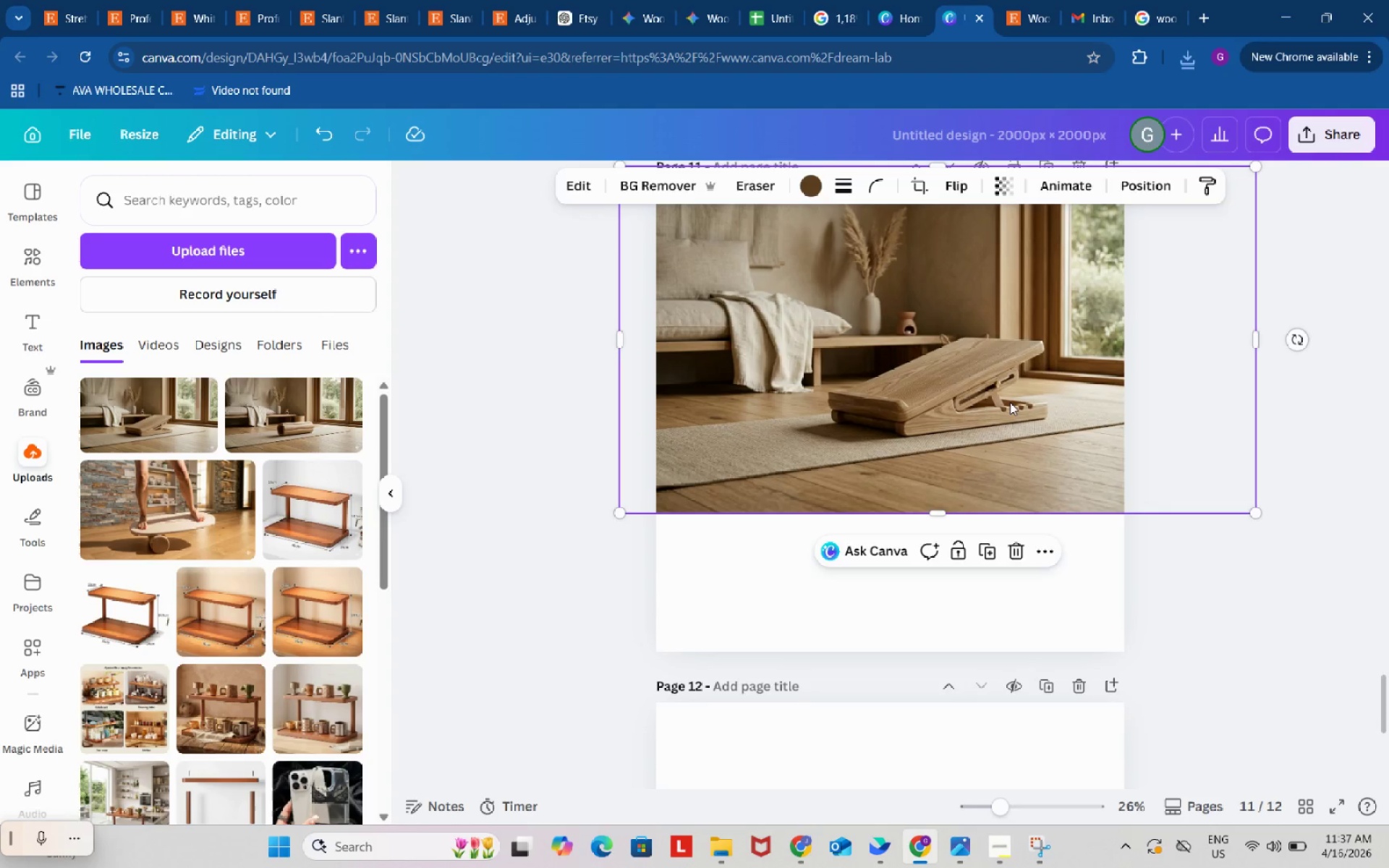 
left_click_drag(start_coordinate=[1010, 402], to_coordinate=[935, 394])
 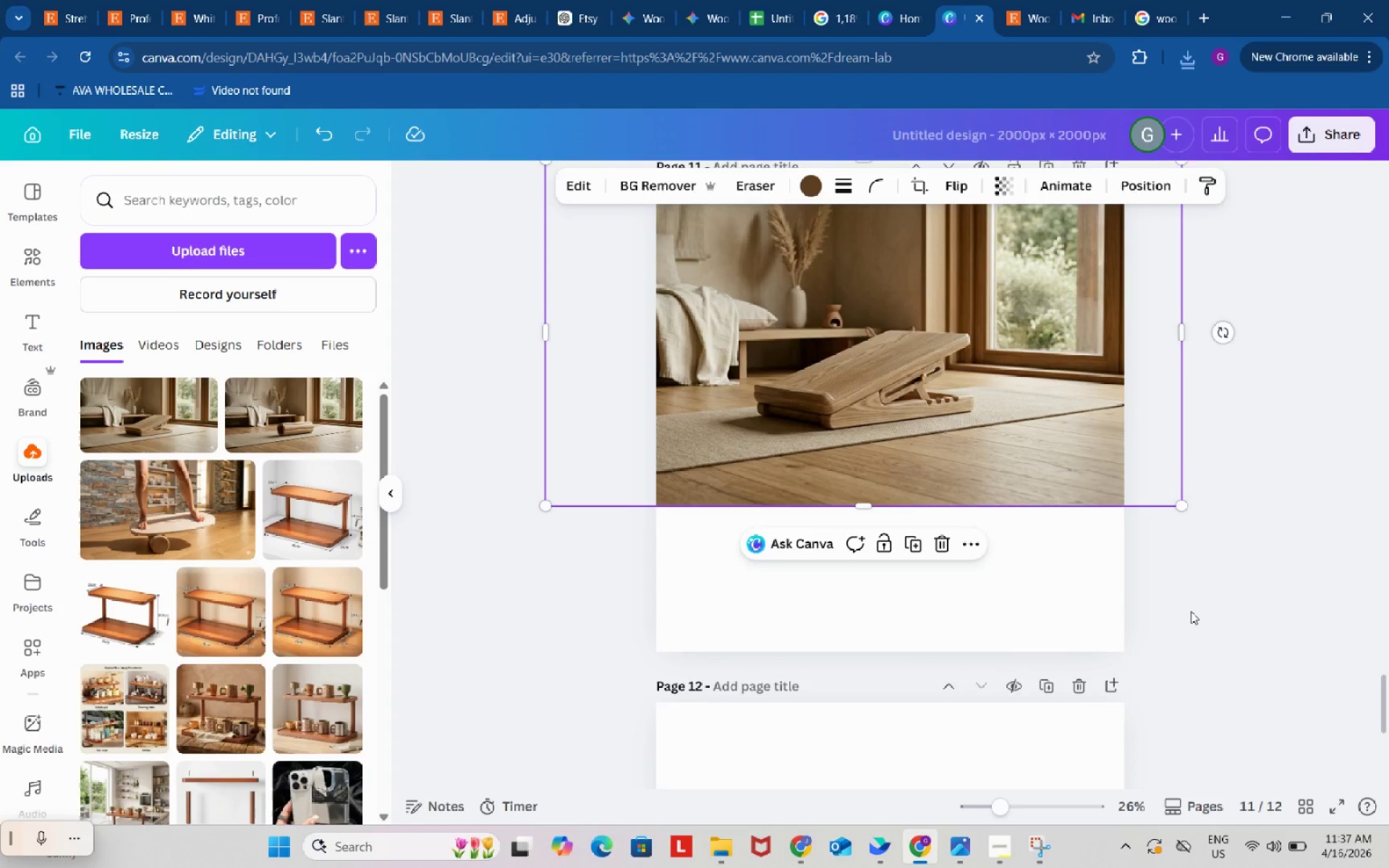 
scroll: coordinate [1191, 611], scroll_direction: up, amount: 1.0
 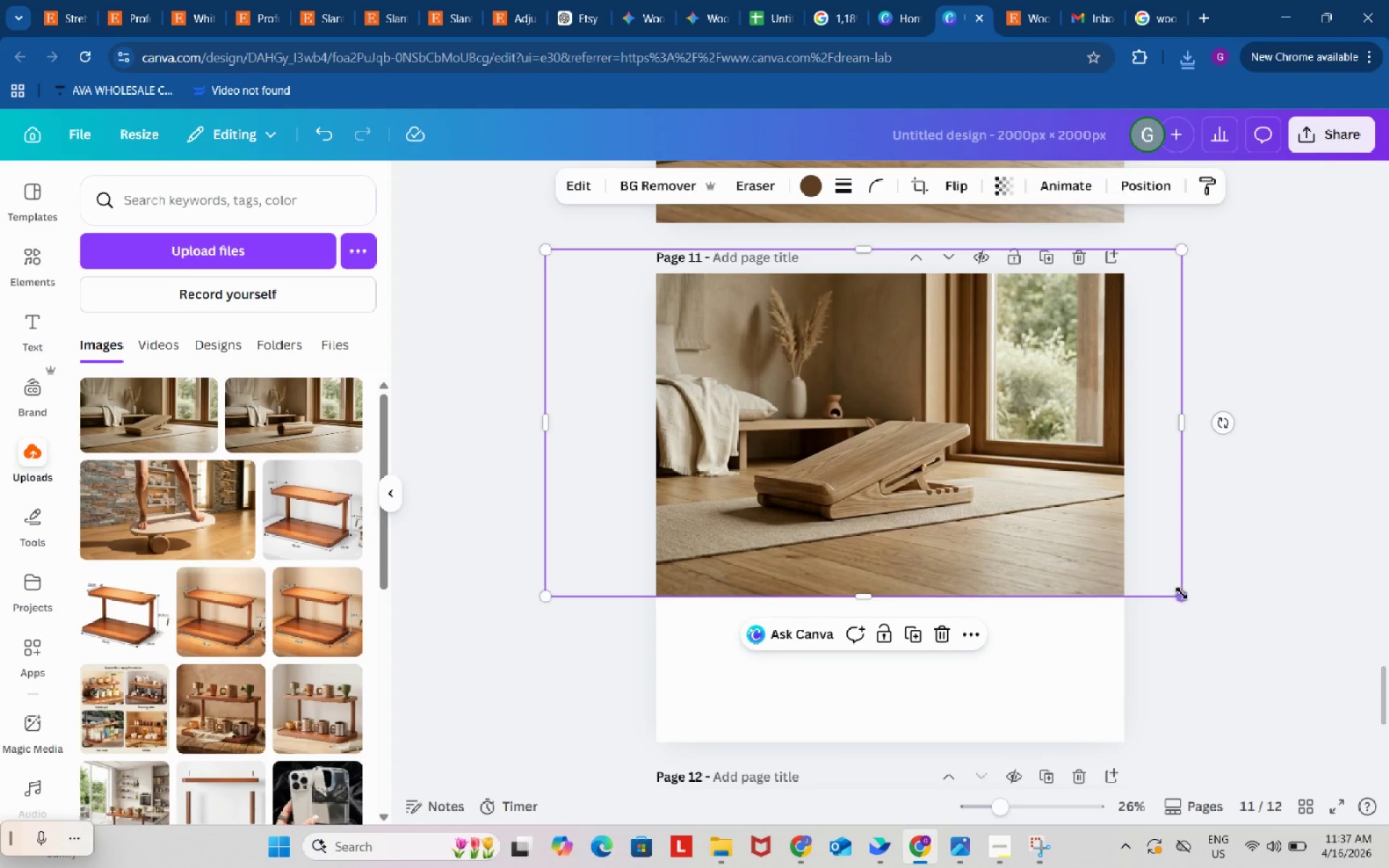 
left_click_drag(start_coordinate=[1178, 588], to_coordinate=[1280, 718])
 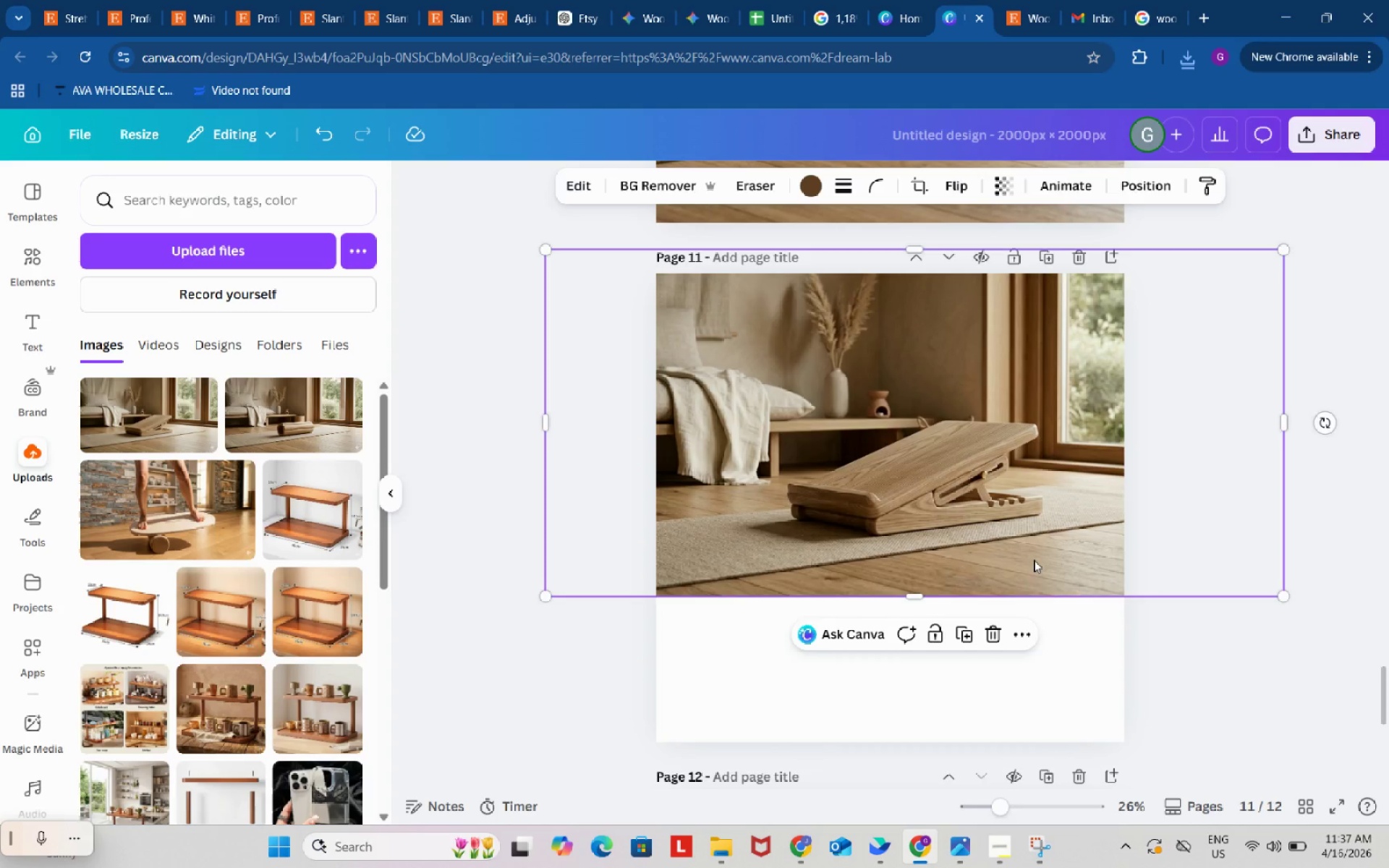 
left_click_drag(start_coordinate=[1038, 553], to_coordinate=[930, 577])
 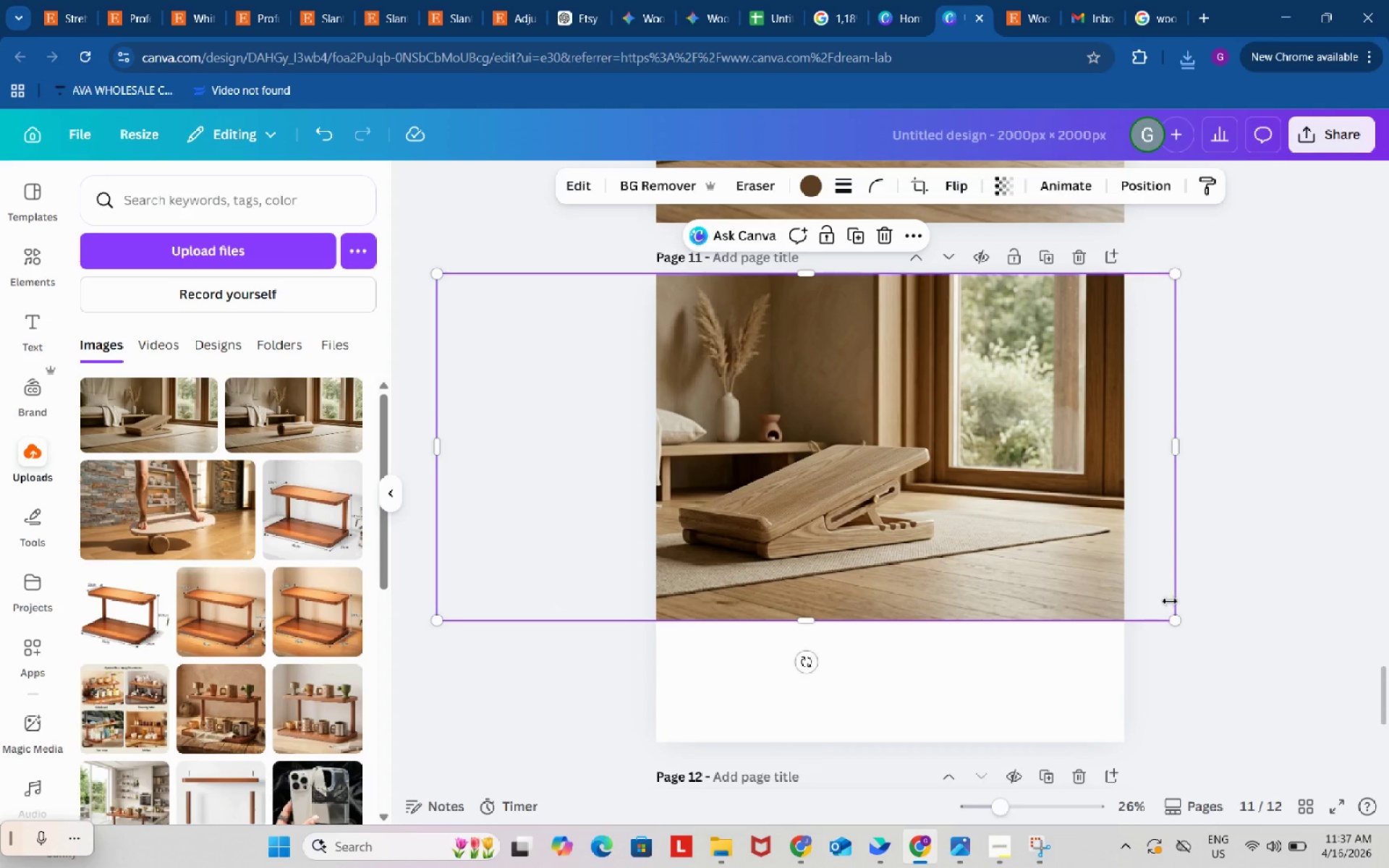 
left_click_drag(start_coordinate=[1174, 623], to_coordinate=[1110, 575])
 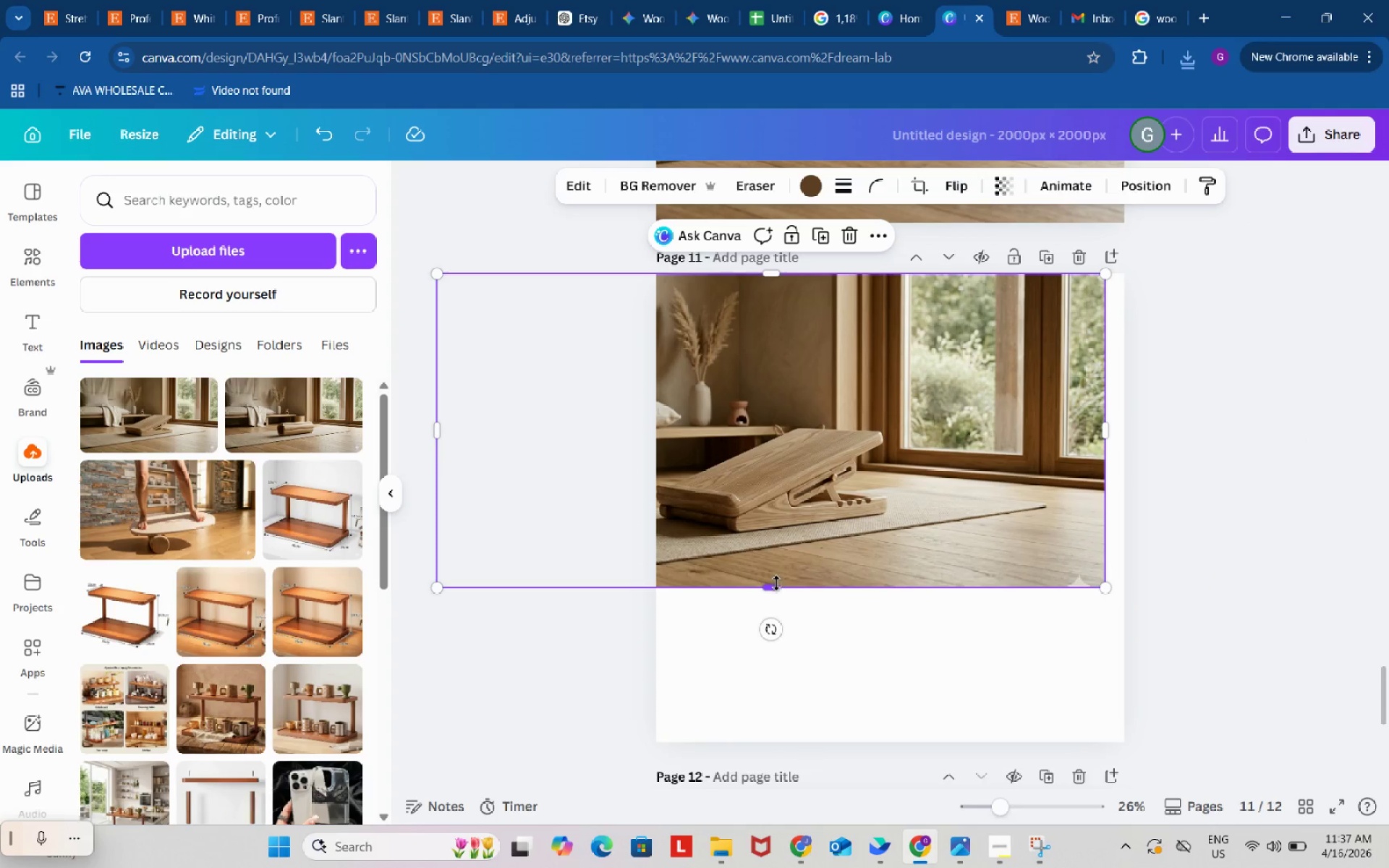 
left_click_drag(start_coordinate=[773, 586], to_coordinate=[773, 610])
 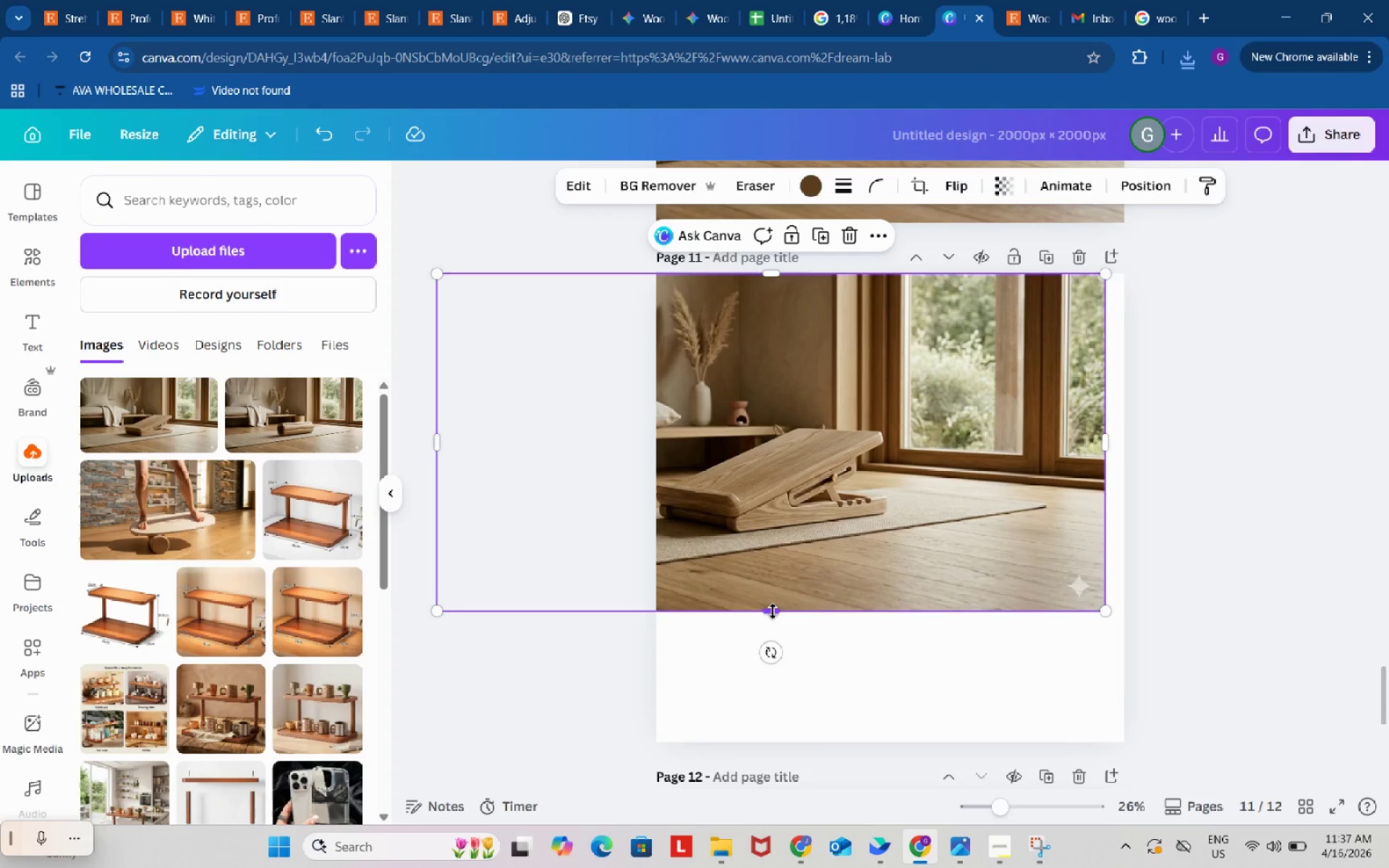 
left_click_drag(start_coordinate=[773, 611], to_coordinate=[782, 596])
 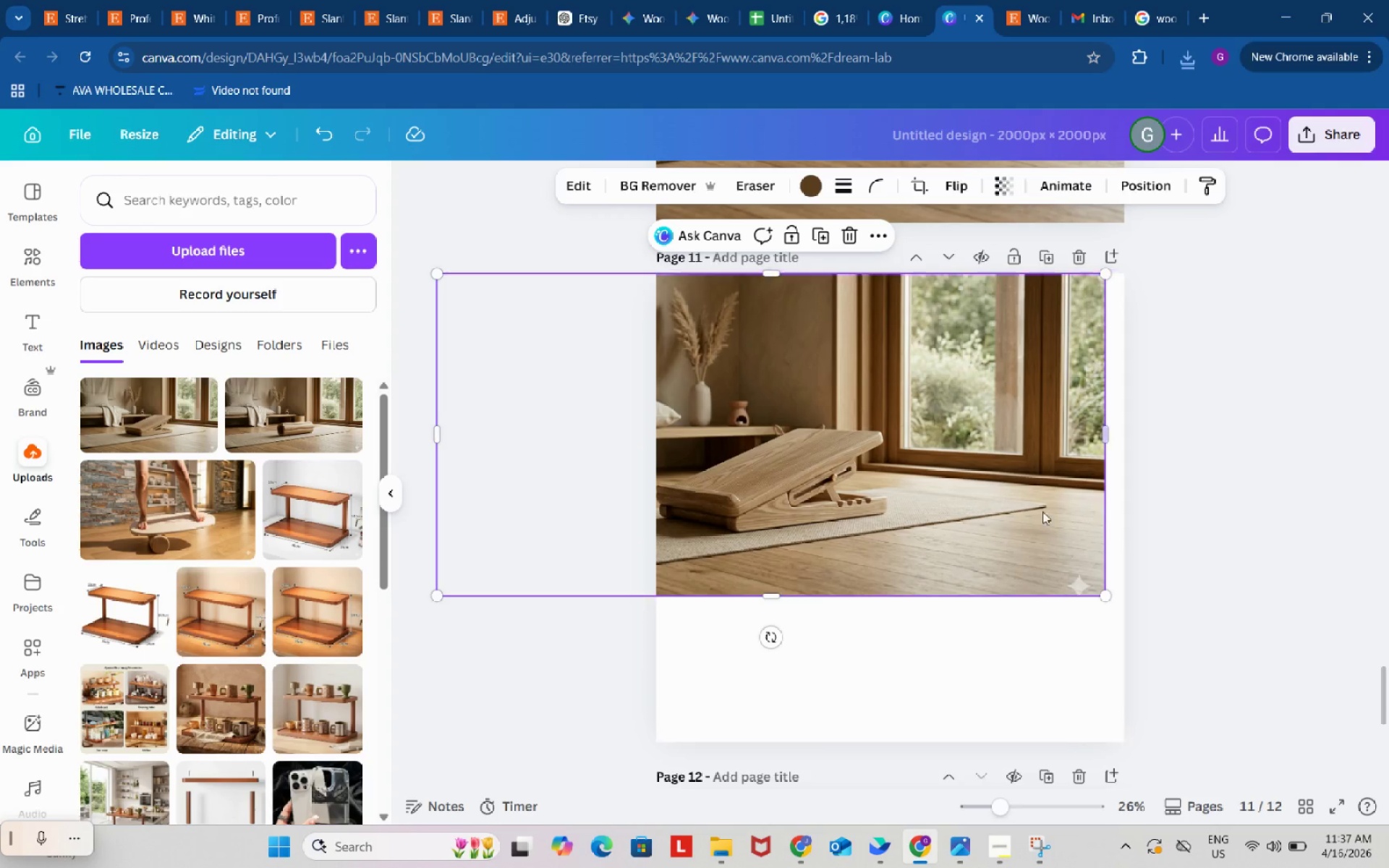 
left_click_drag(start_coordinate=[966, 509], to_coordinate=[1011, 507])
 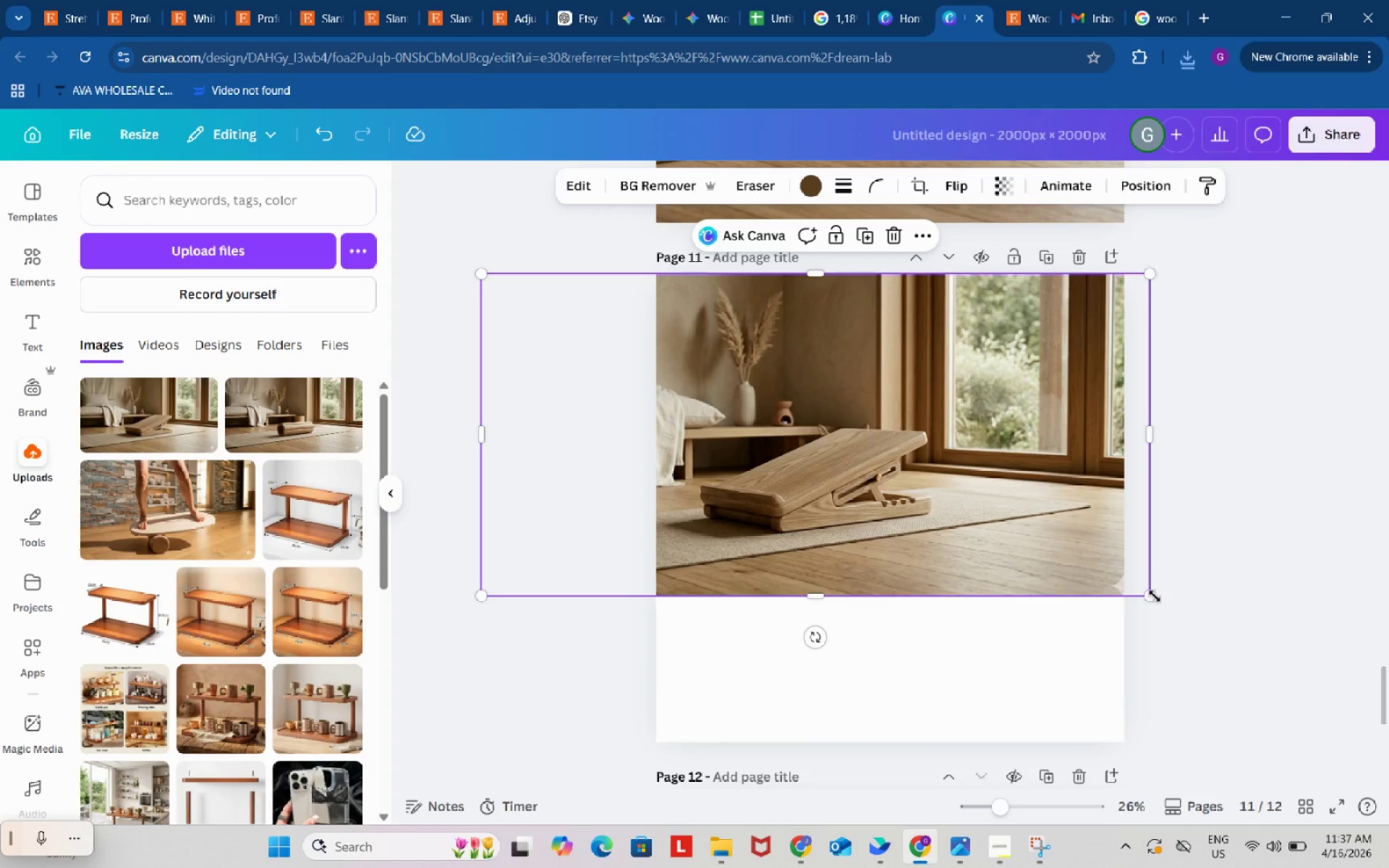 
left_click_drag(start_coordinate=[1152, 594], to_coordinate=[1388, 775])
 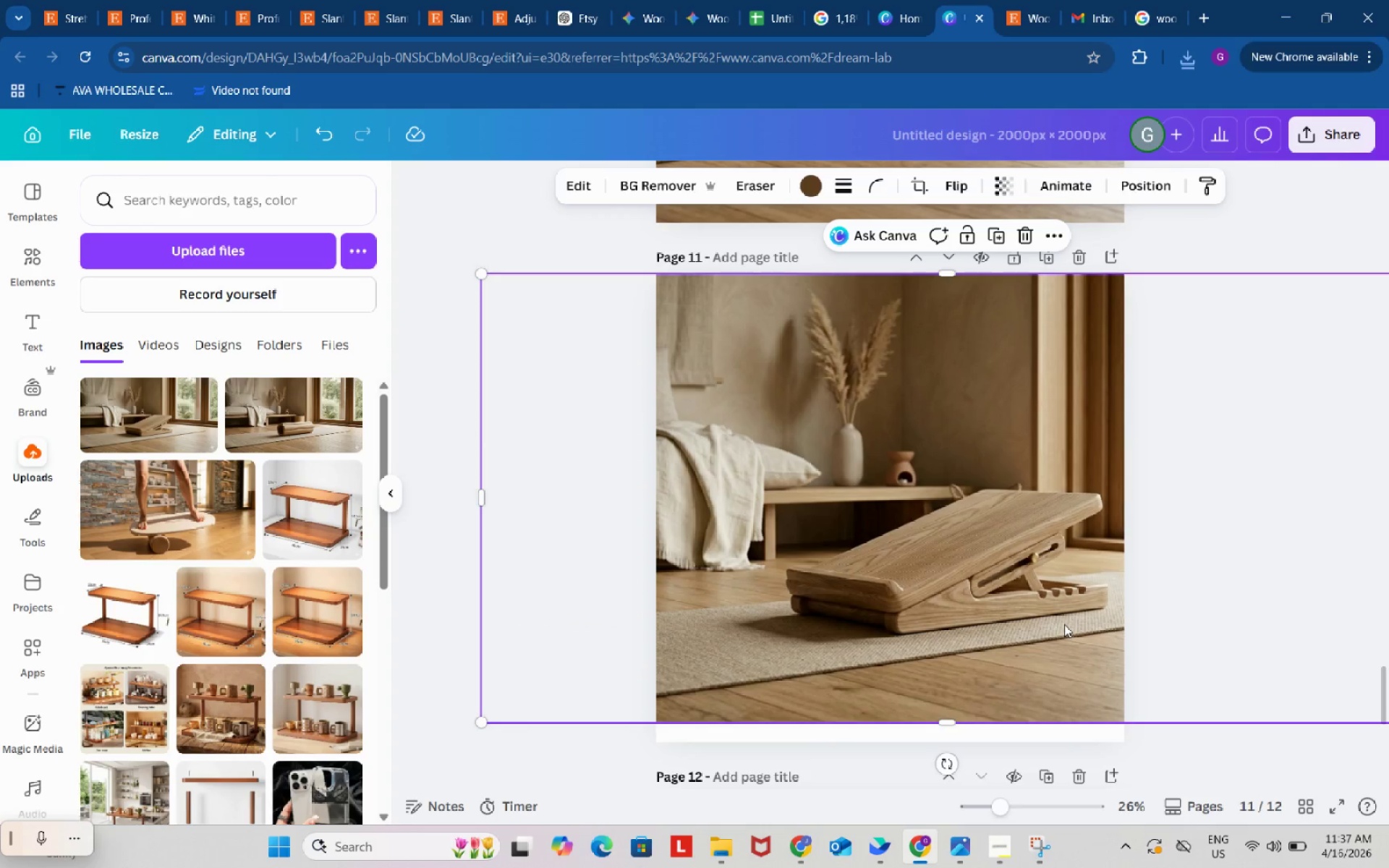 
left_click_drag(start_coordinate=[1064, 624], to_coordinate=[1003, 611])
 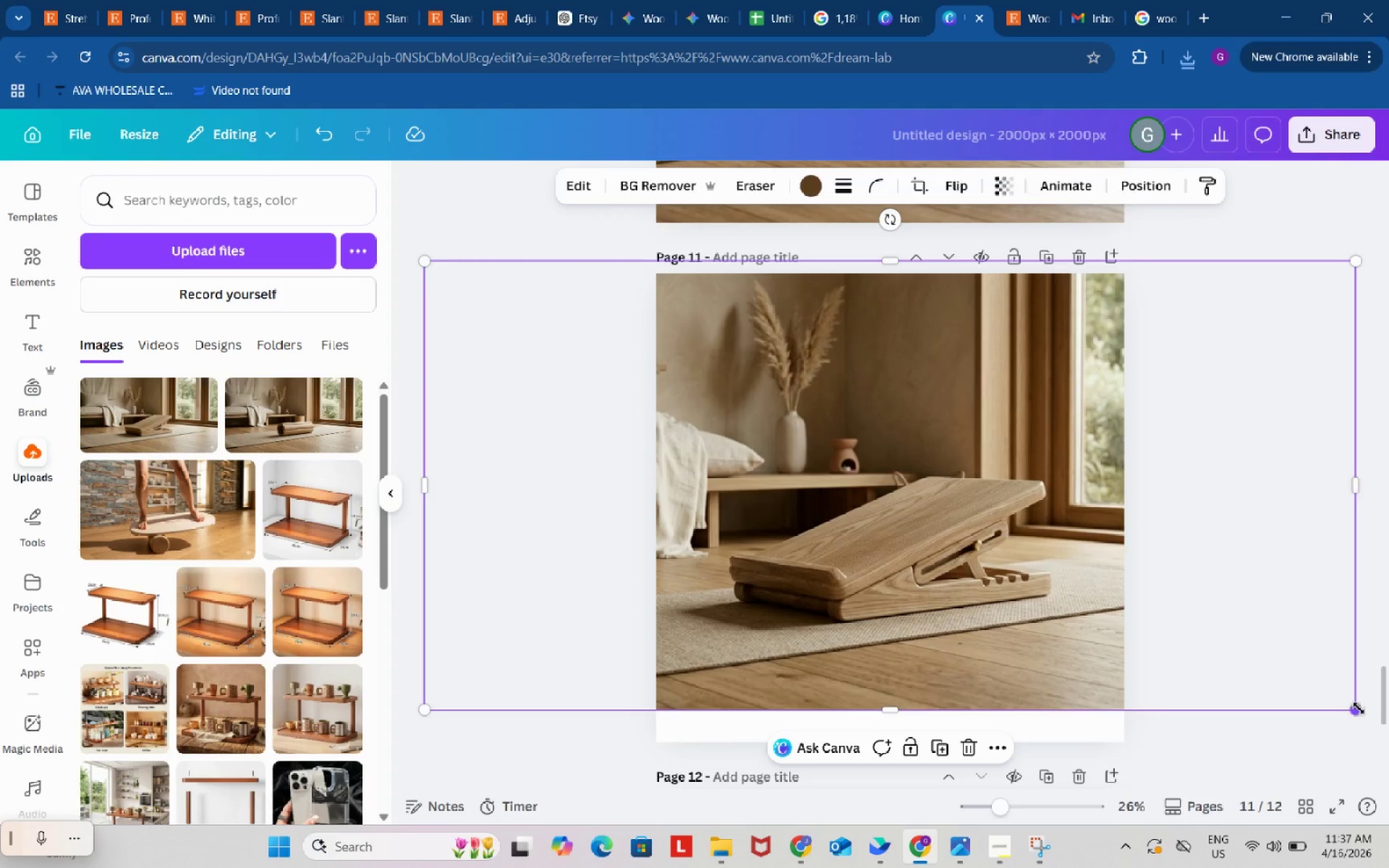 
left_click_drag(start_coordinate=[1359, 710], to_coordinate=[1388, 820])
 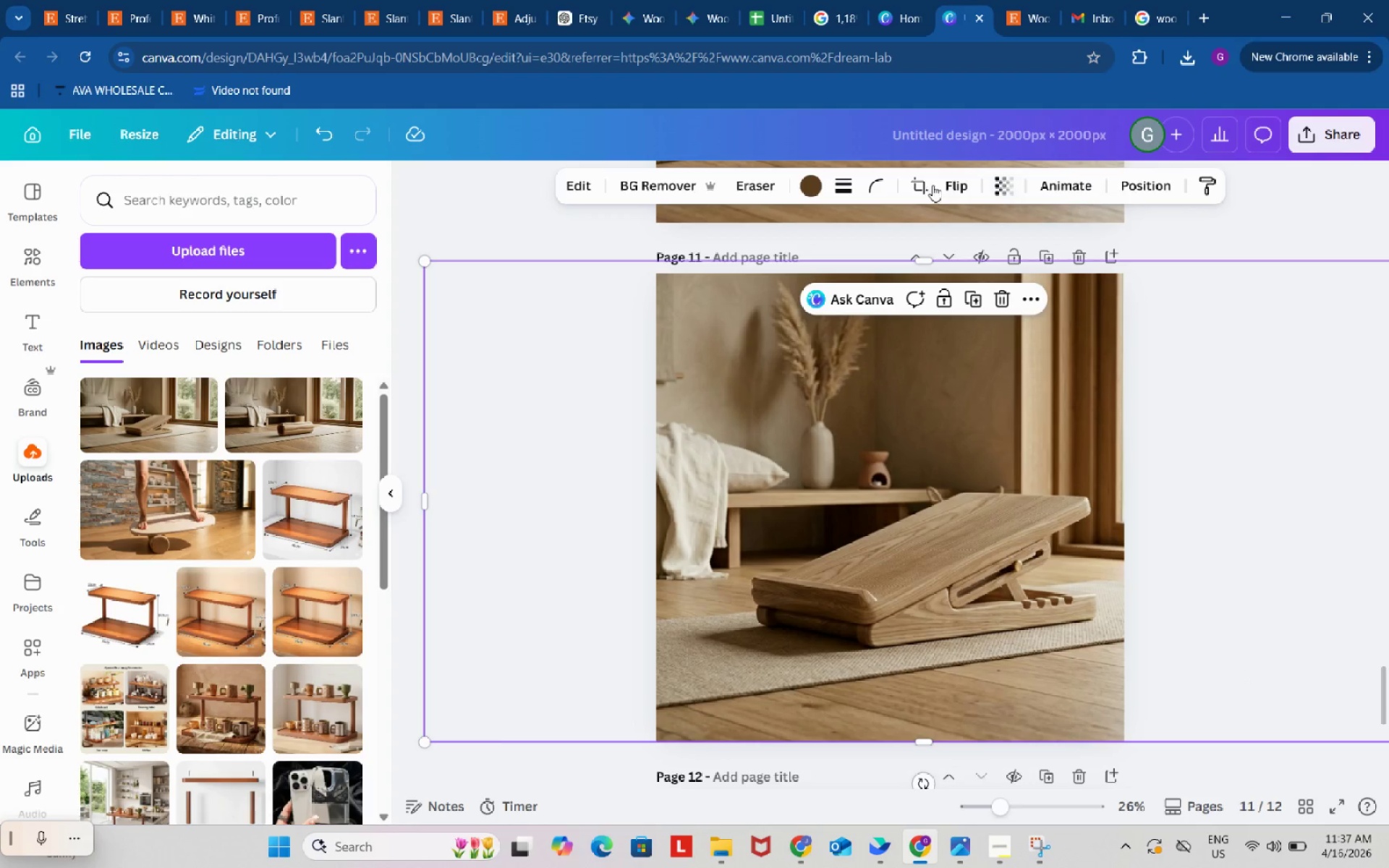 
left_click([909, 178])
 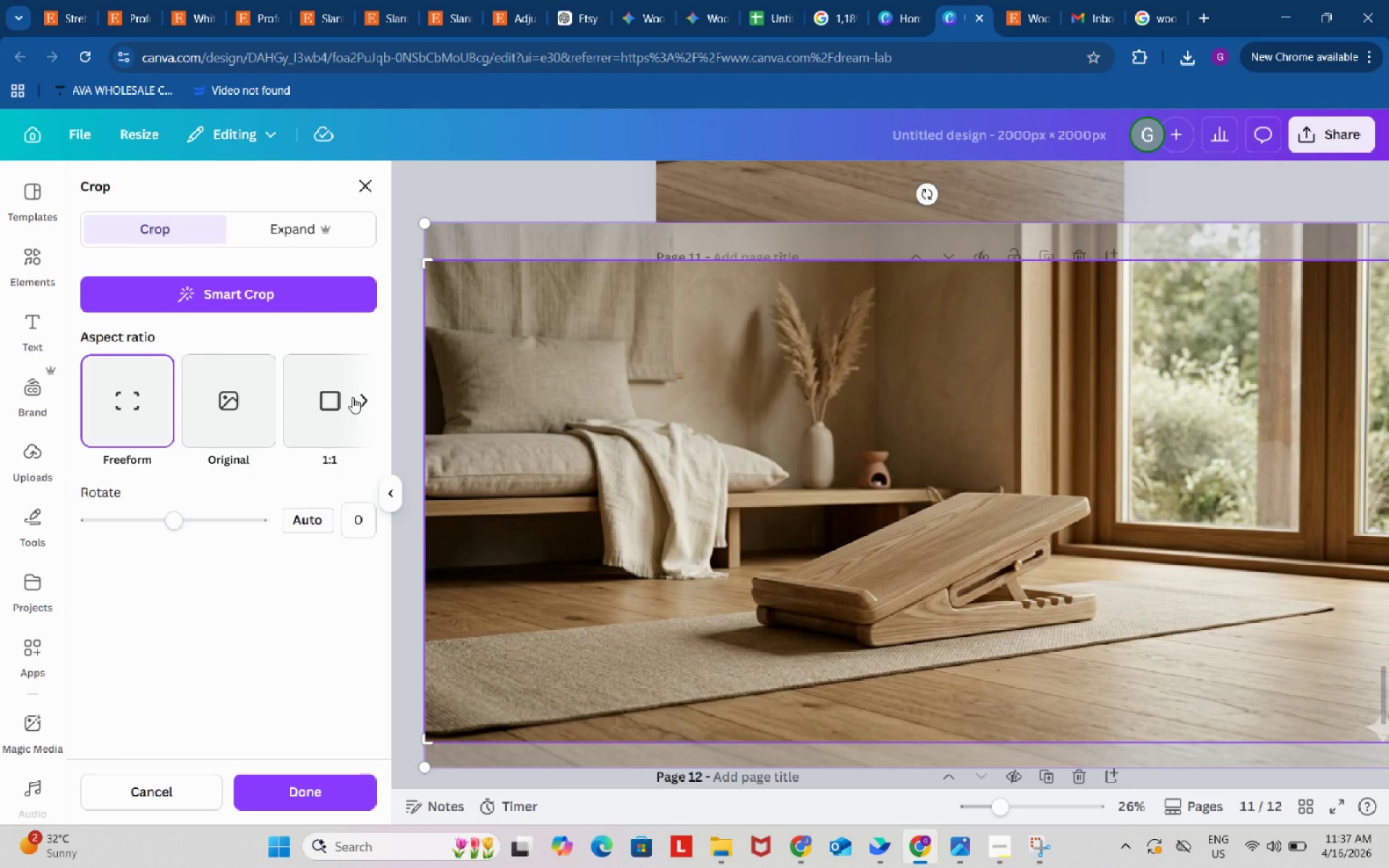 
left_click([323, 399])
 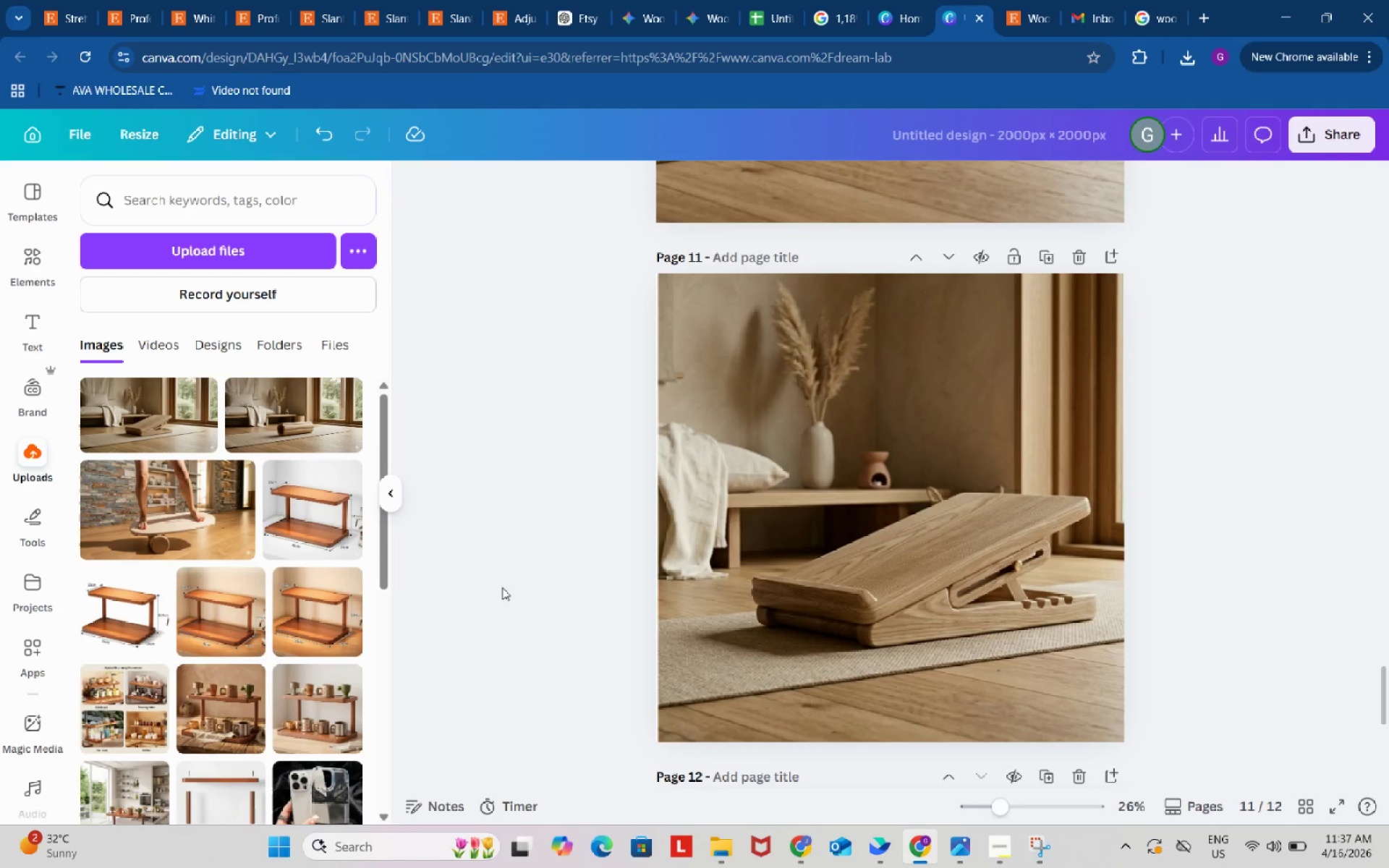 
wait(6.83)
 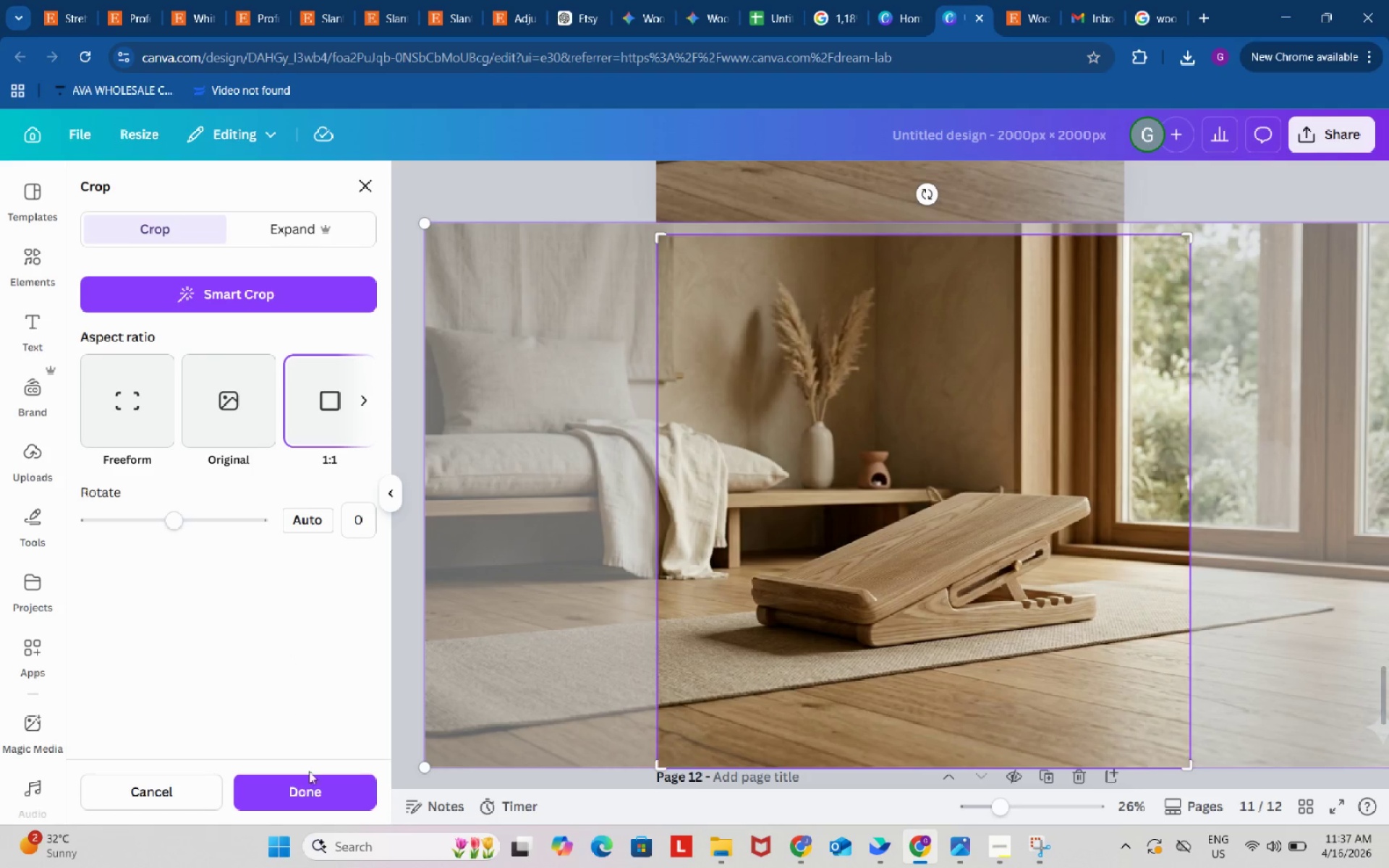 
left_click([485, 545])
 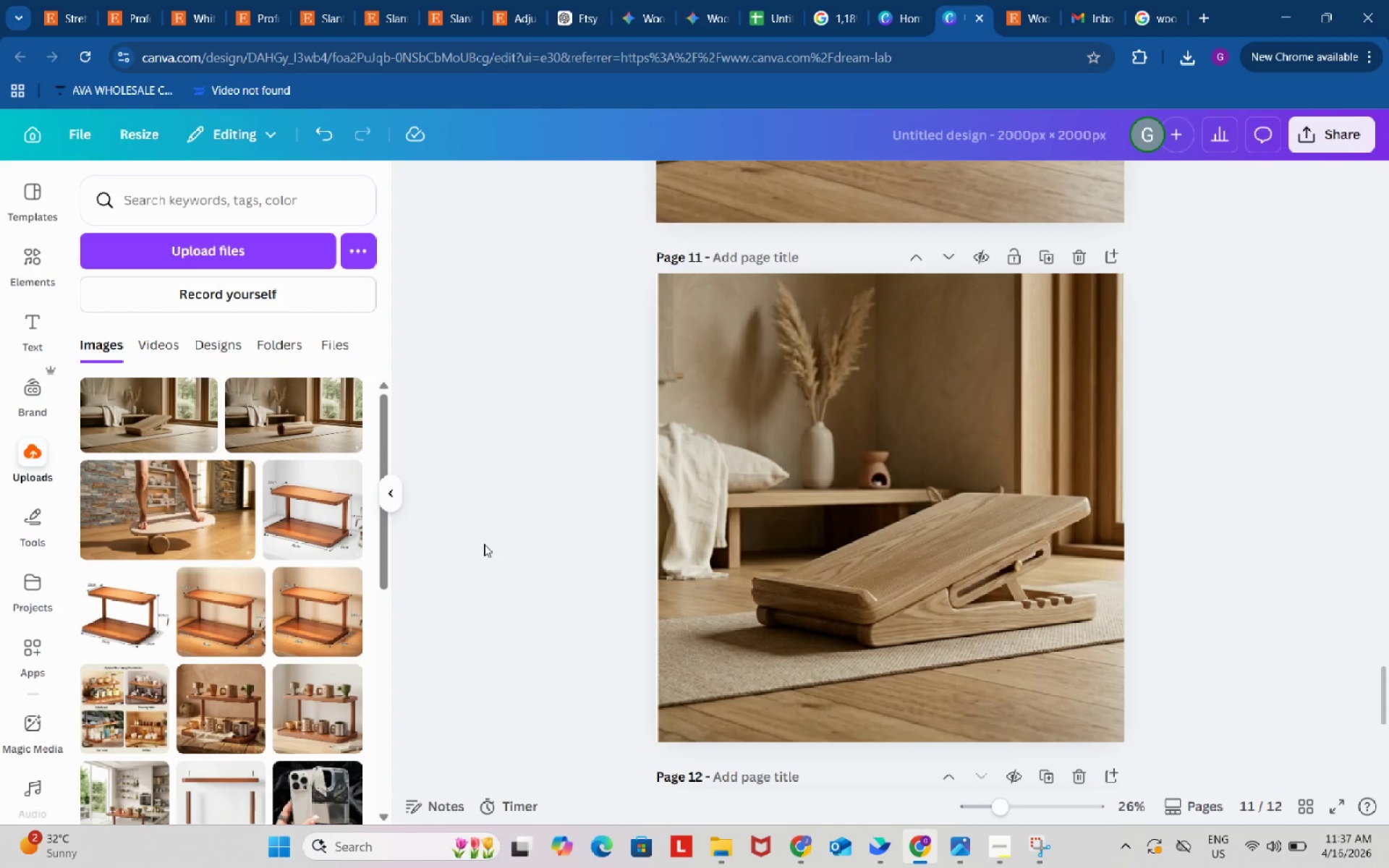 
scroll: coordinate [484, 544], scroll_direction: down, amount: 1.0
 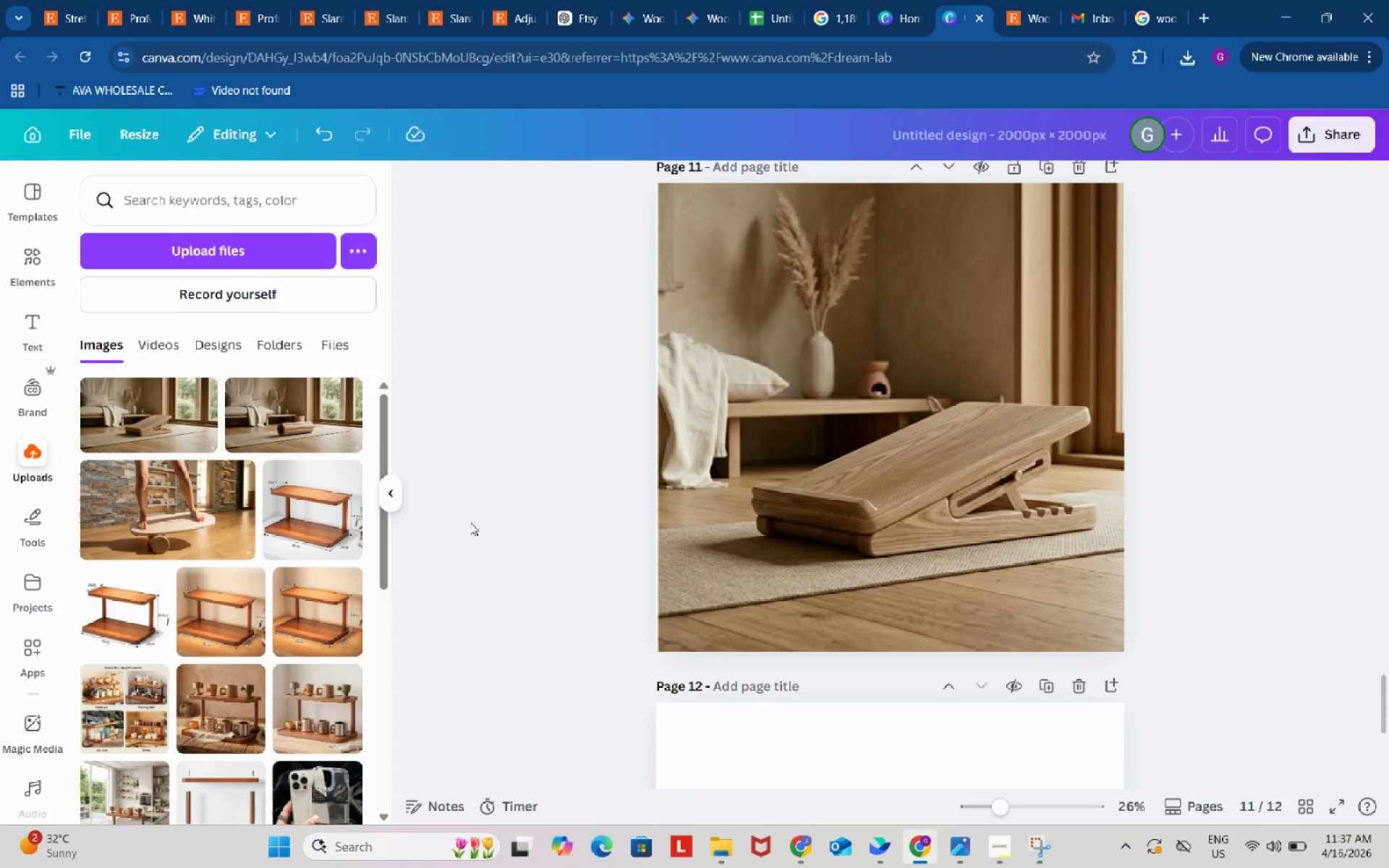 
left_click([326, 7])
 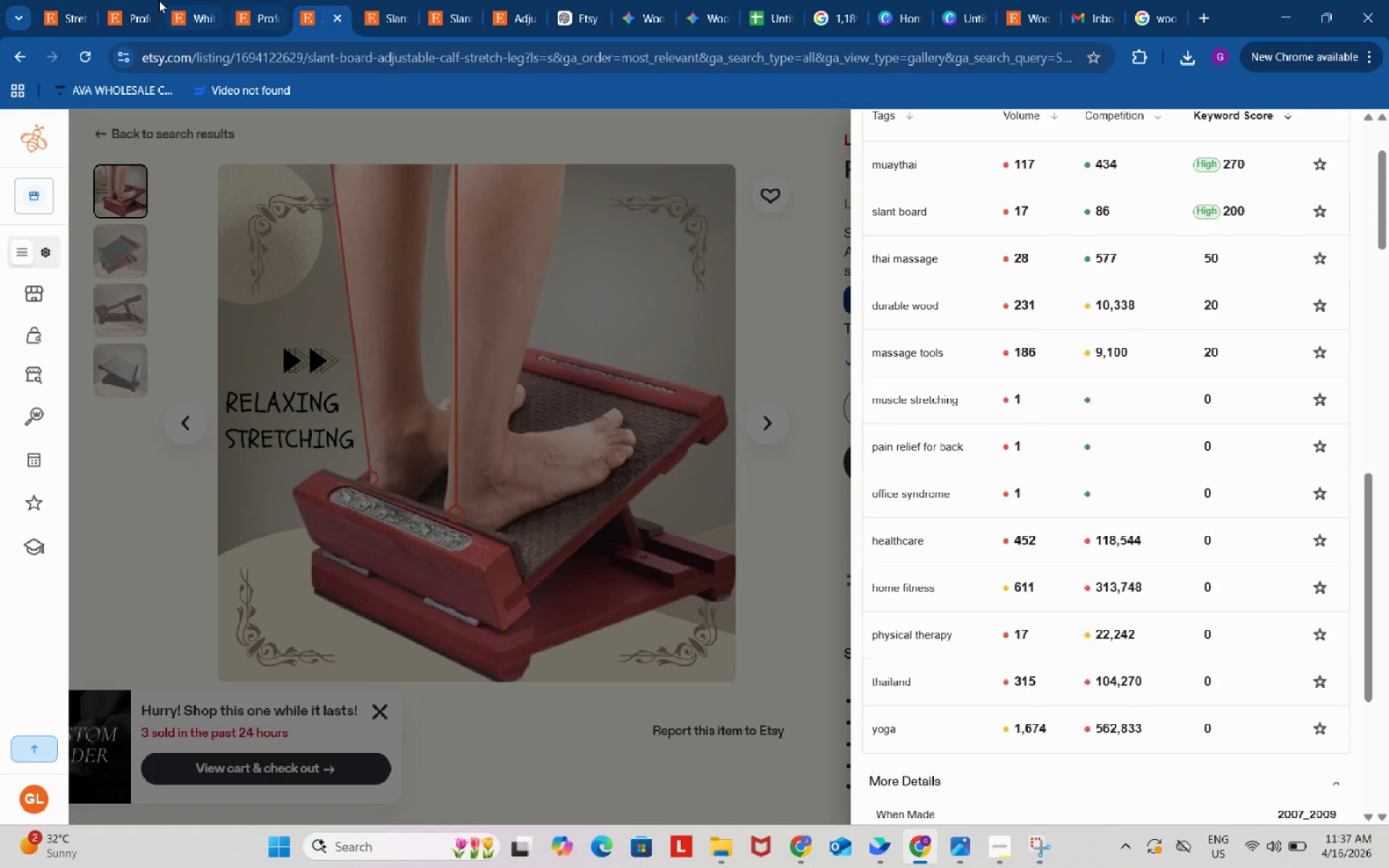 
left_click([132, 0])
 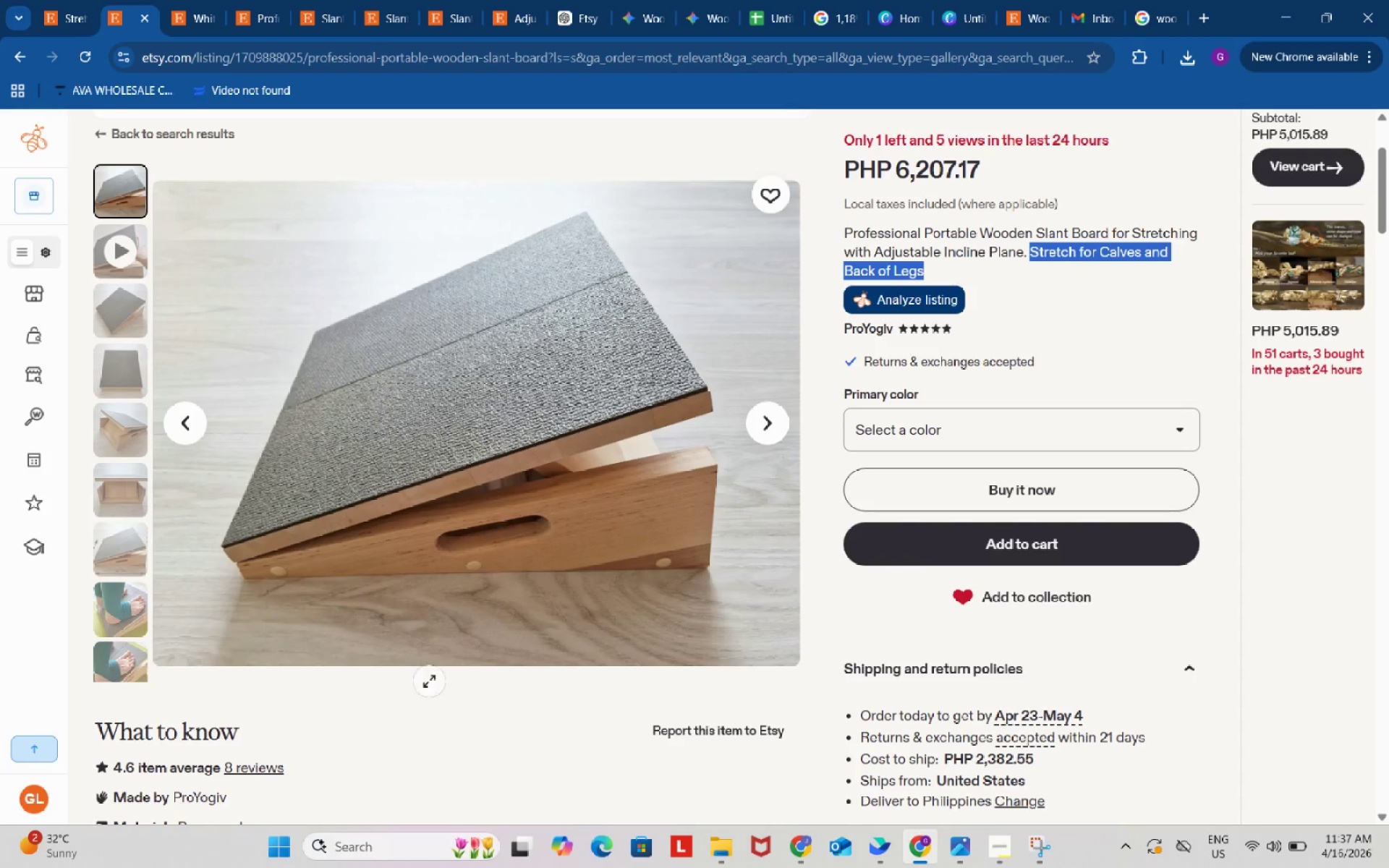 
scroll: coordinate [397, 673], scroll_direction: down, amount: 8.0
 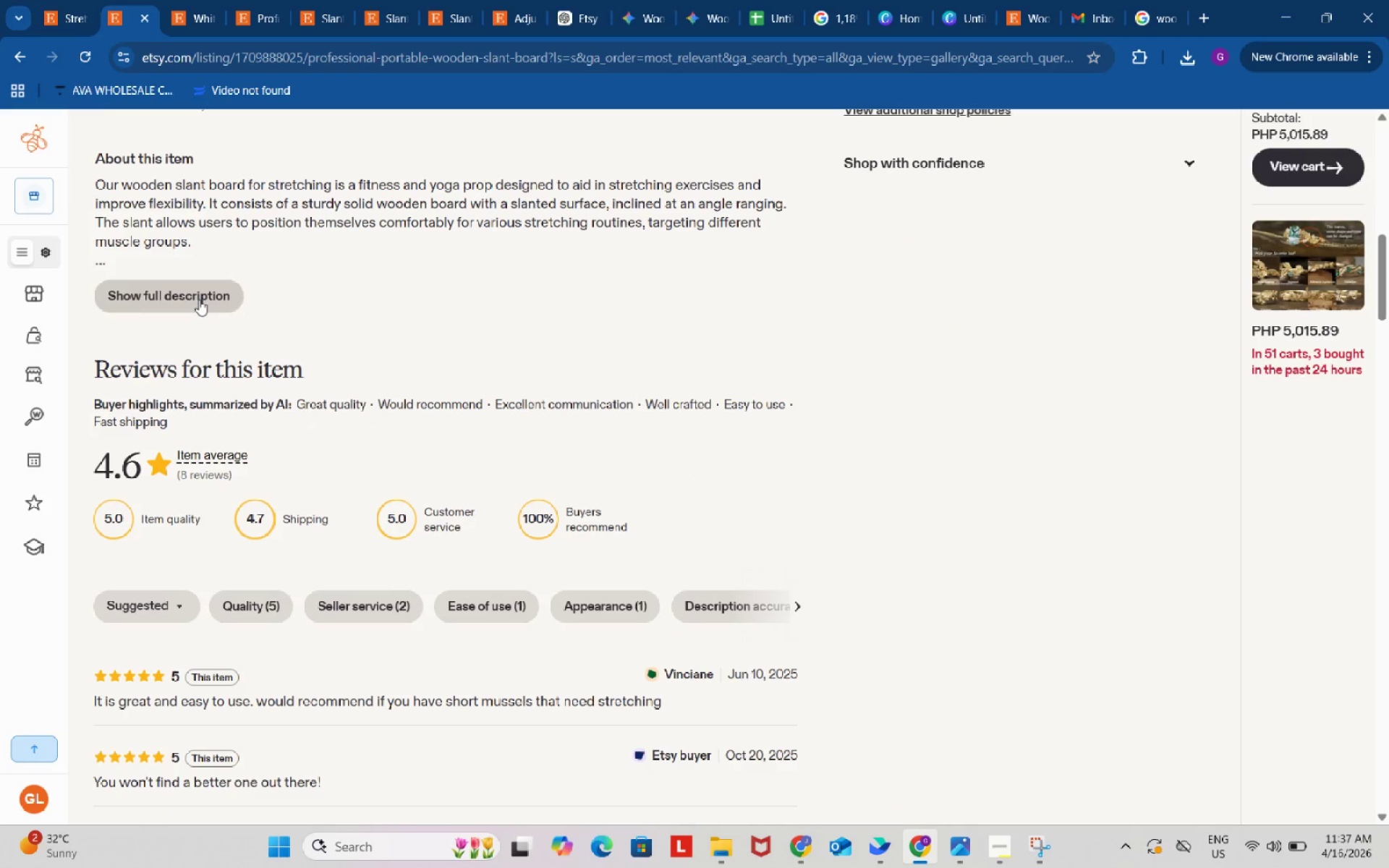 
left_click([198, 298])
 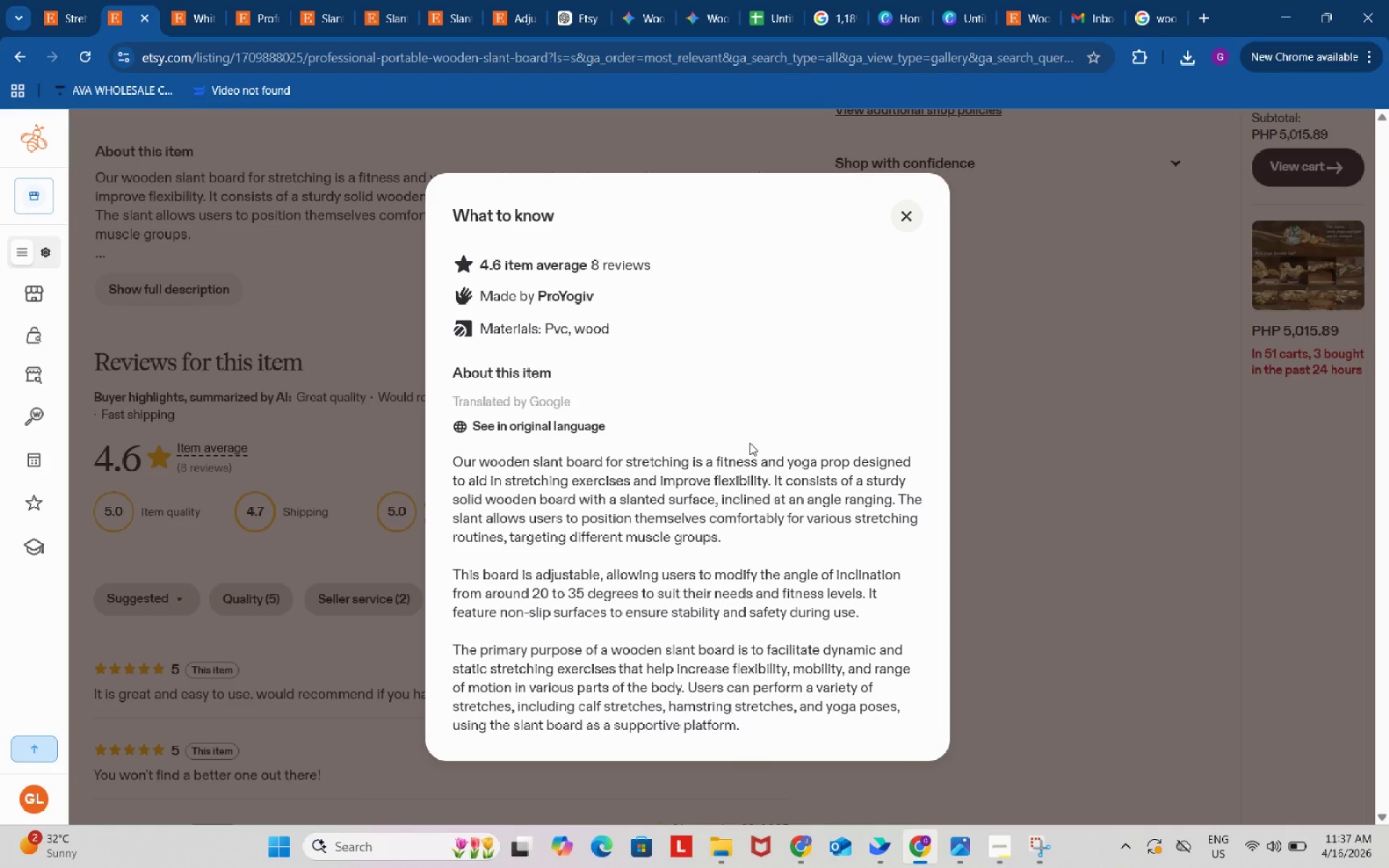 
scroll: coordinate [702, 600], scroll_direction: down, amount: 9.0
 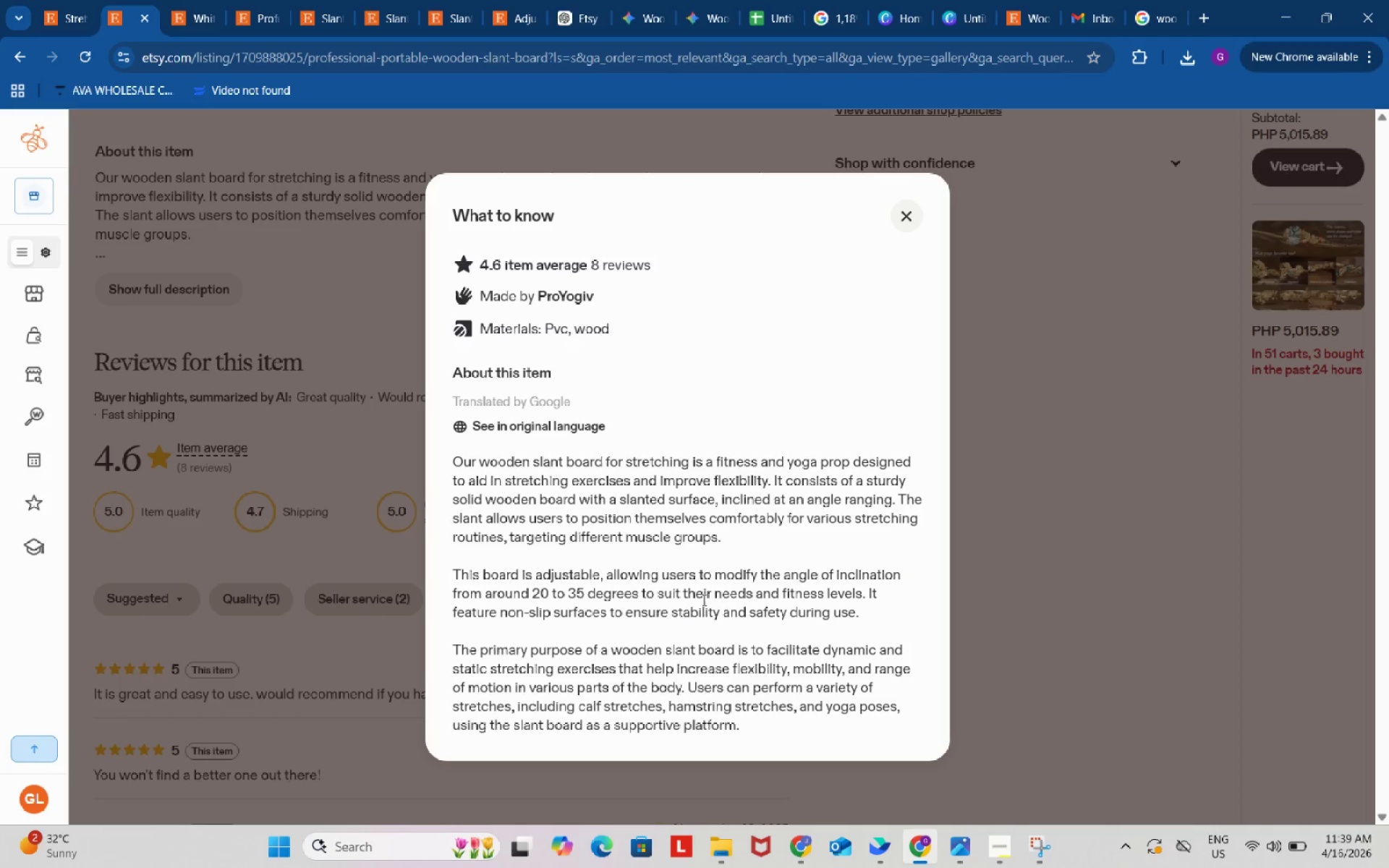 
wait(103.39)
 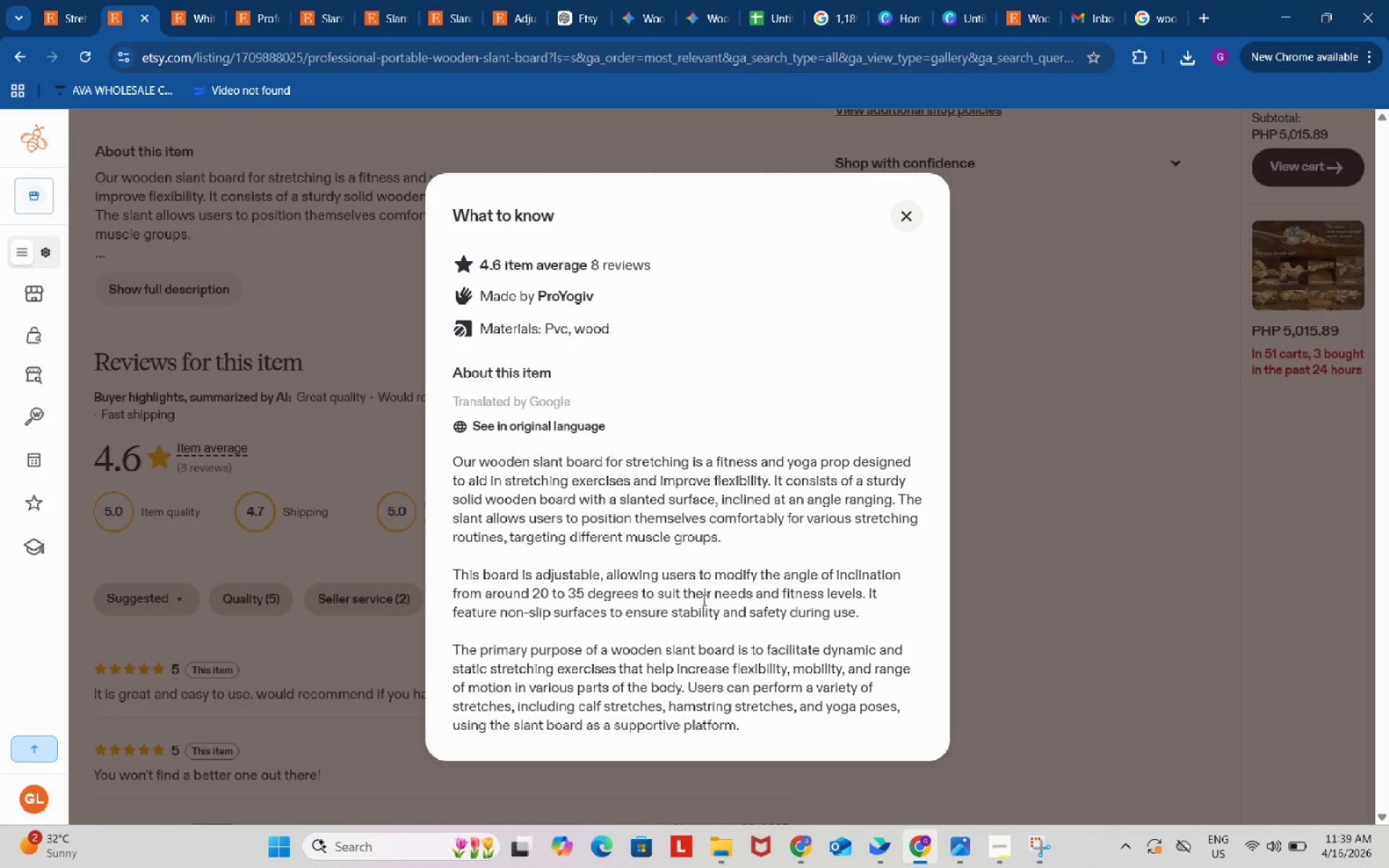 
left_click([906, 213])
 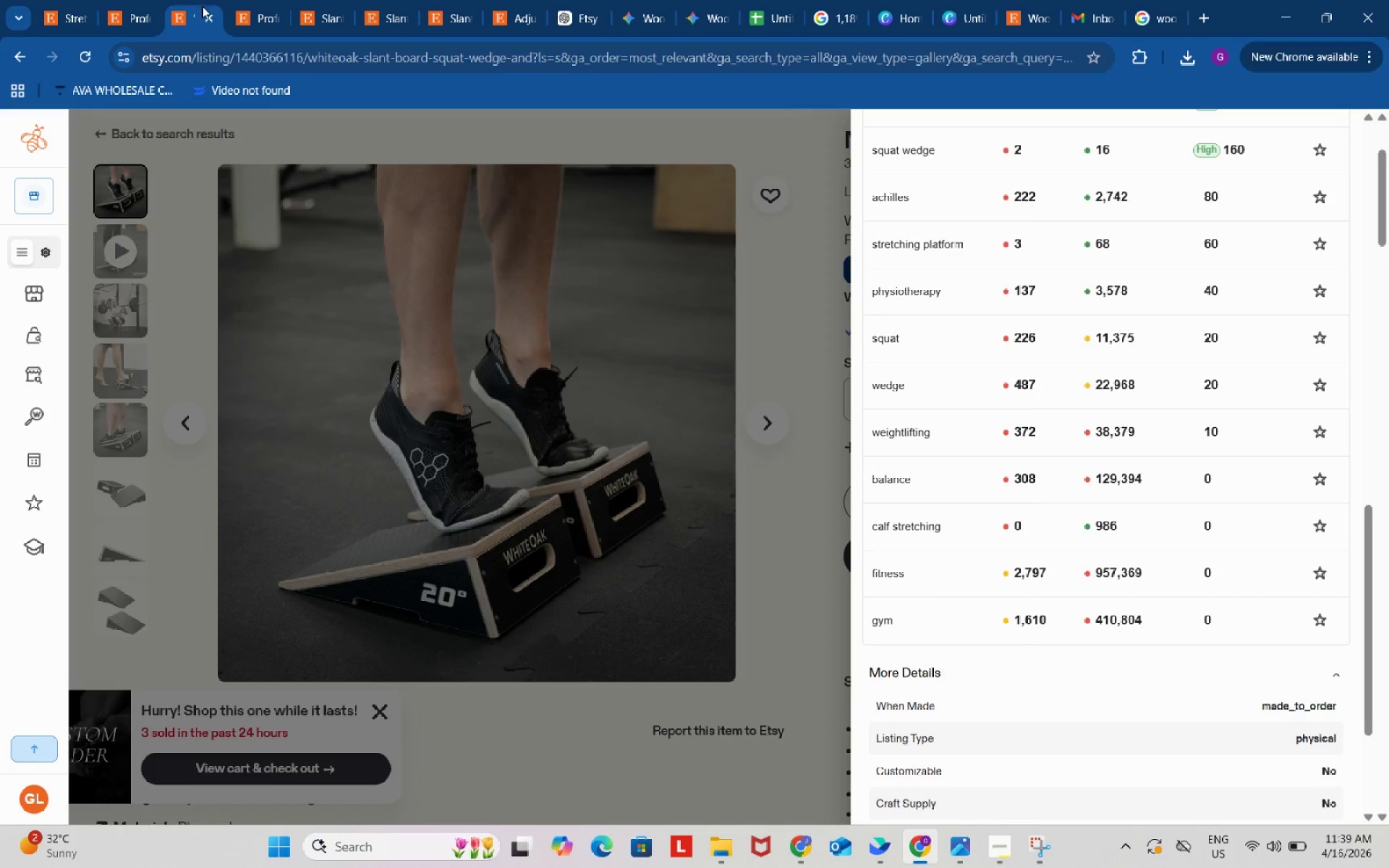 
scroll: coordinate [586, 665], scroll_direction: down, amount: 4.0
 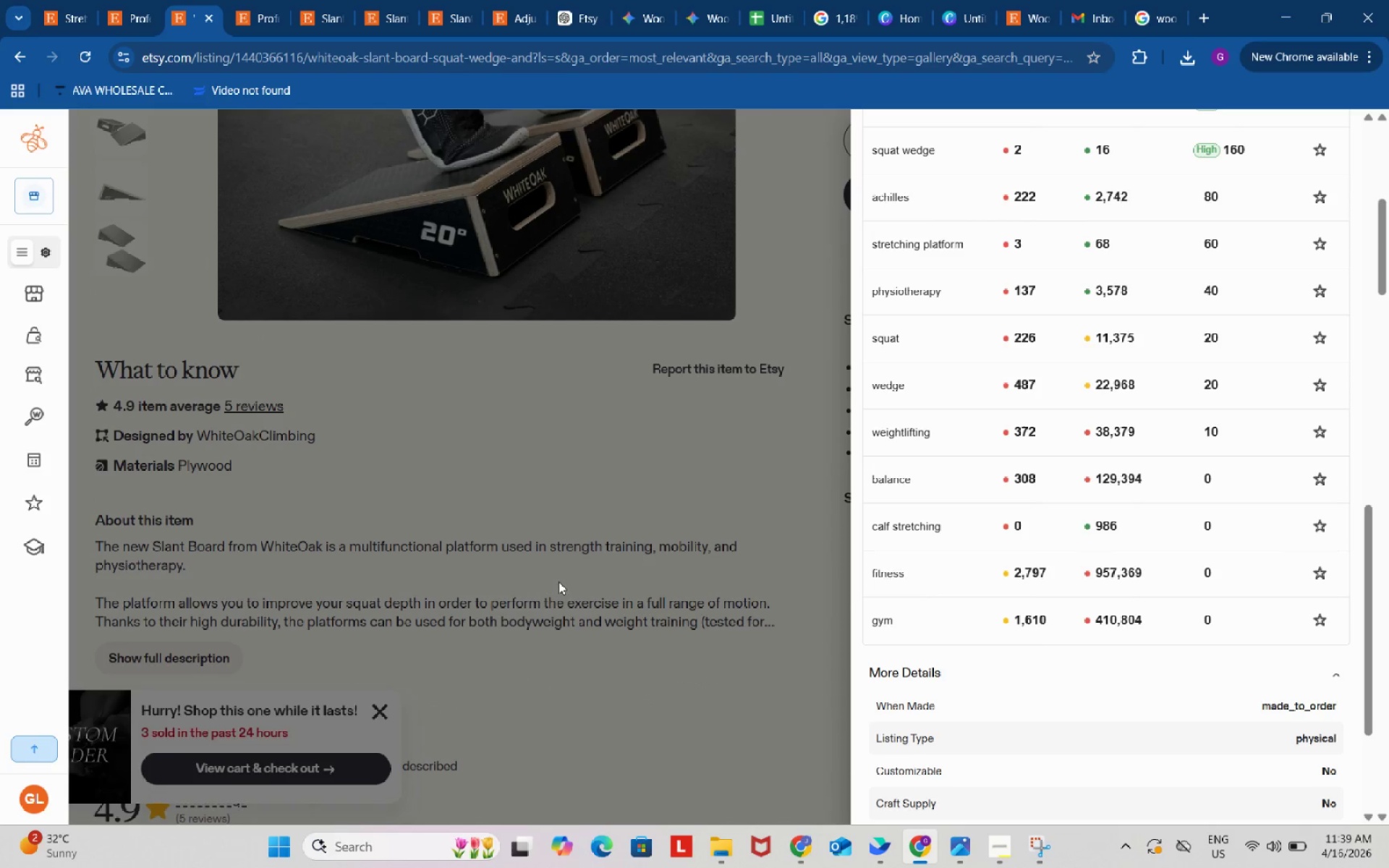 
left_click([558, 578])
 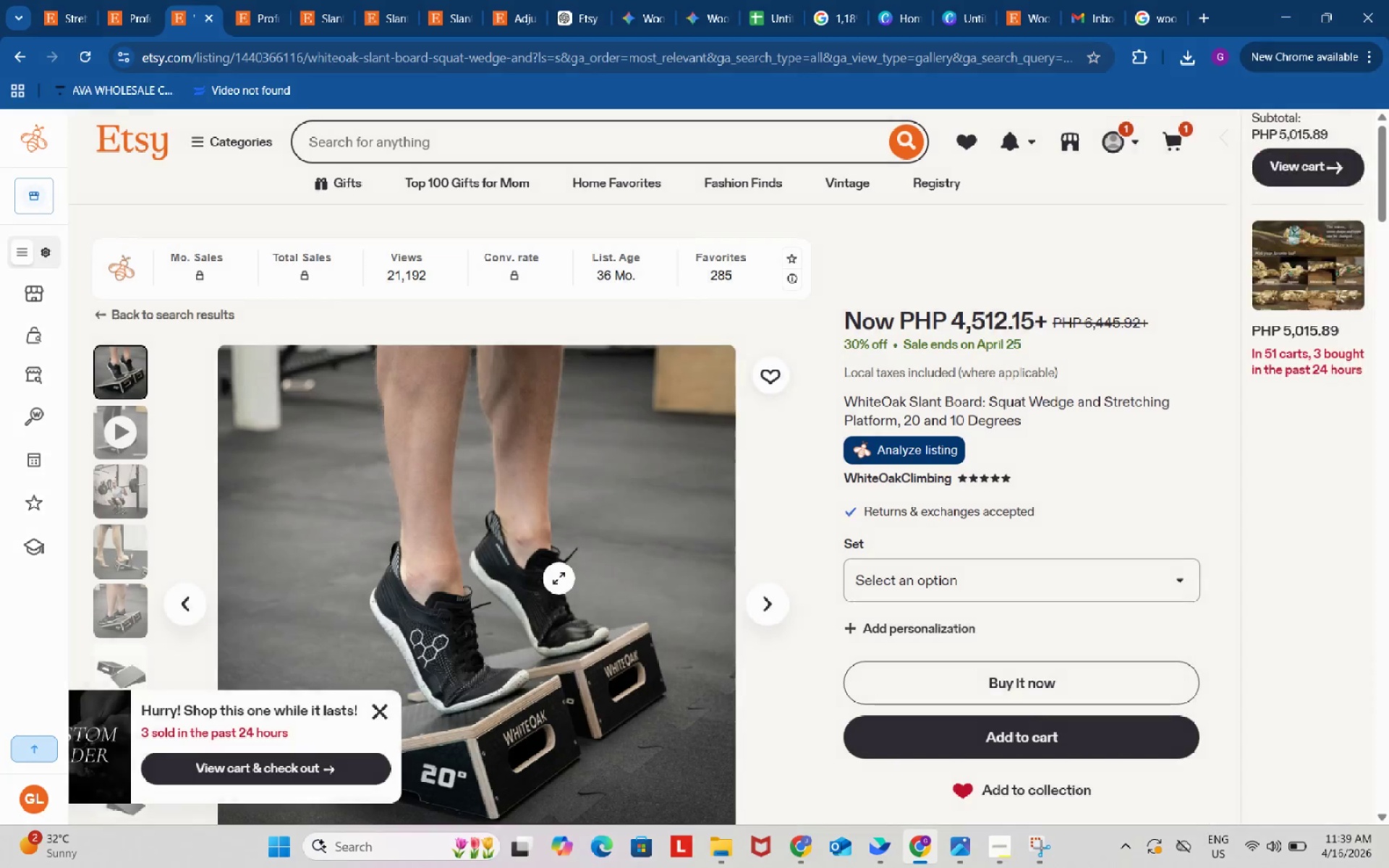 
scroll: coordinate [564, 574], scroll_direction: down, amount: 11.0
 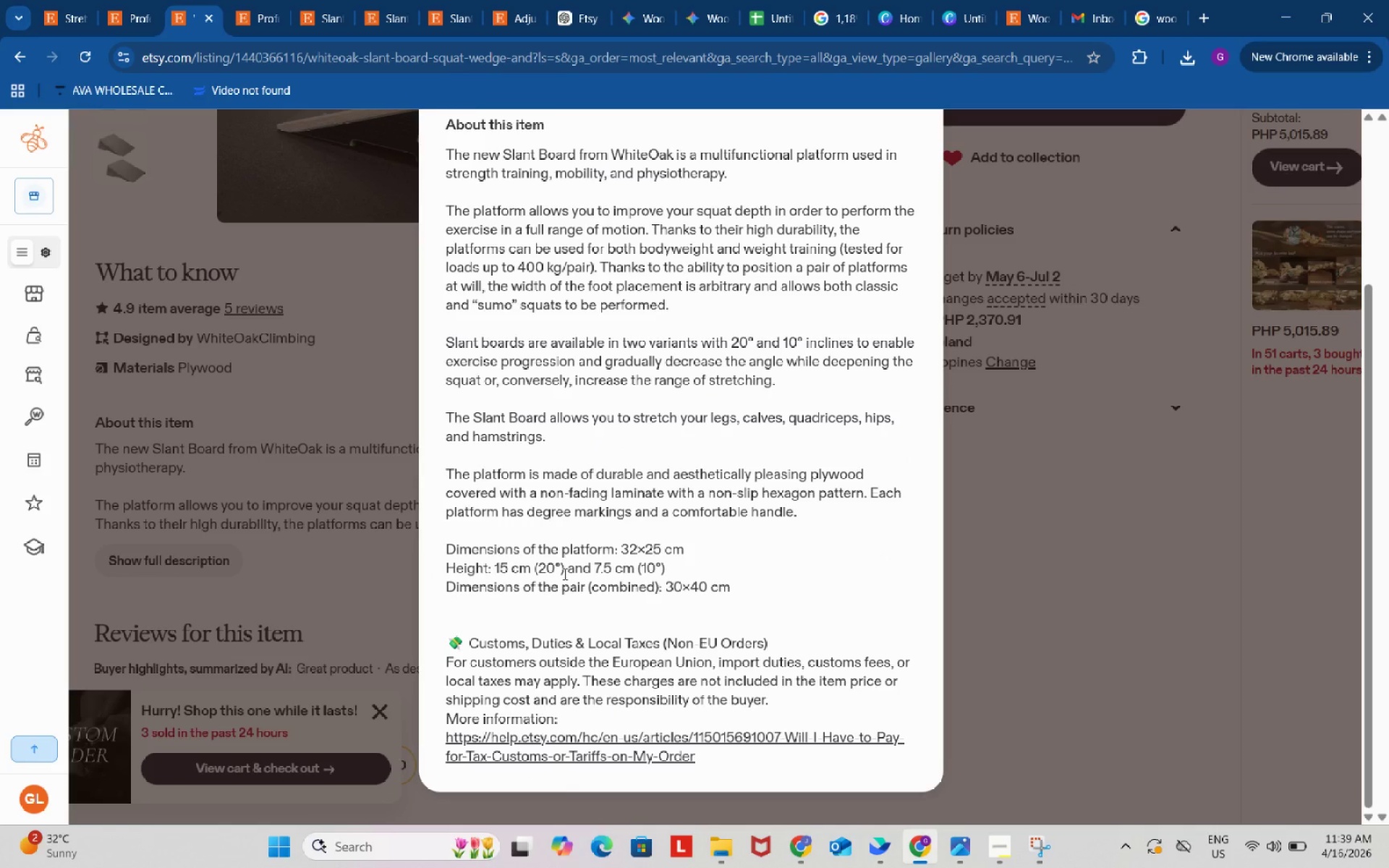 
scroll: coordinate [564, 574], scroll_direction: up, amount: 1.0
 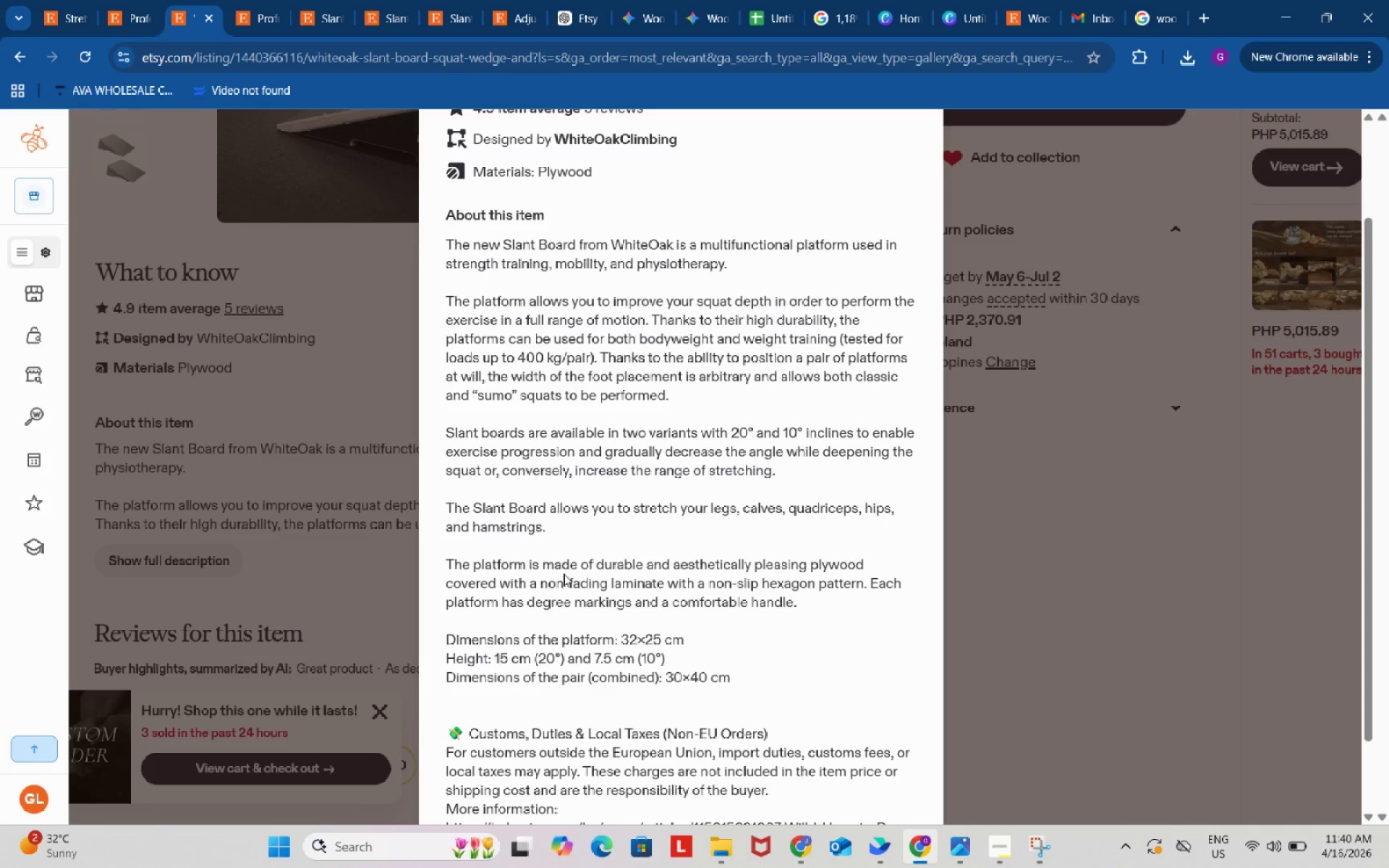 
wait(22.46)
 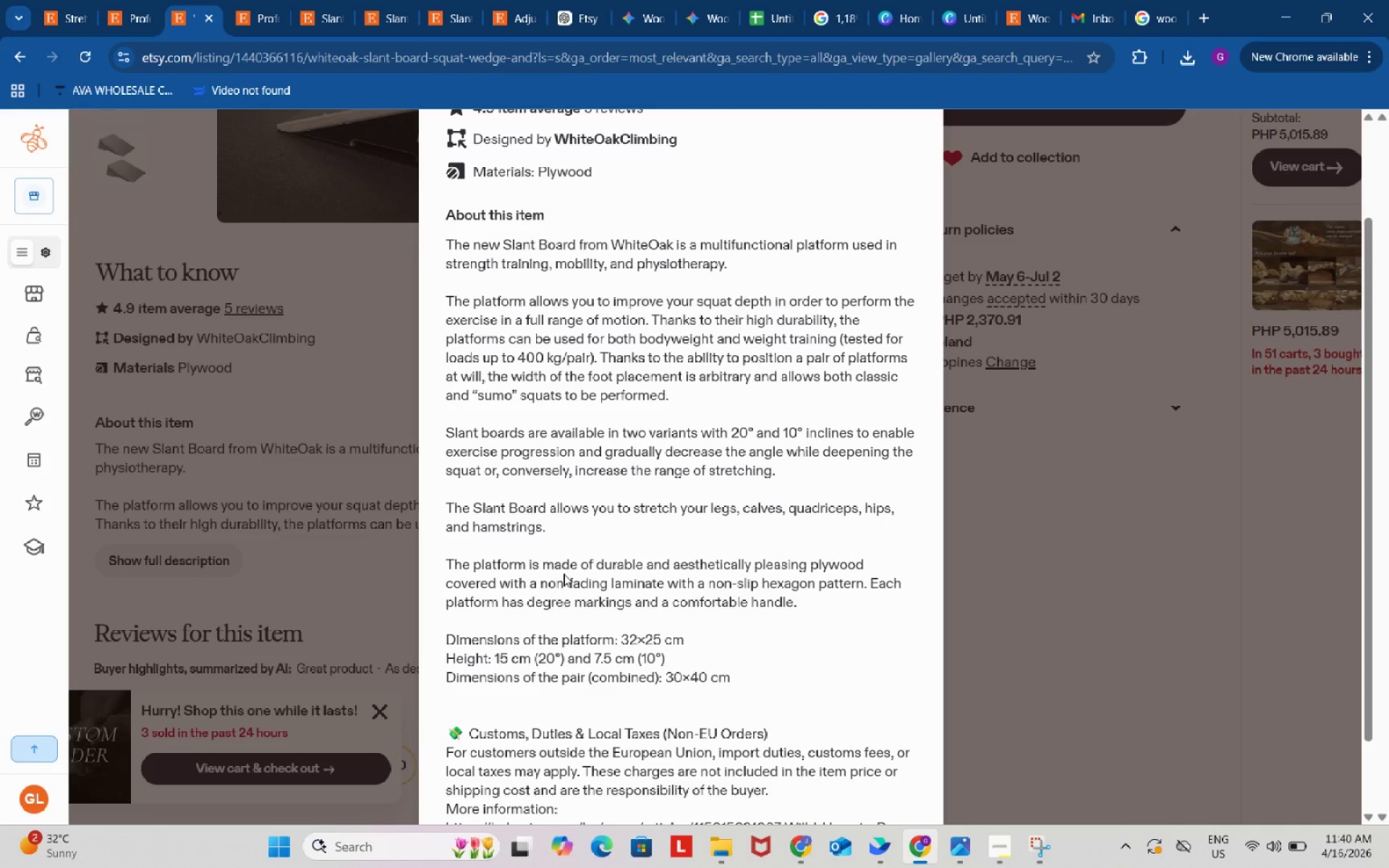 
left_click([276, 479])
 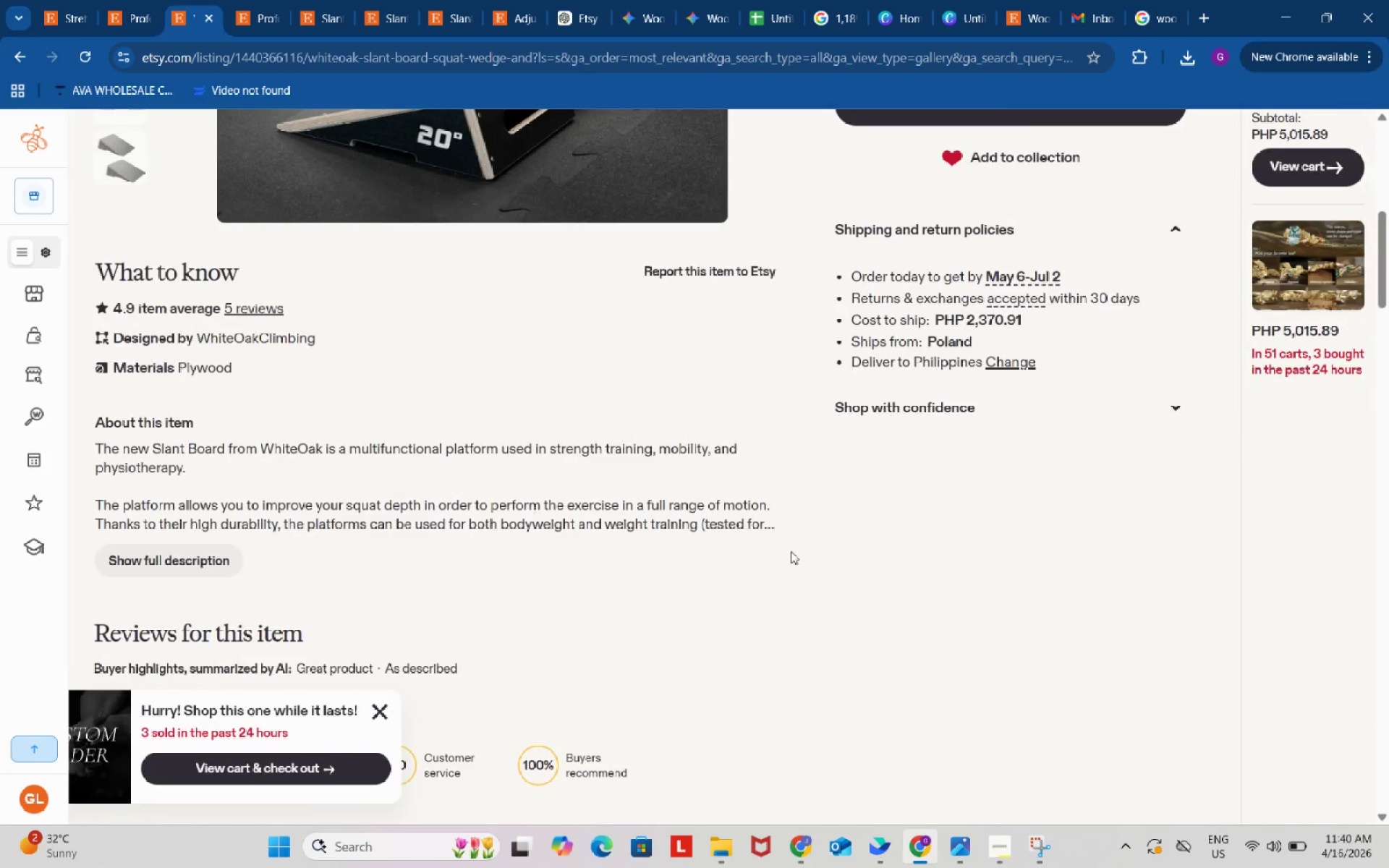 
scroll: coordinate [868, 578], scroll_direction: up, amount: 6.0
 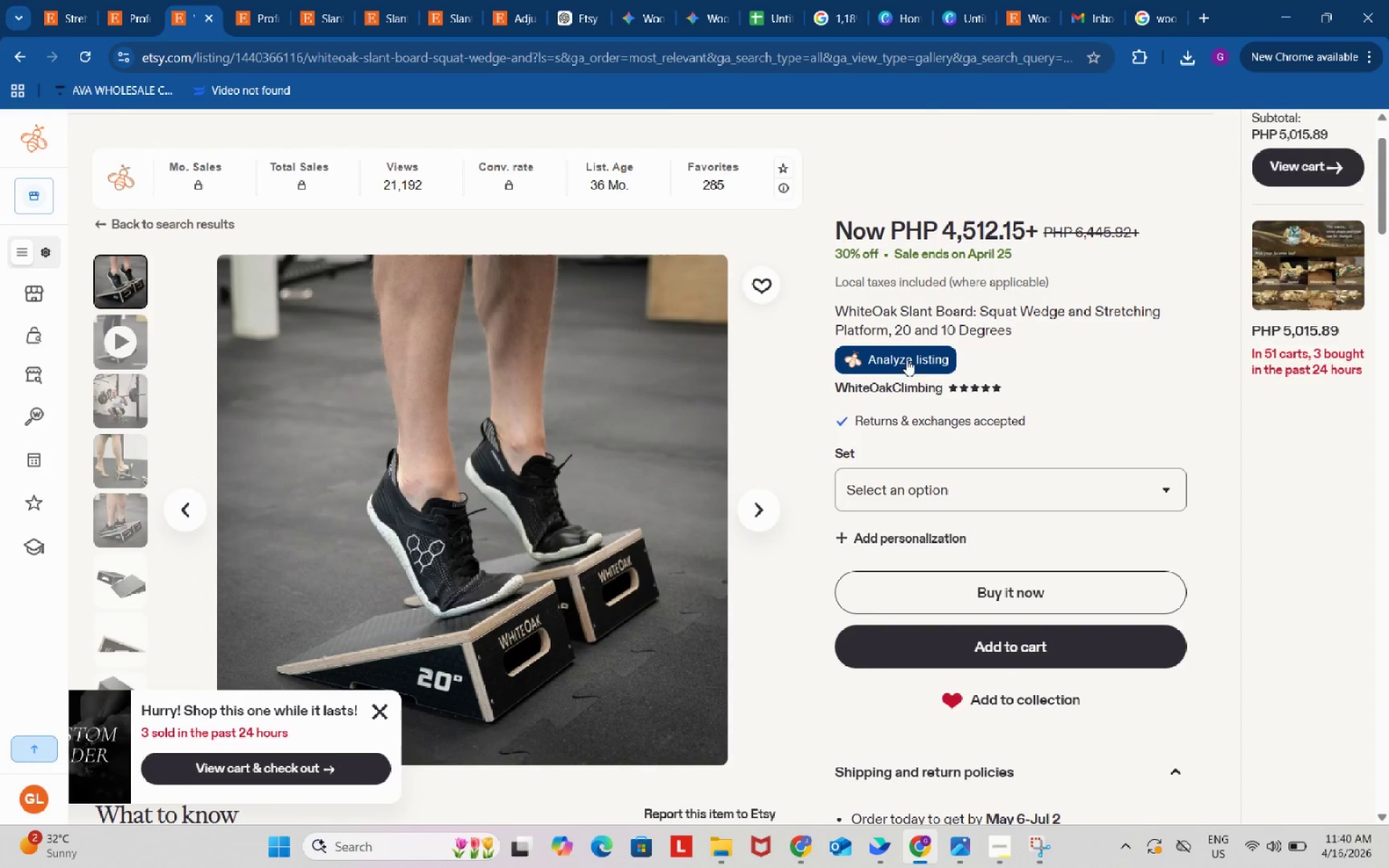 
left_click([906, 353])
 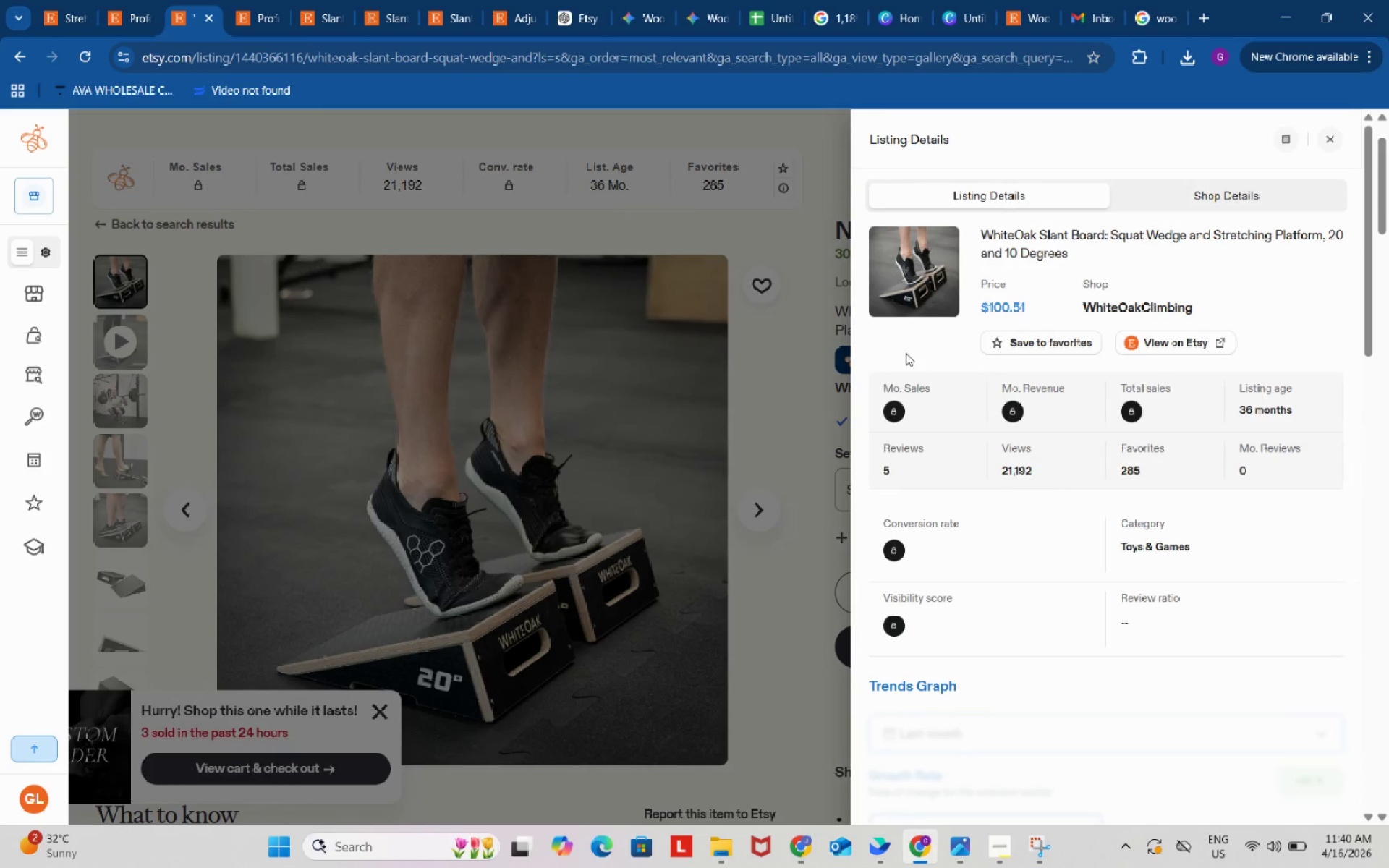 
wait(25.06)
 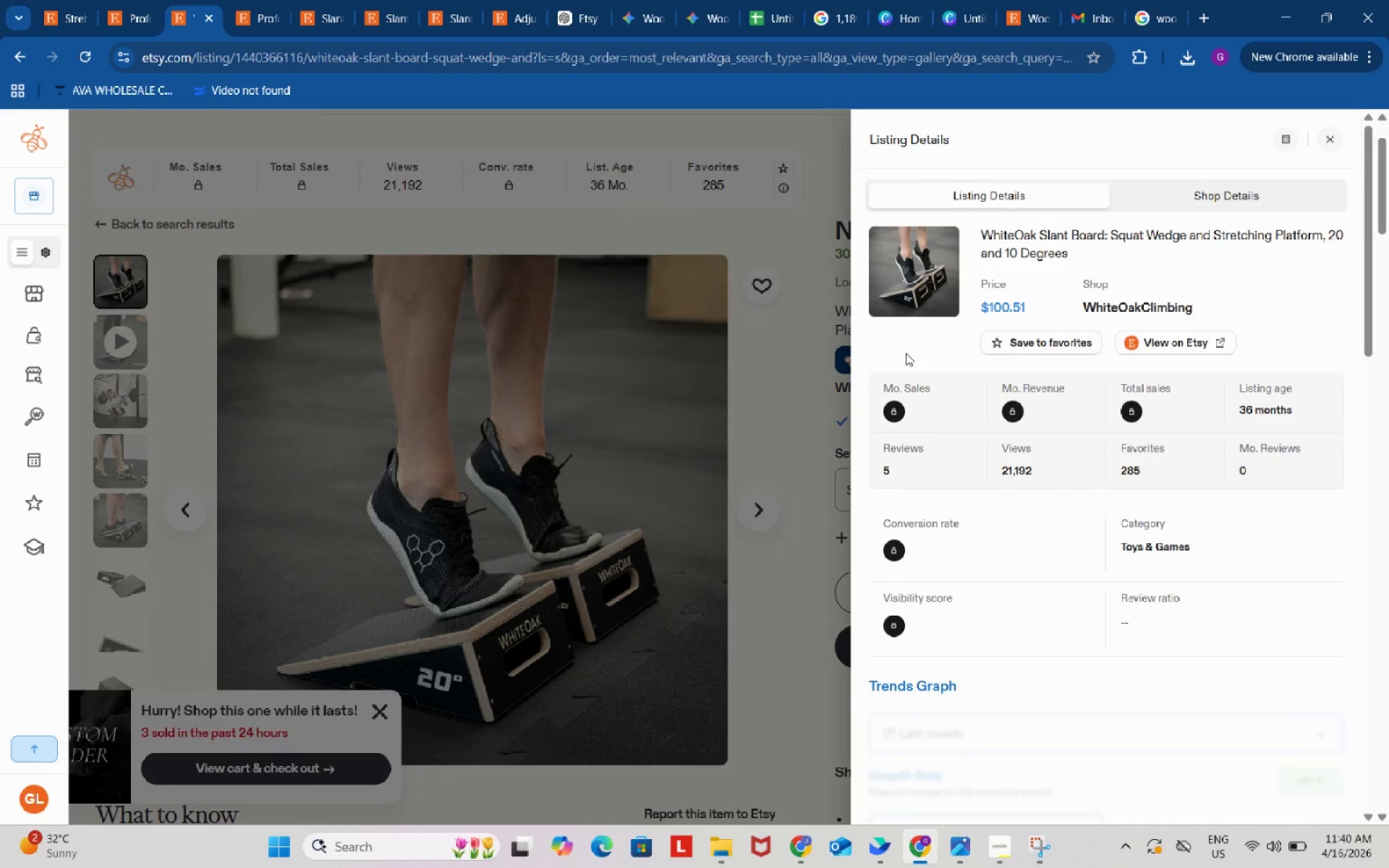 
scroll: coordinate [1049, 523], scroll_direction: down, amount: 12.0
 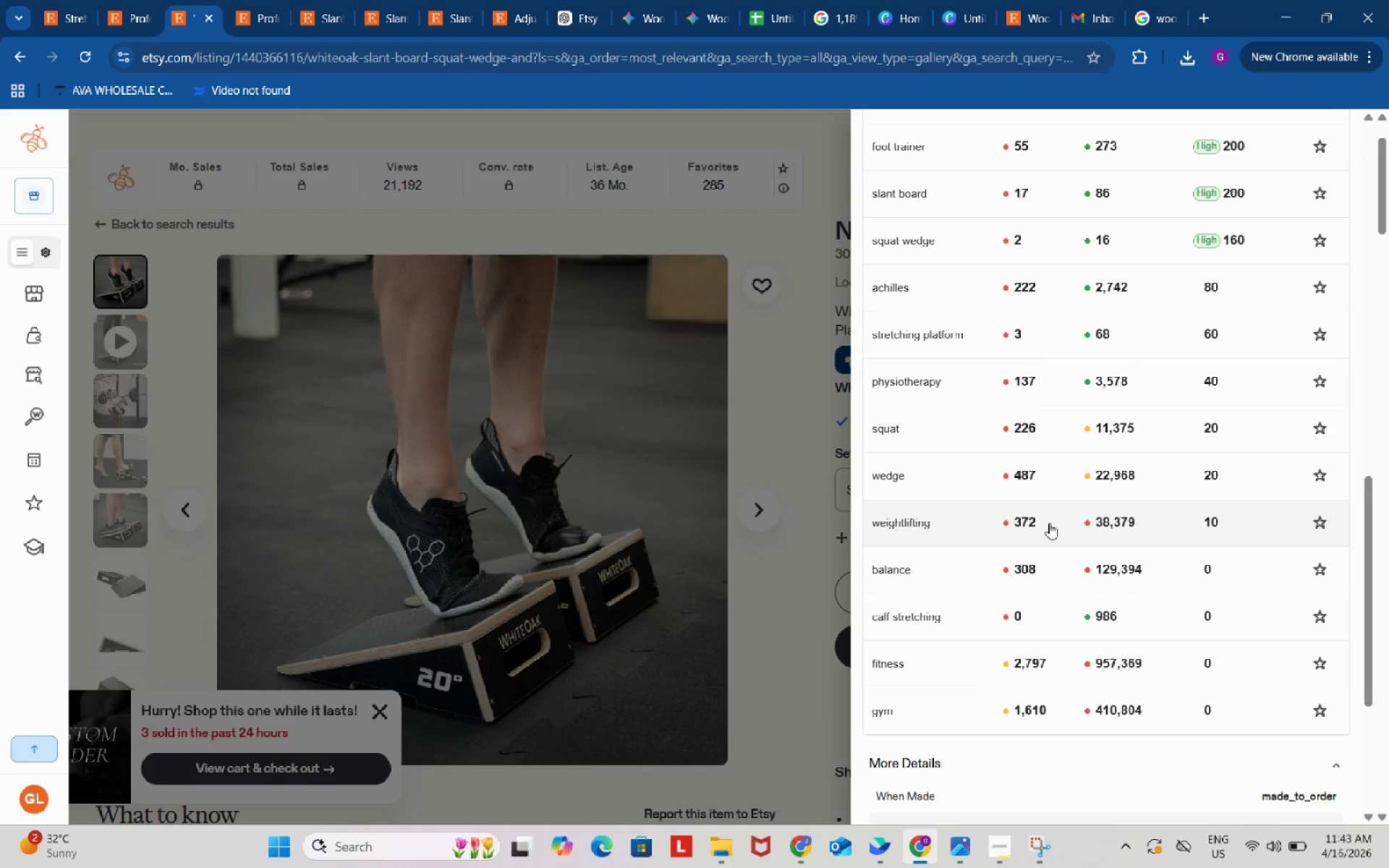 
wait(153.7)
 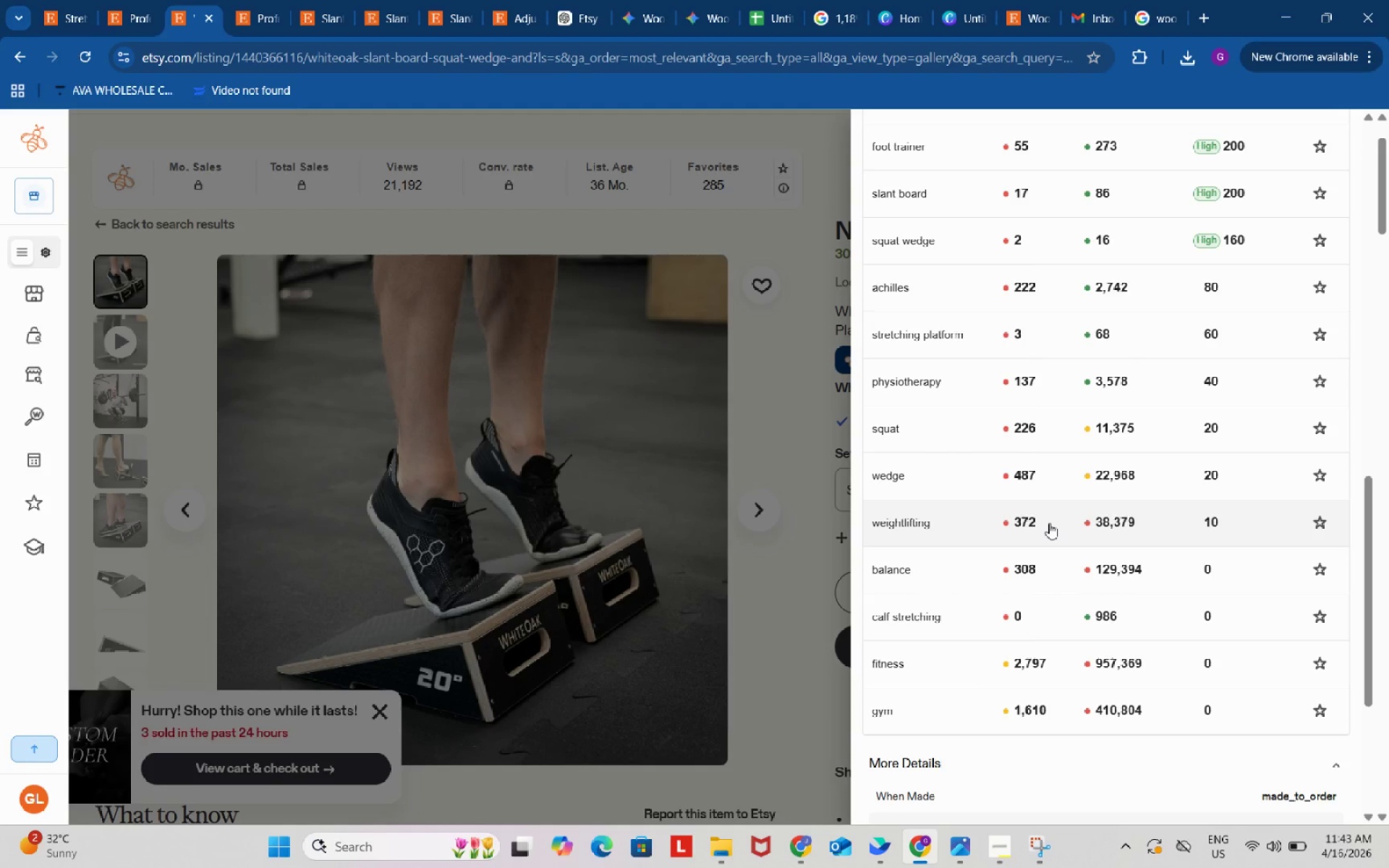 
left_click([778, 400])
 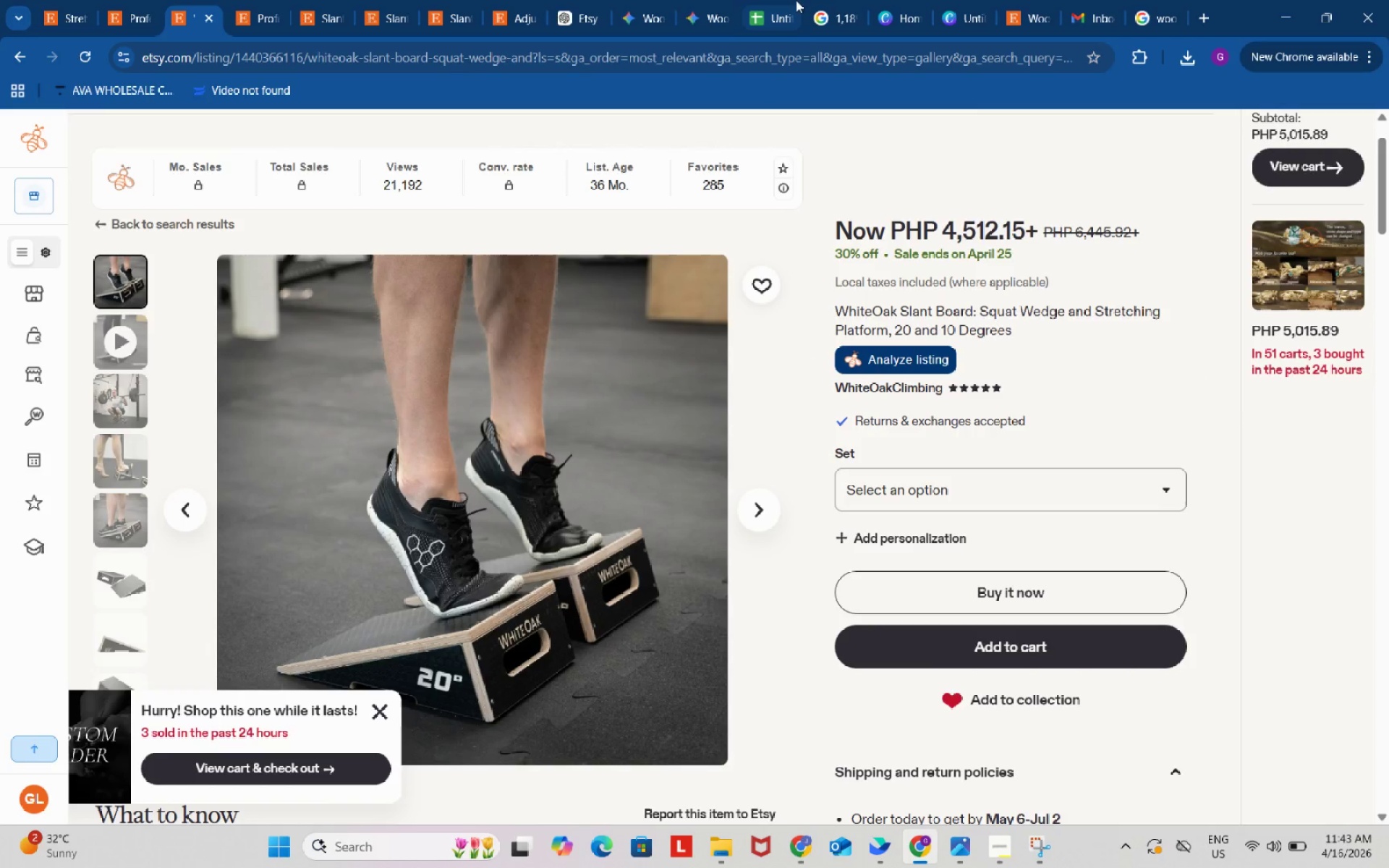 
left_click([762, 0])
 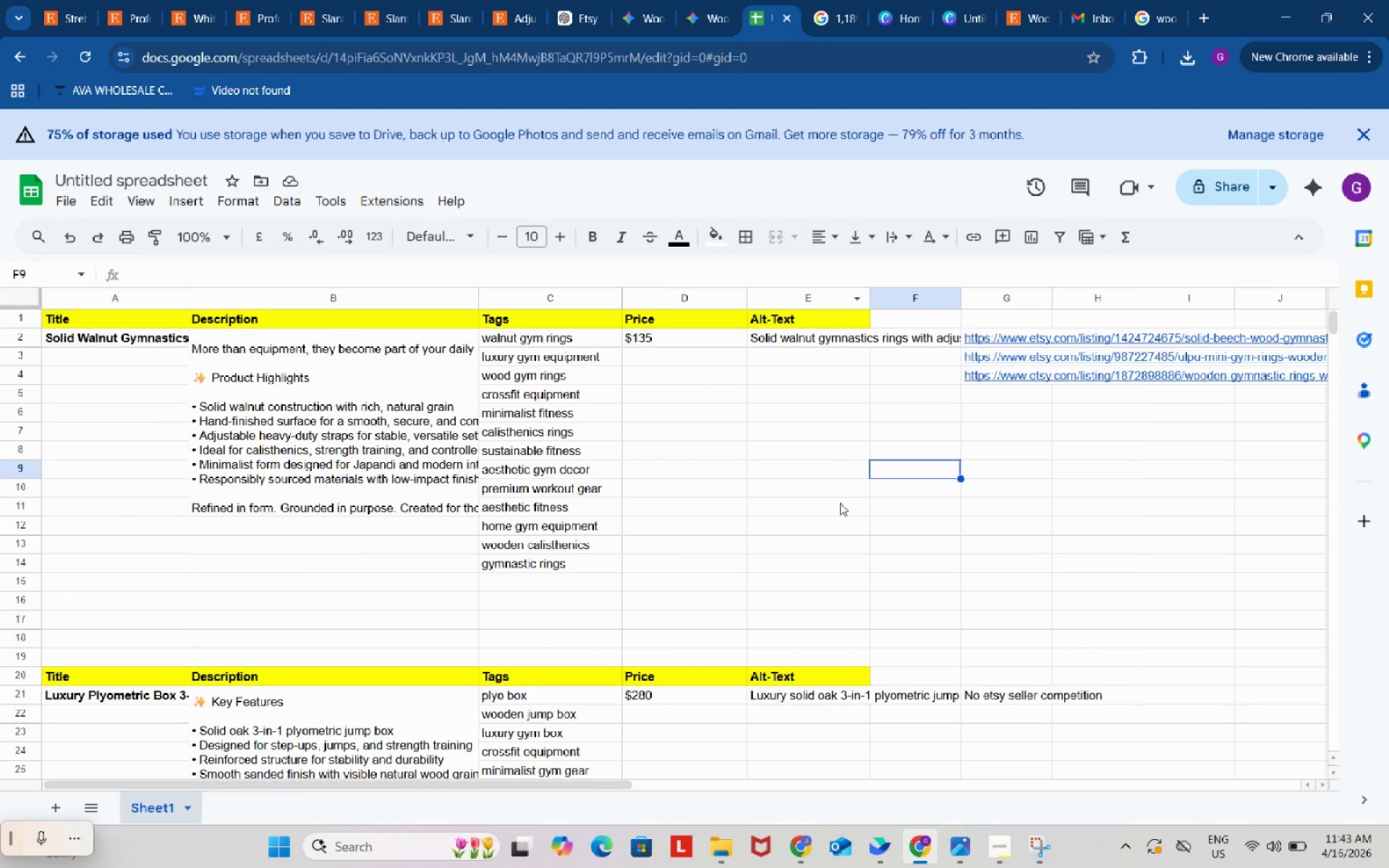 
scroll: coordinate [835, 513], scroll_direction: down, amount: 13.0
 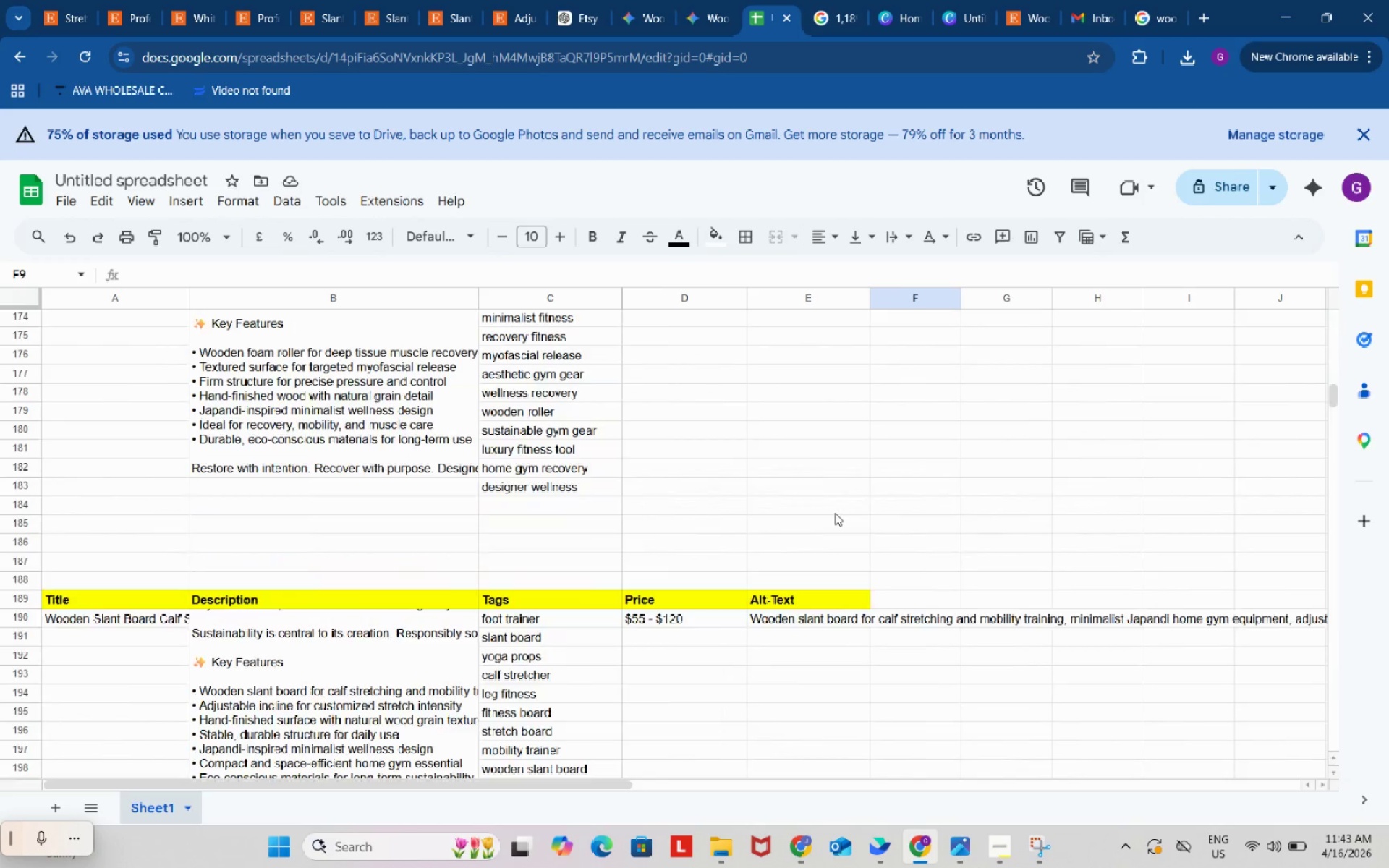 
scroll: coordinate [835, 513], scroll_direction: up, amount: 3.0
 